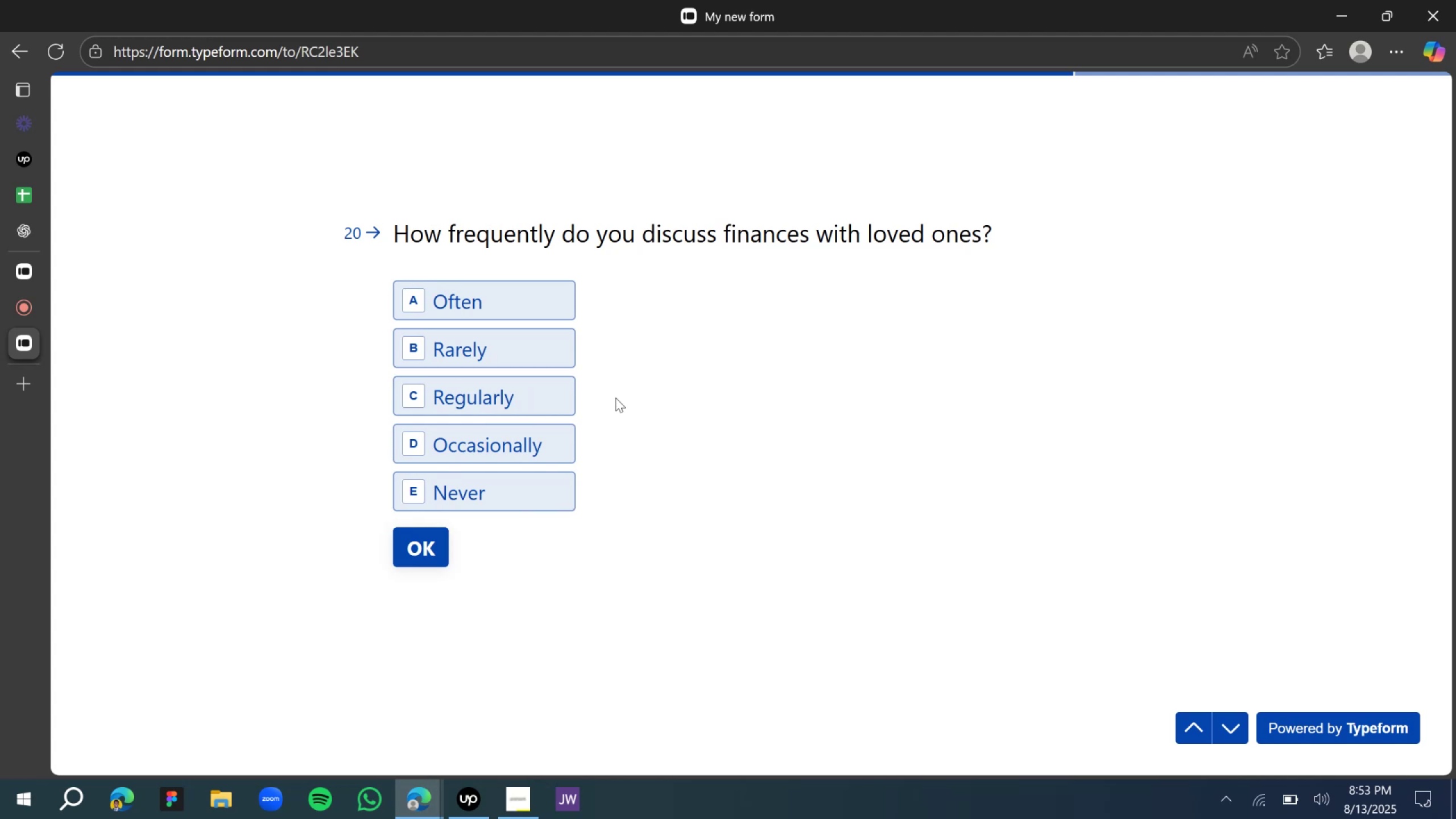 
wait(20.87)
 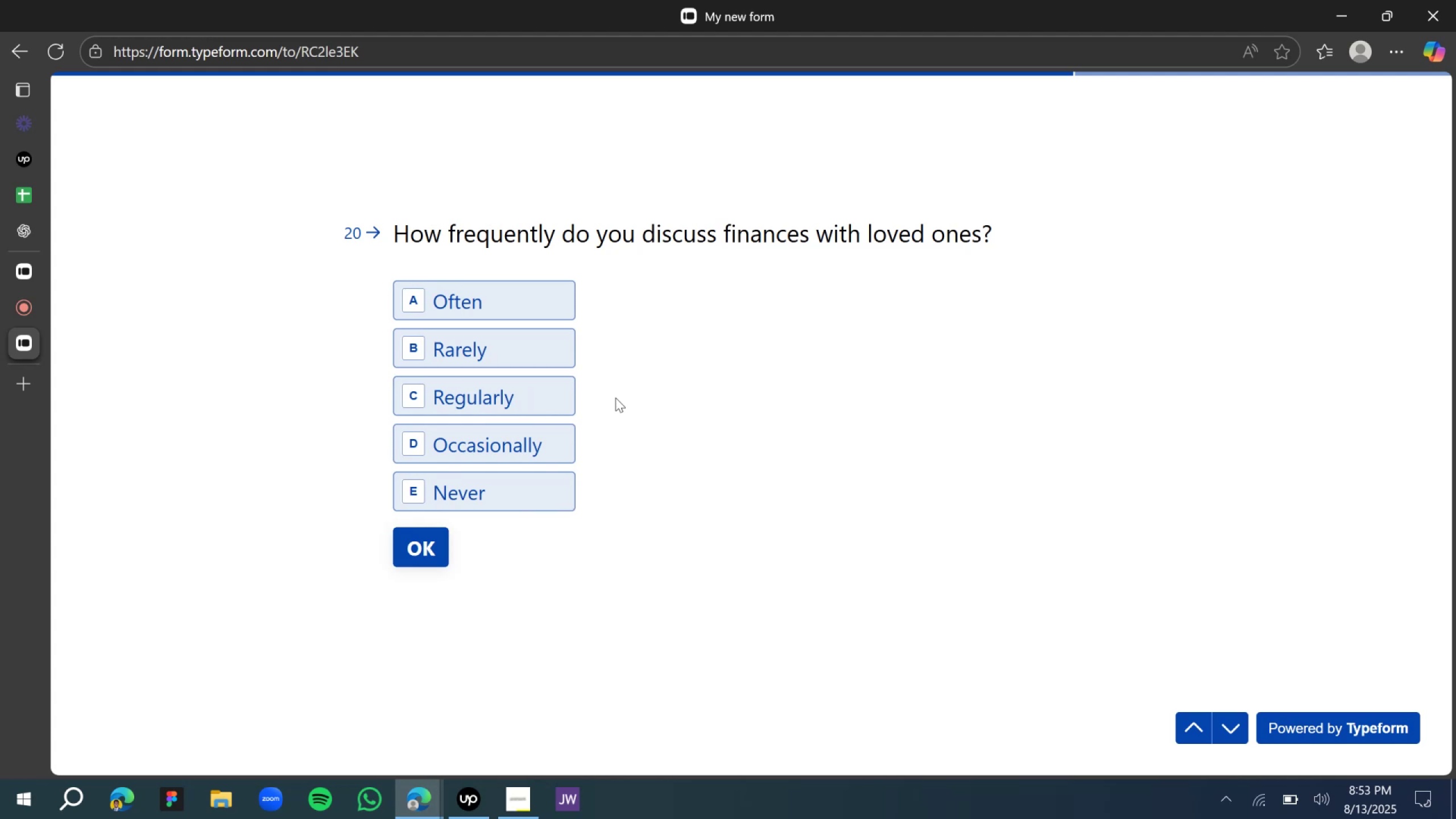 
left_click([864, 497])
 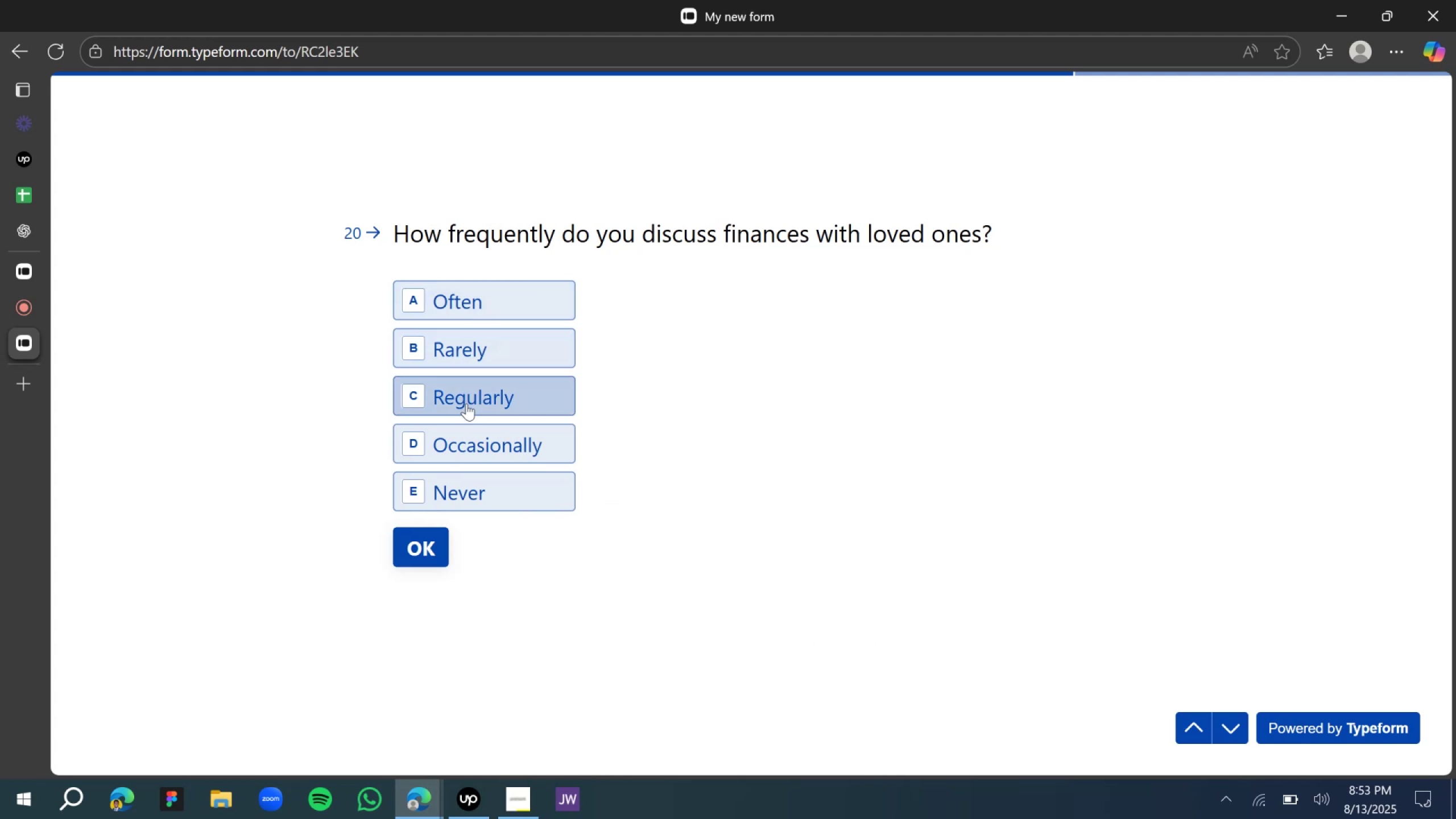 
left_click([477, 448])
 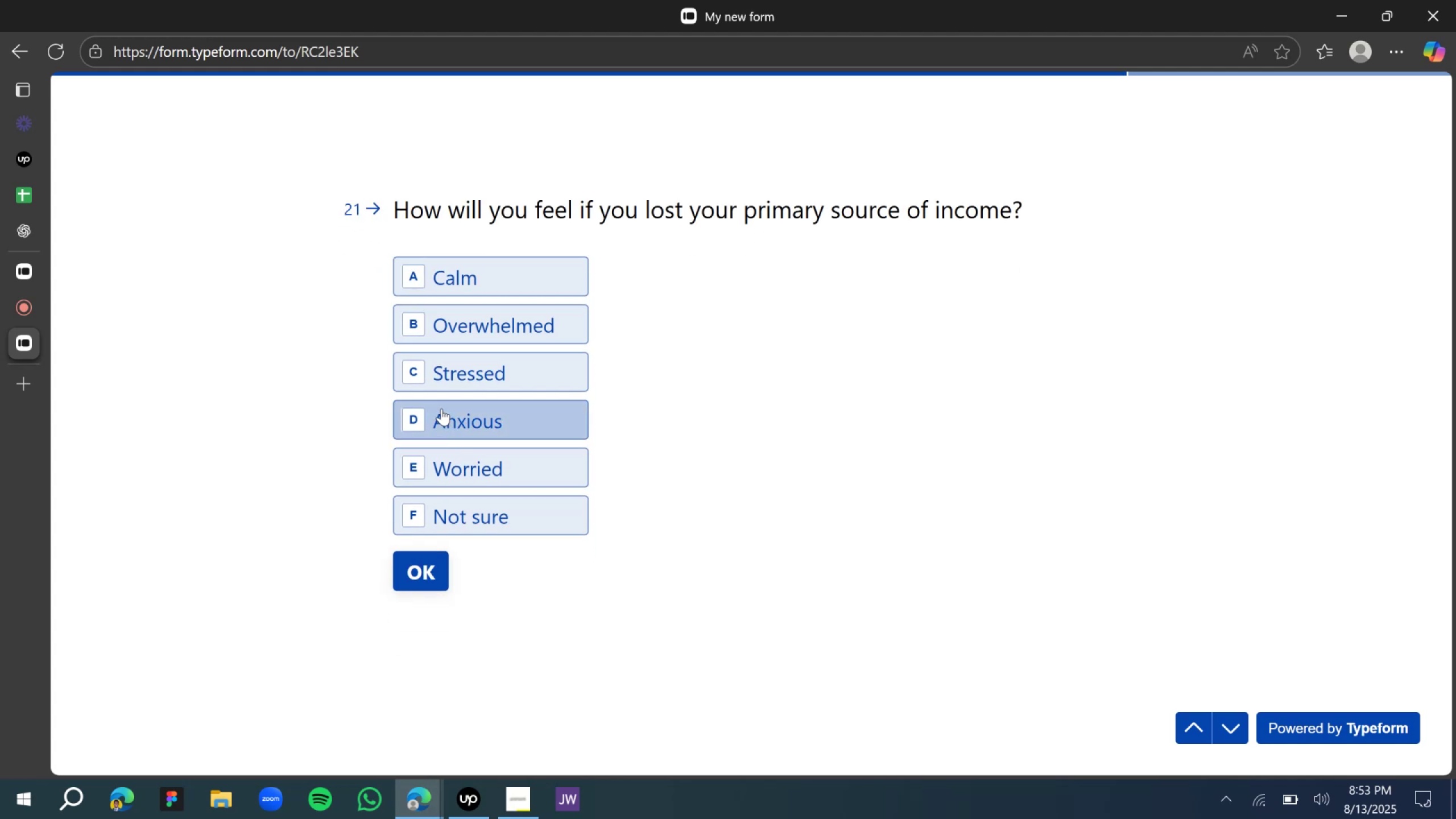 
wait(11.22)
 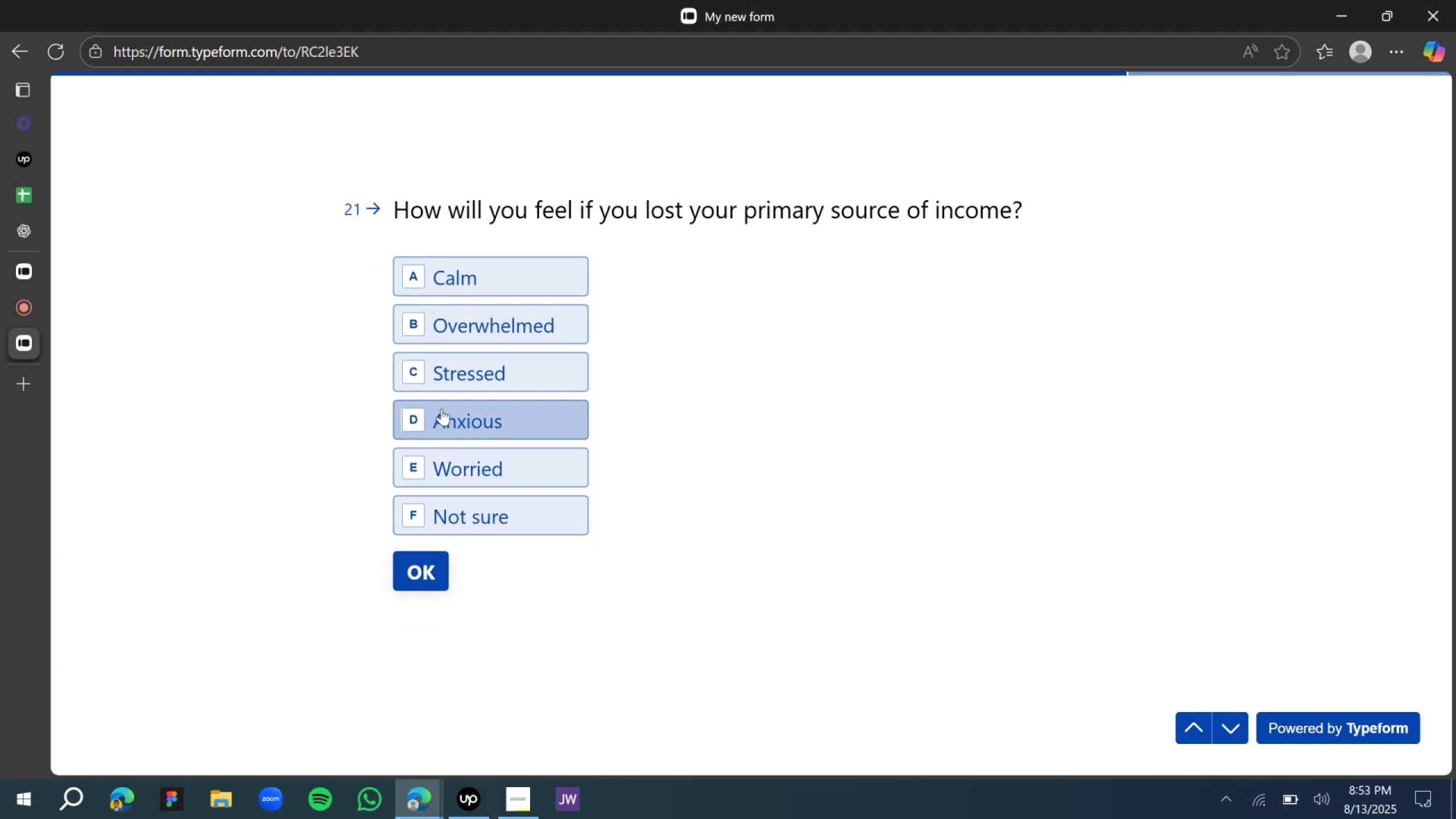 
left_click([488, 474])
 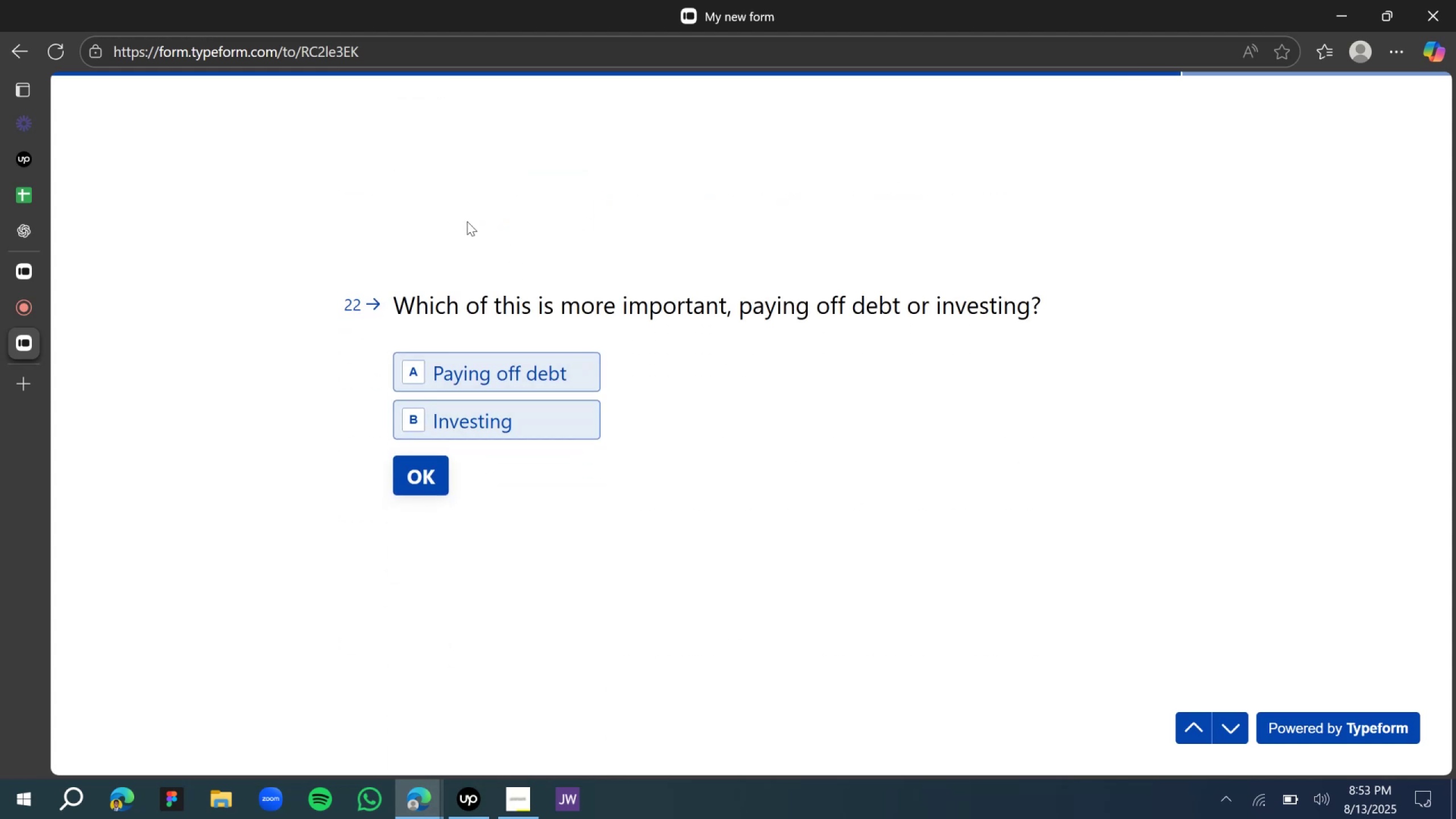 
wait(11.1)
 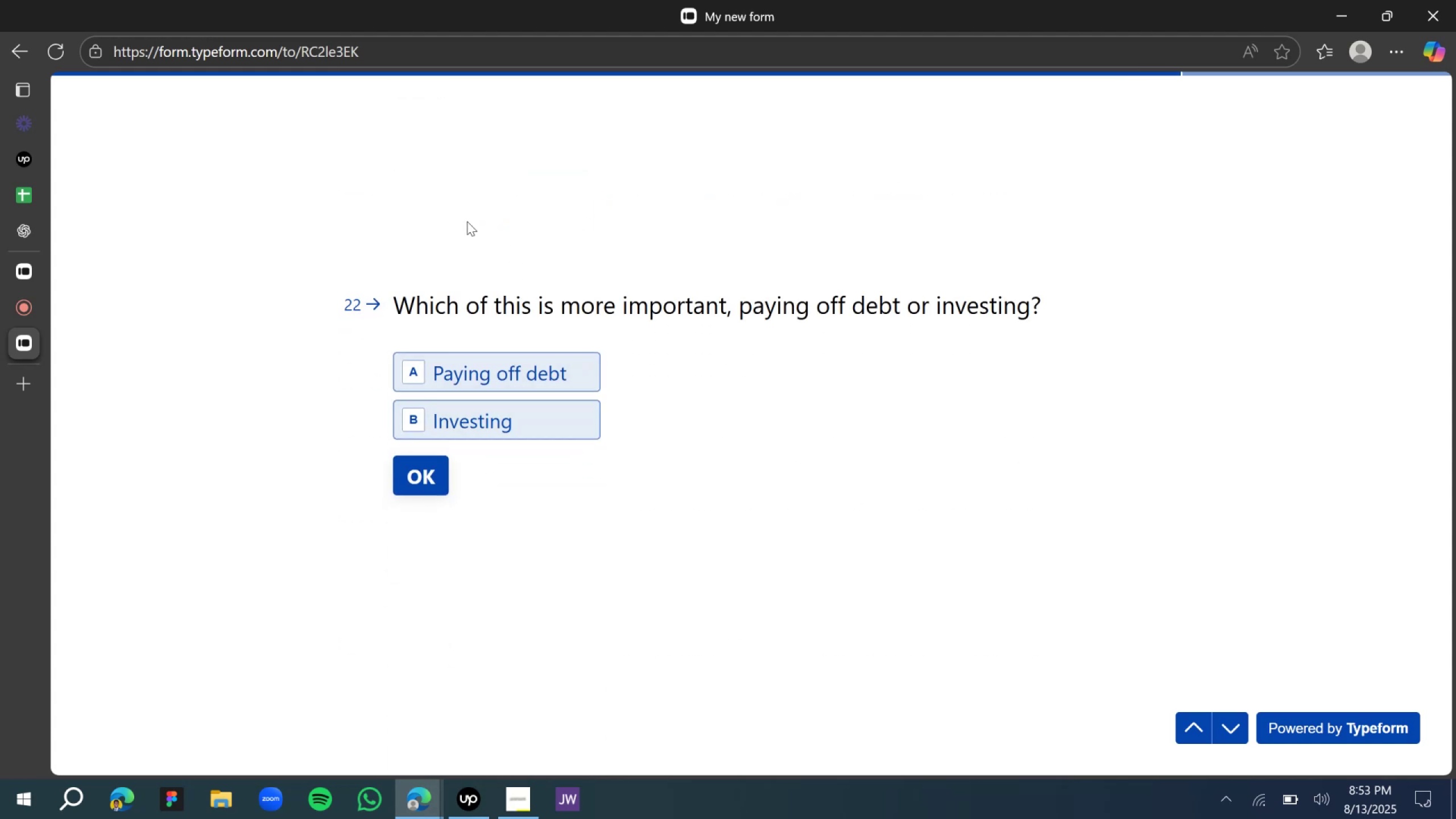 
left_click([508, 362])
 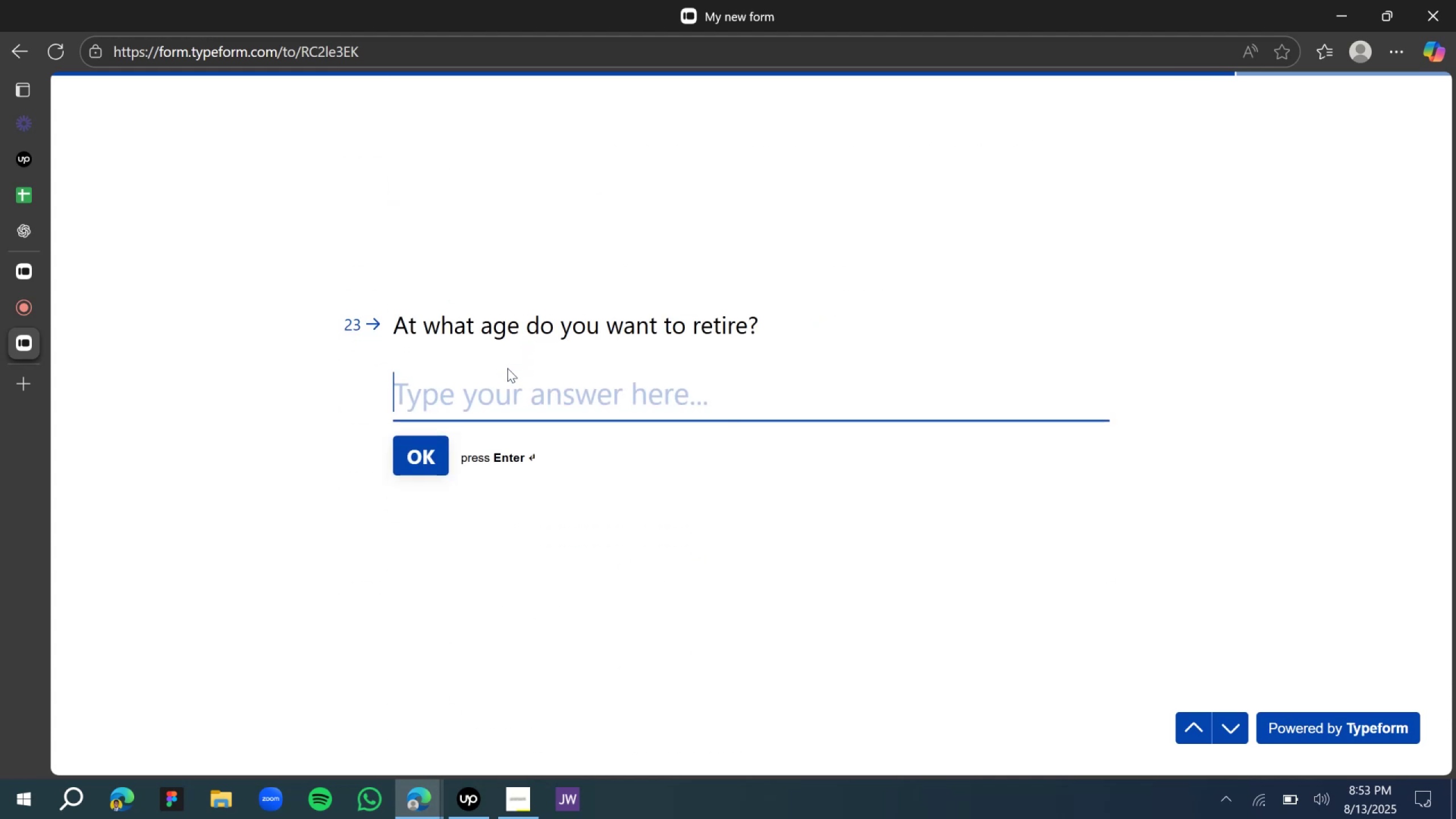 
type(29)
key(Backspace)
key(Backspace)
type(39)
 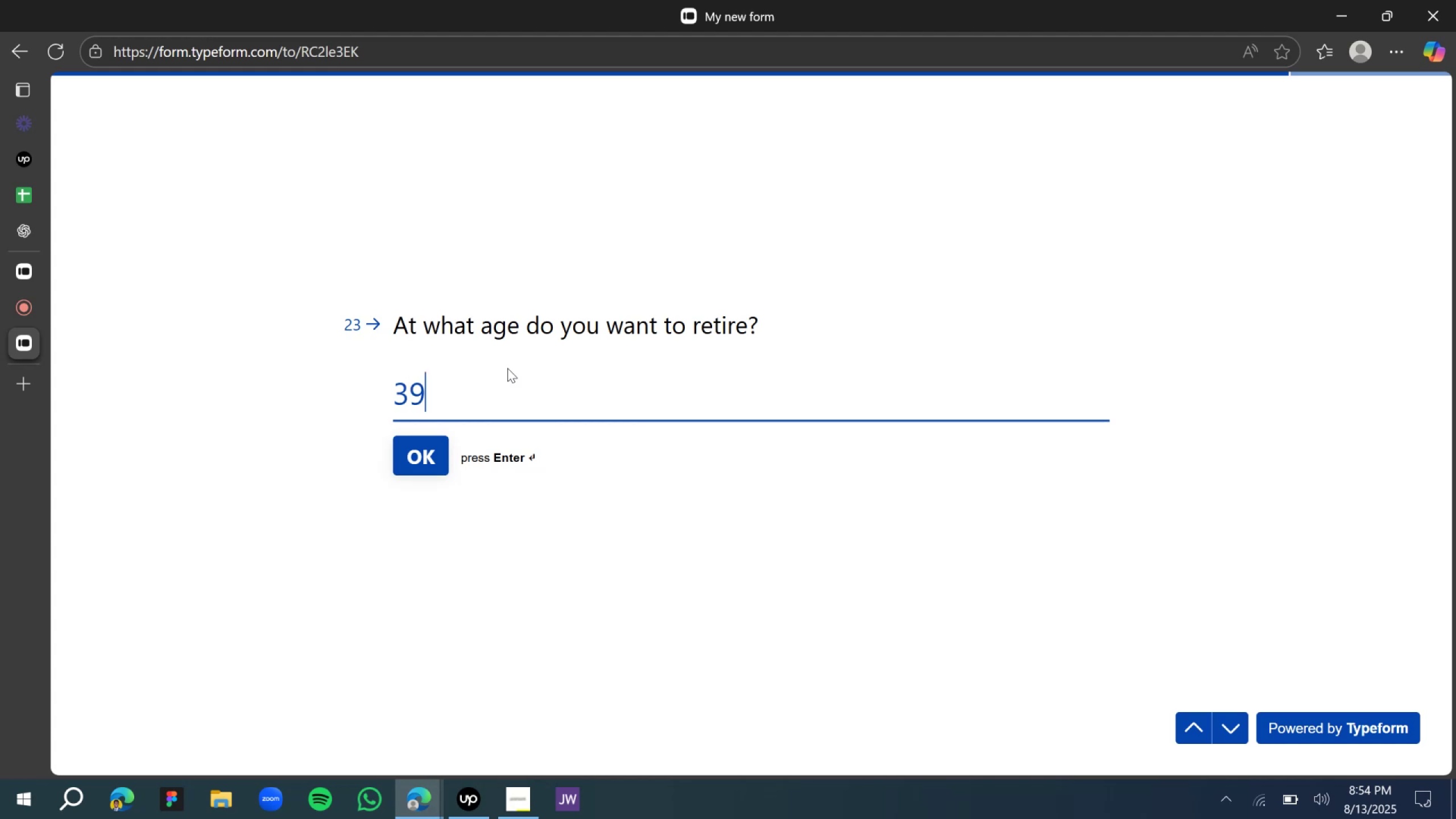 
key(Enter)
 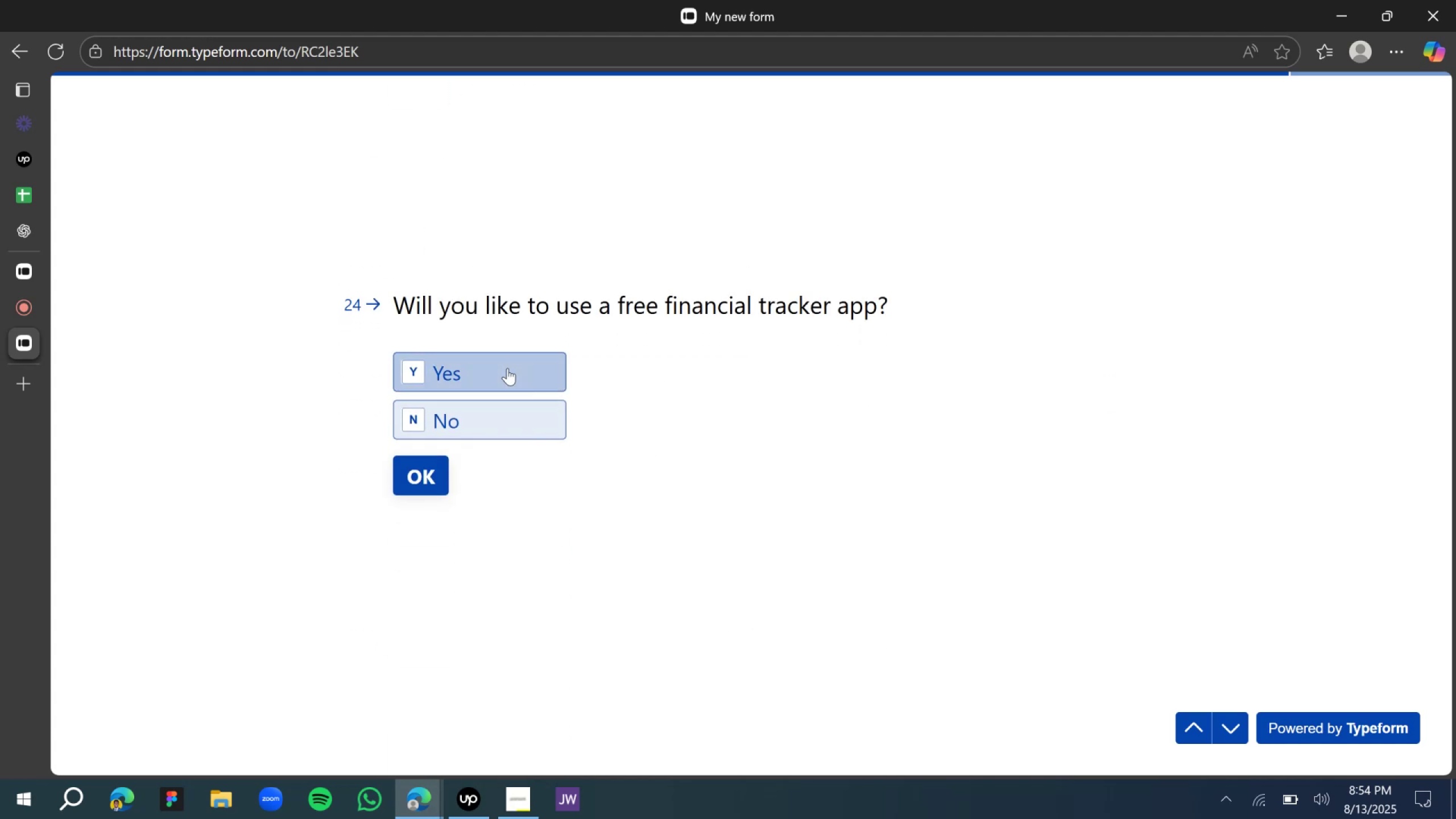 
wait(5.93)
 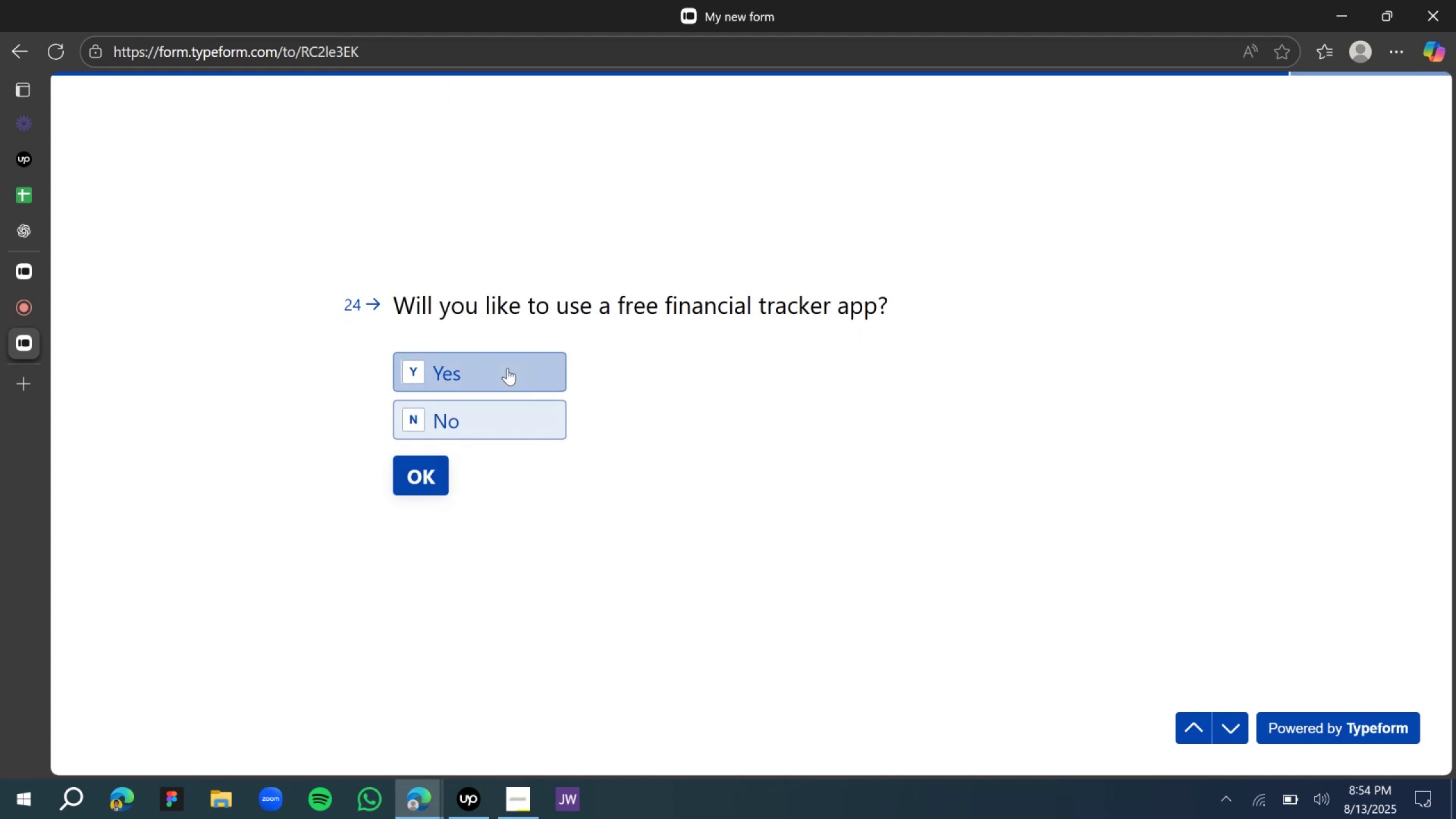 
left_click([507, 368])
 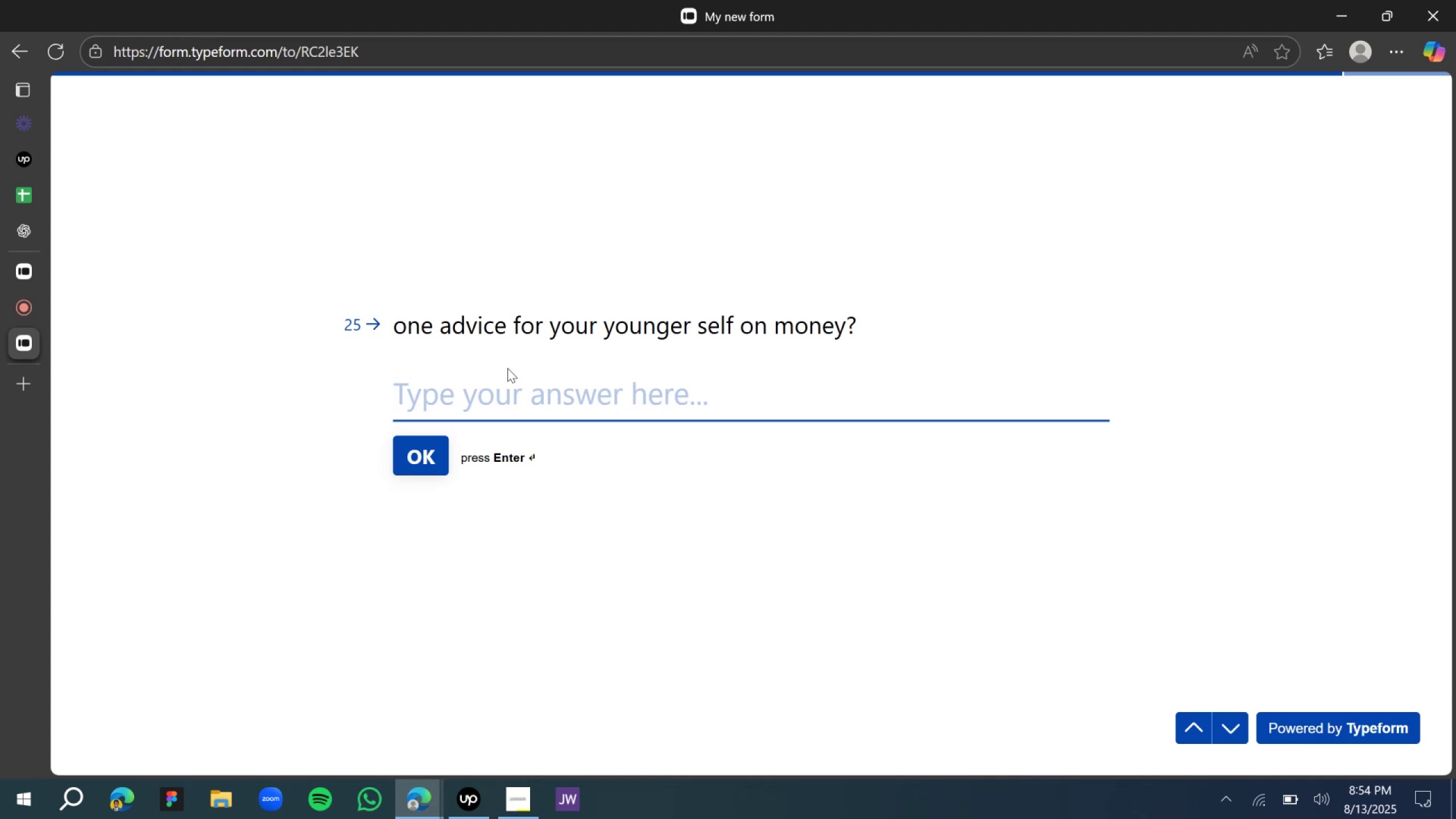 
type(be more caus)
key(Backspace)
key(Backspace)
key(Backspace)
key(Backspace)
type(prudent)
 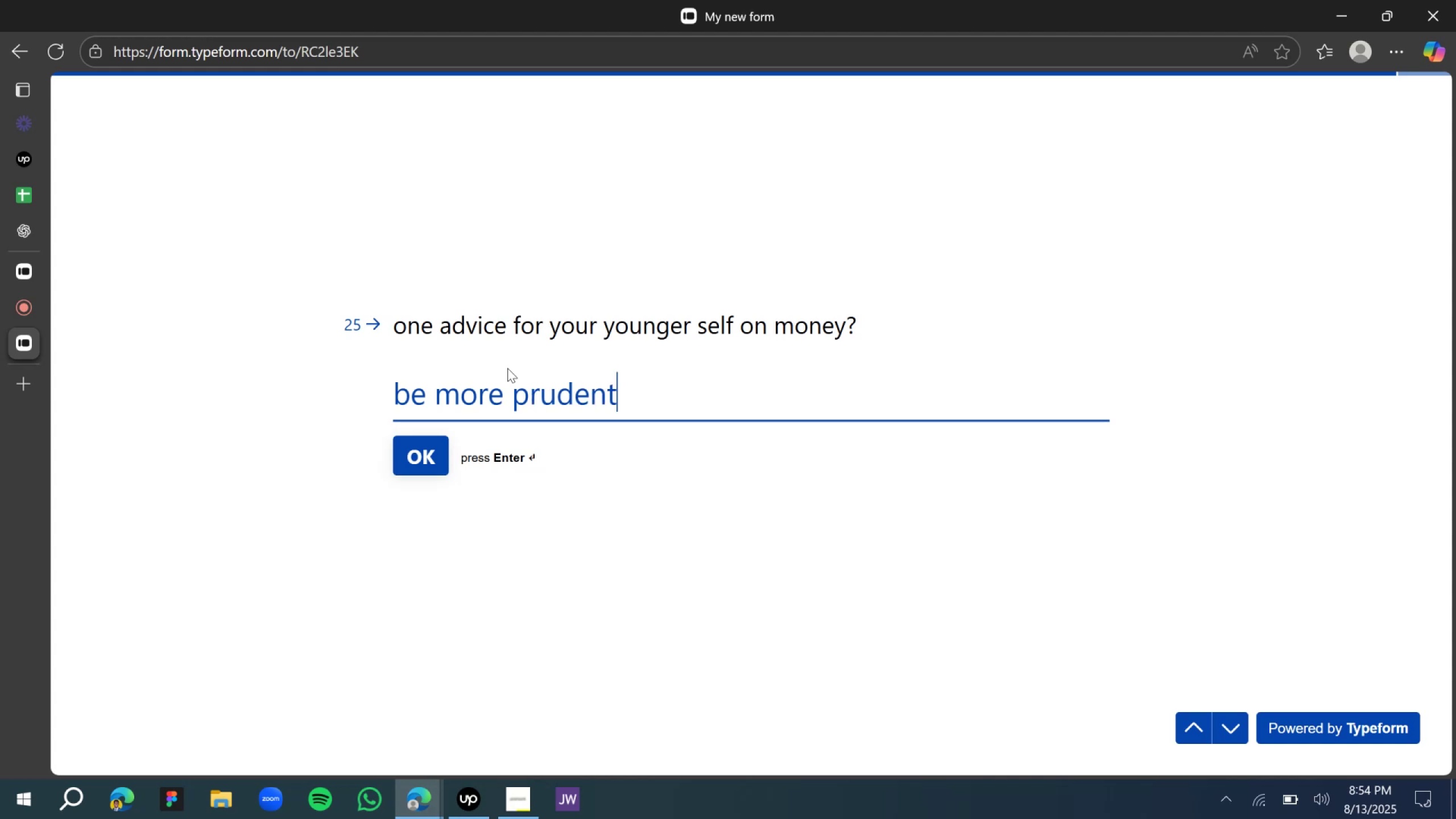 
key(Enter)
 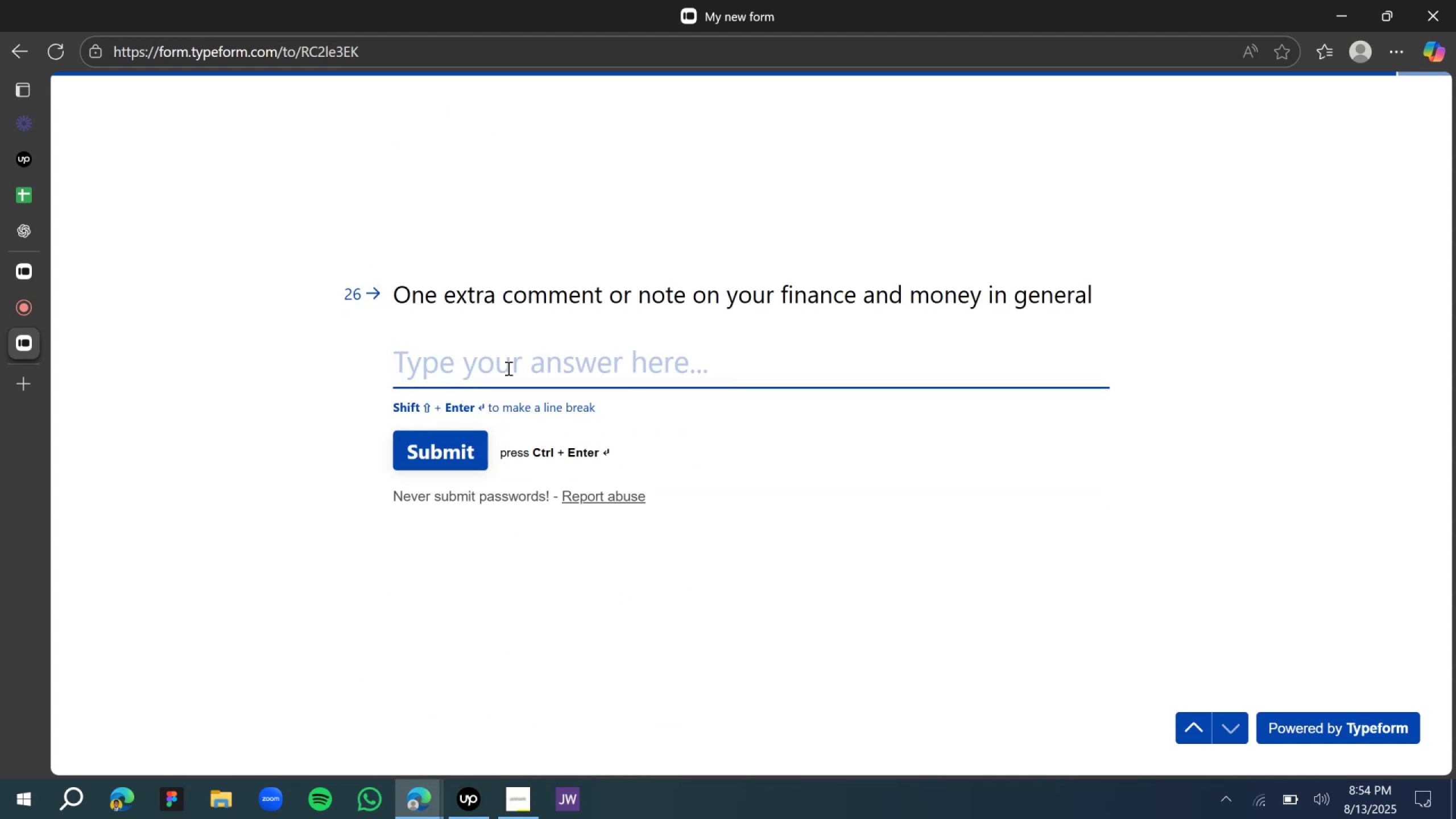 
wait(8.7)
 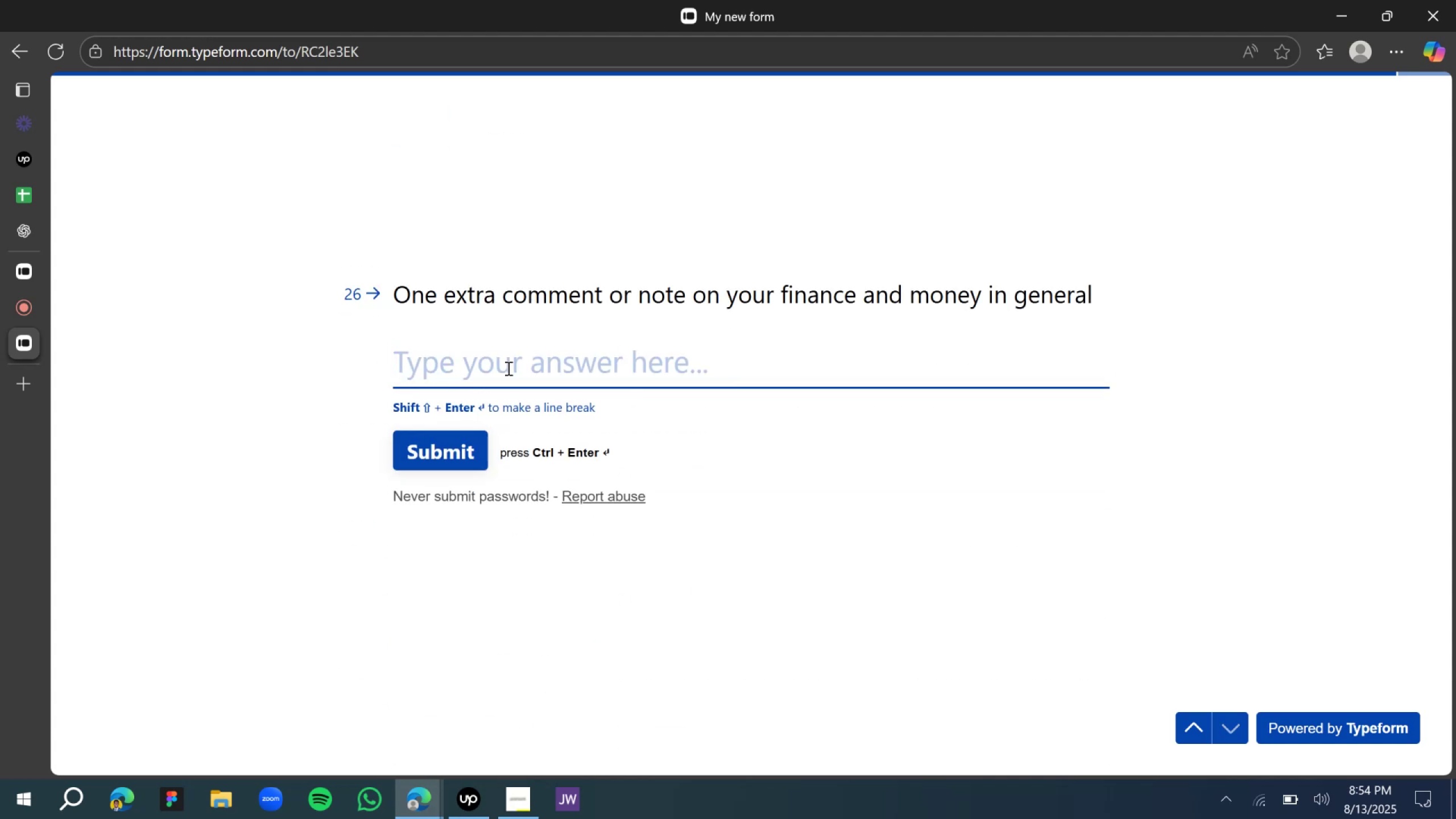 
type(nothing for now.. justle husstl)
key(Backspace)
key(Backspace)
type(t)
key(Backspace)
key(Backspace)
type(tk)
key(Backspace)
type(le harder.)
 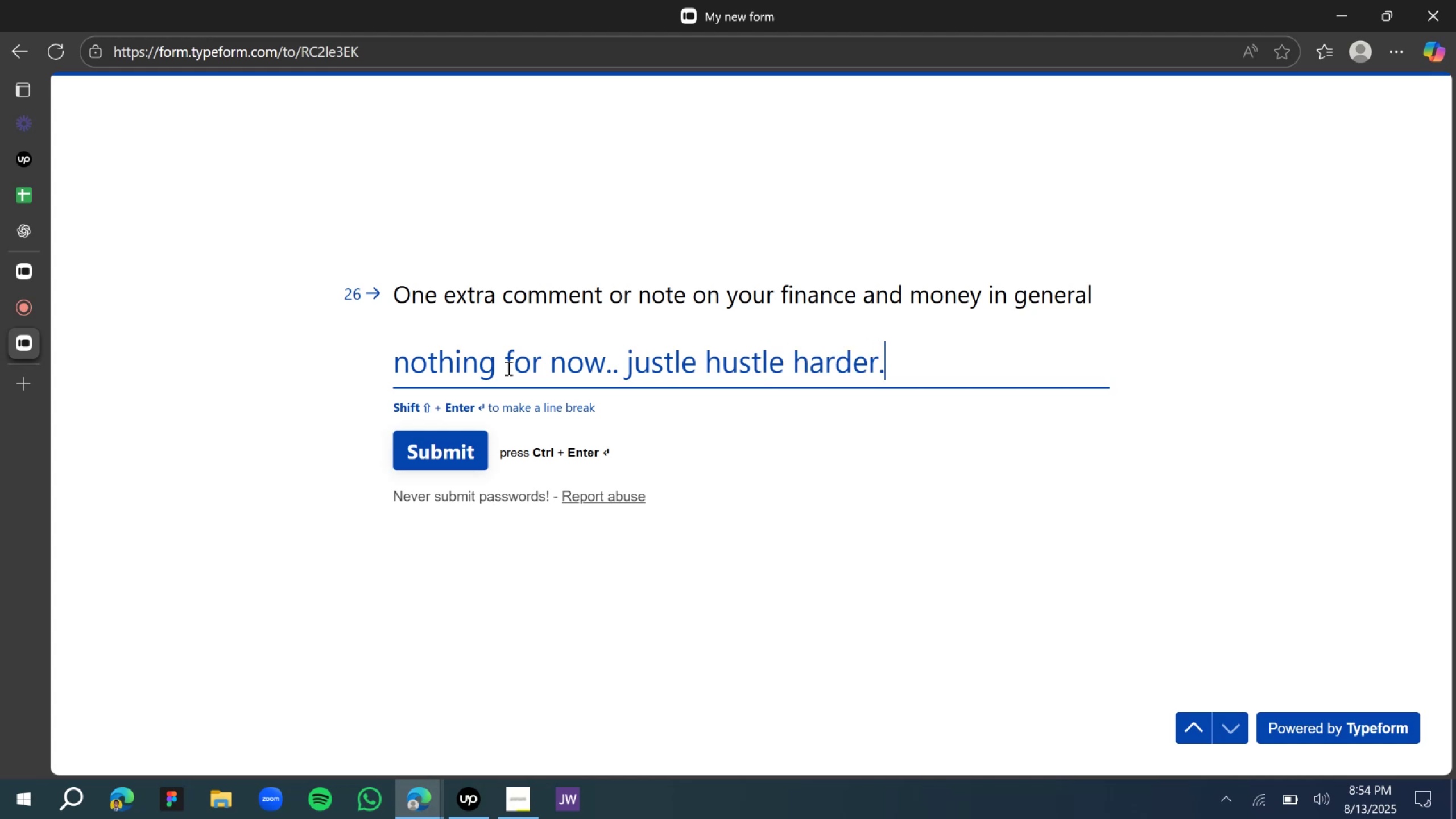 
key(Enter)
 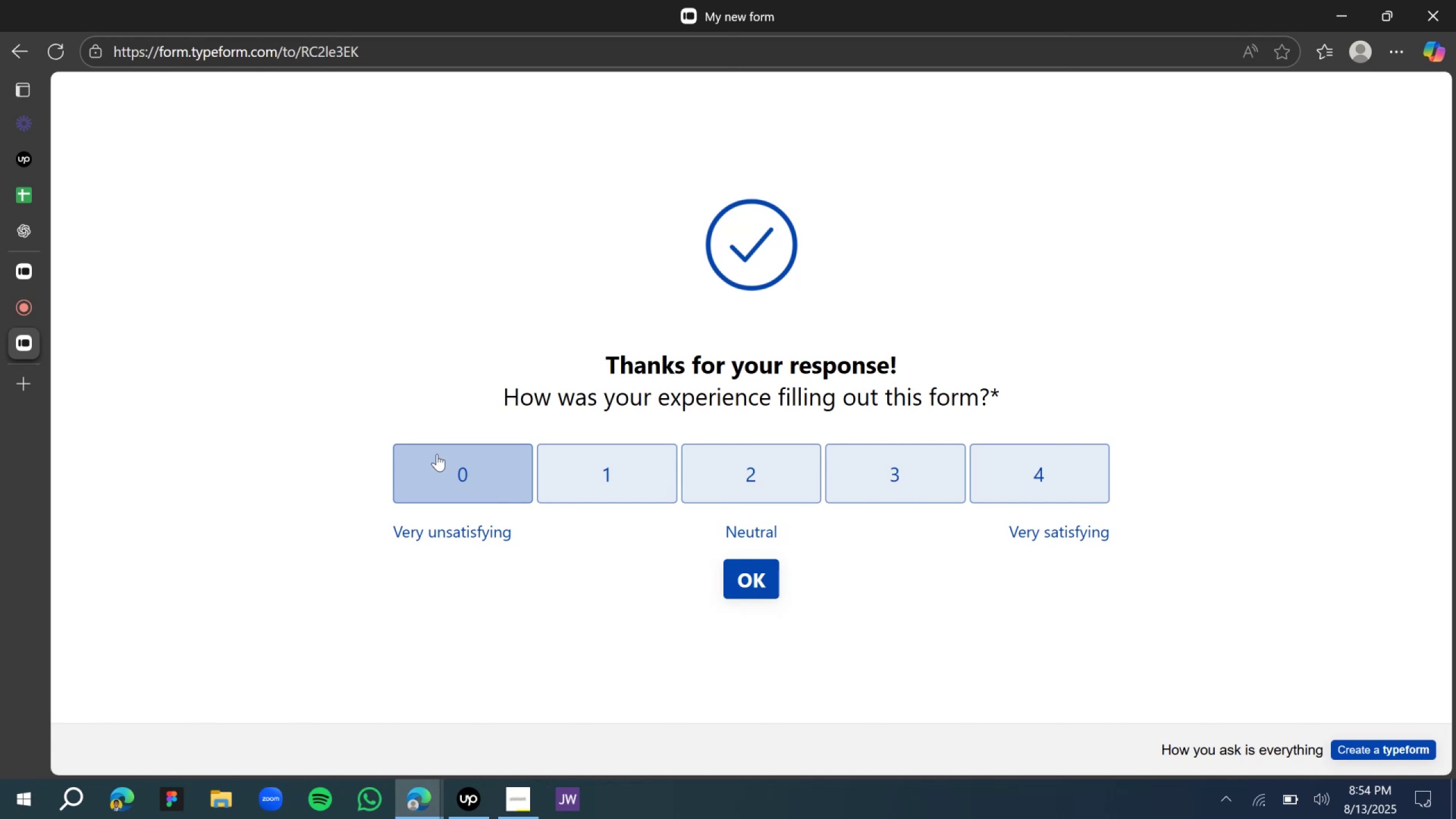 
wait(12.11)
 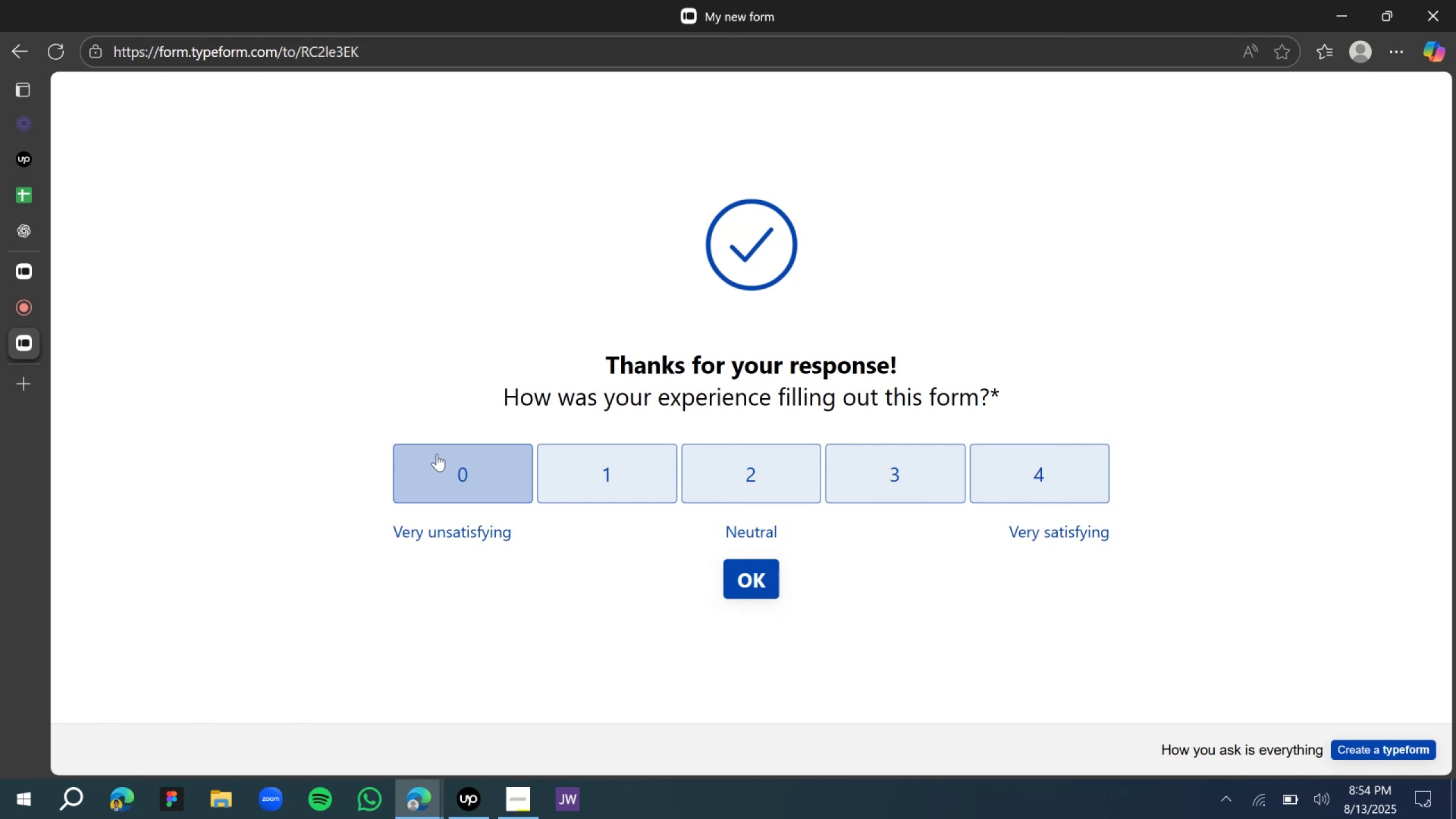 
left_click([1024, 475])
 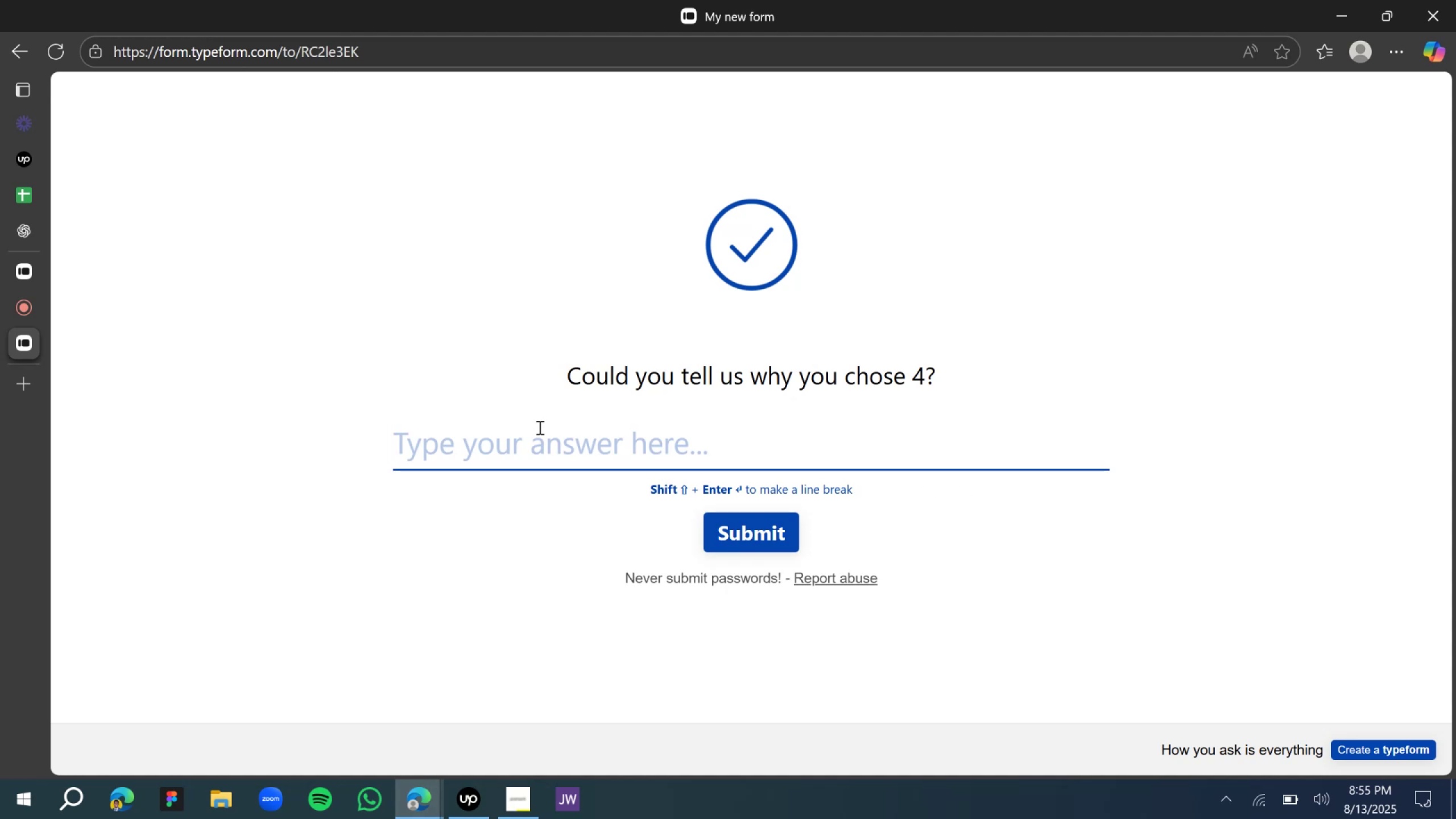 
wait(7.44)
 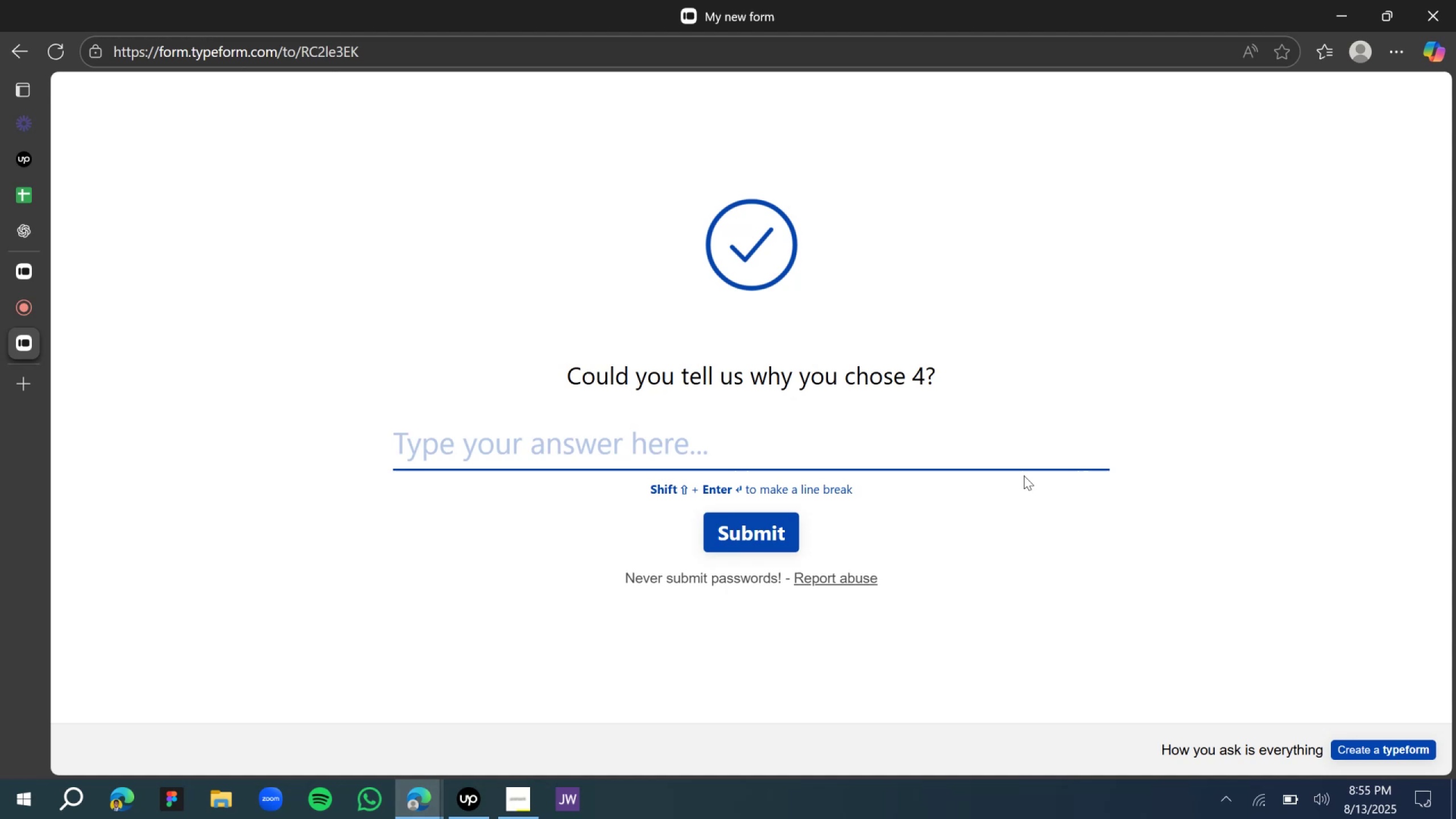 
type(it's interactov)
key(Backspace)
key(Backspace)
type(ive)
 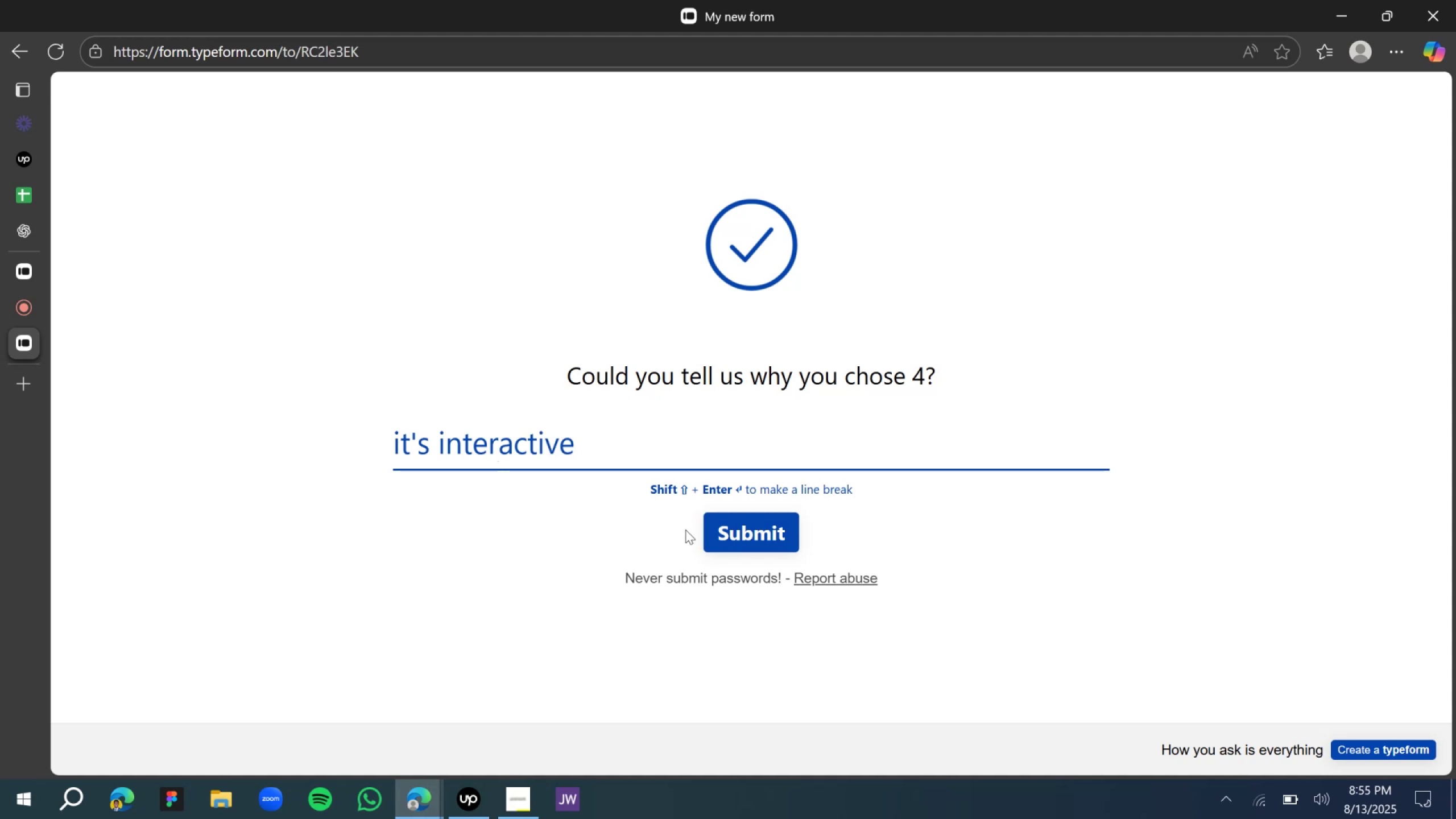 
left_click([727, 536])
 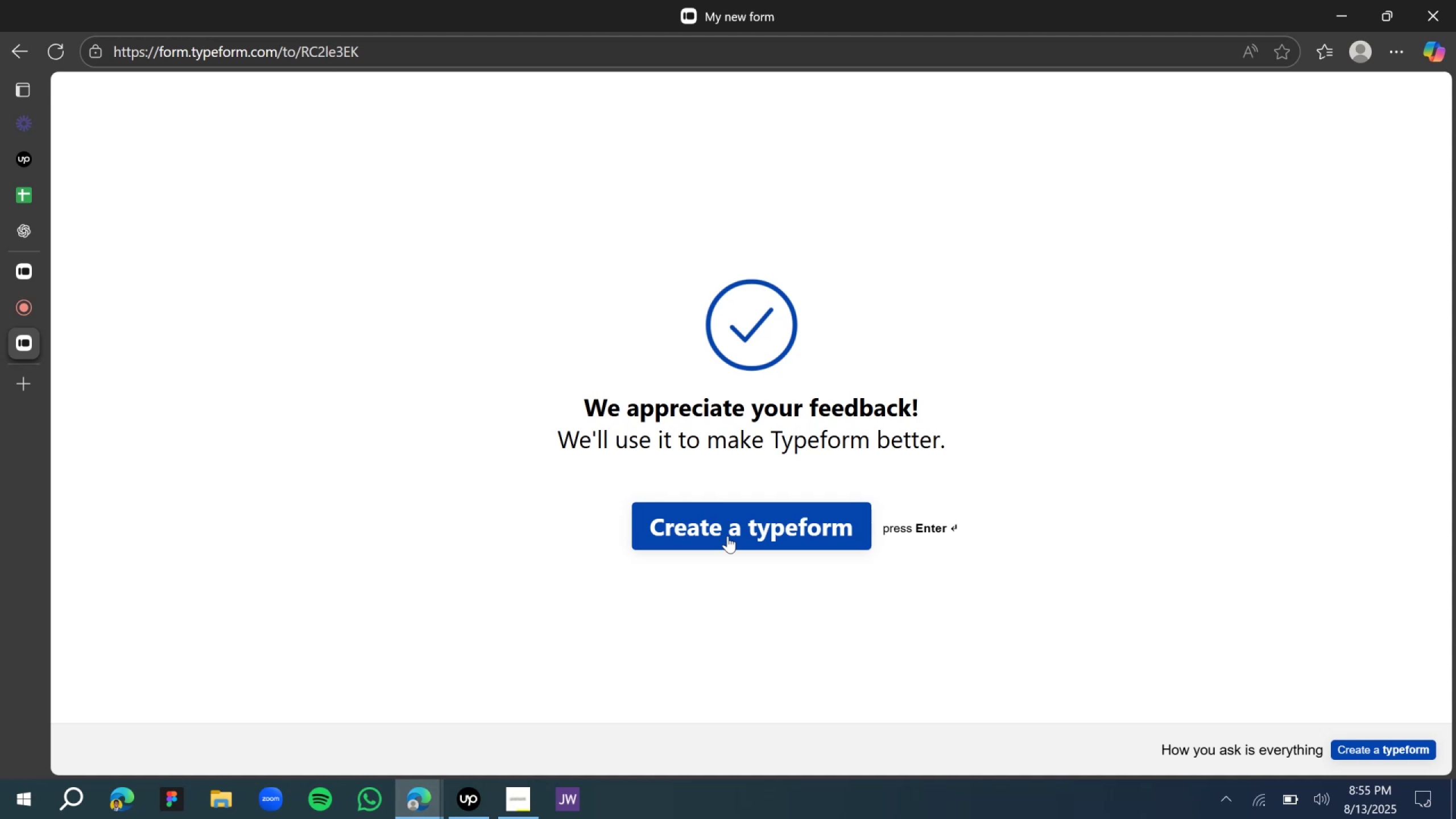 
wait(26.19)
 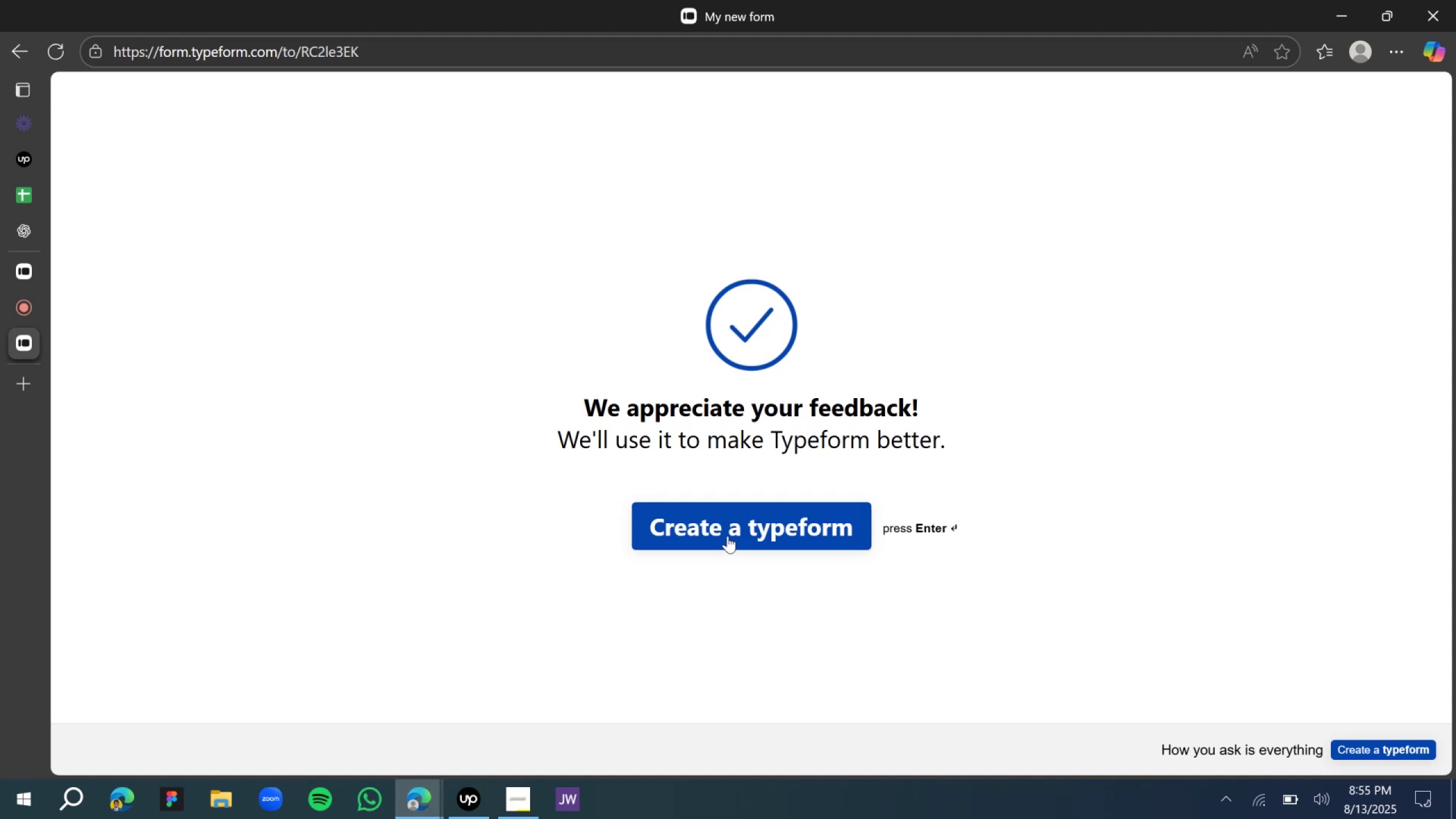 
left_click([42, 267])
 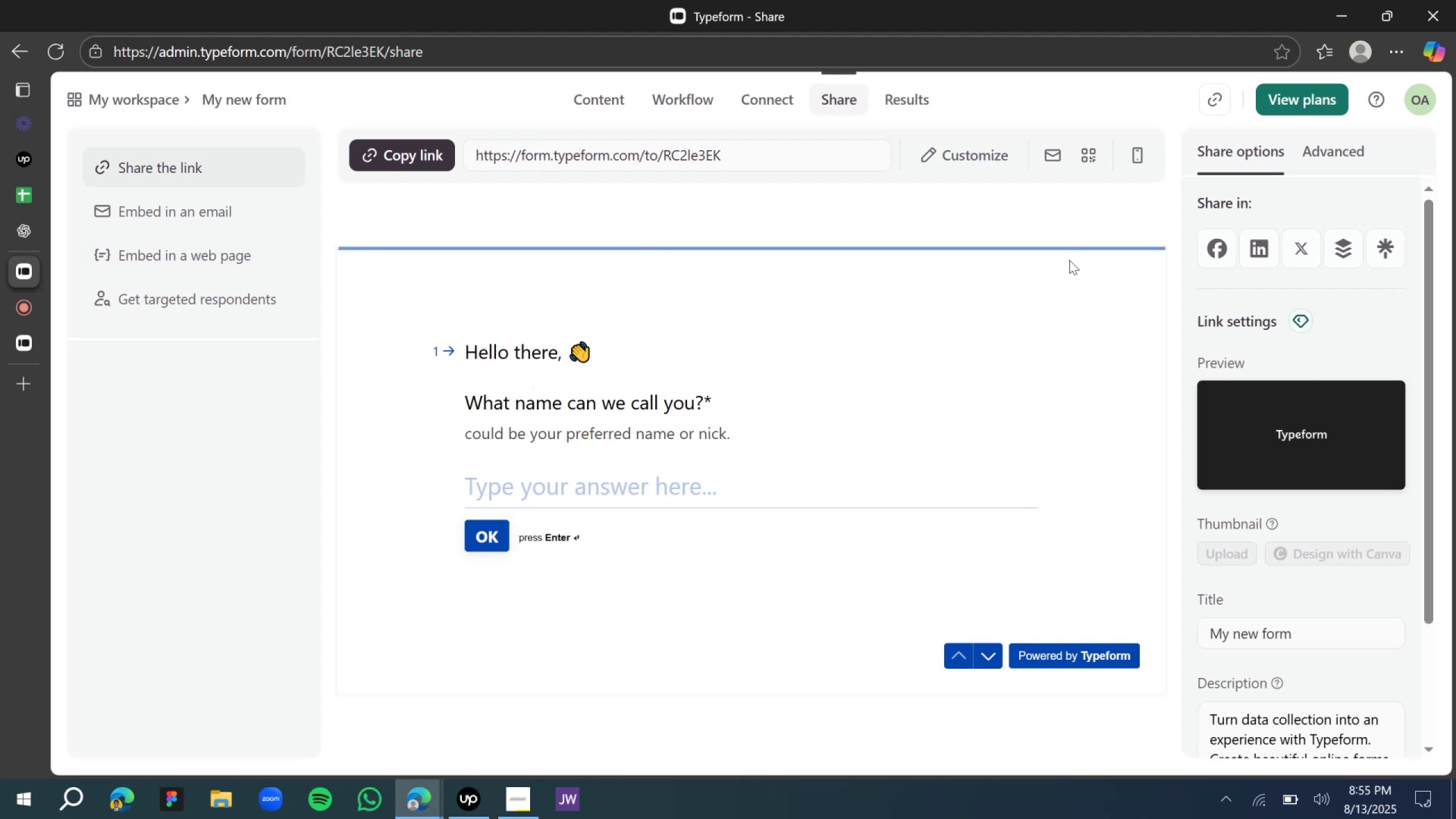 
wait(8.95)
 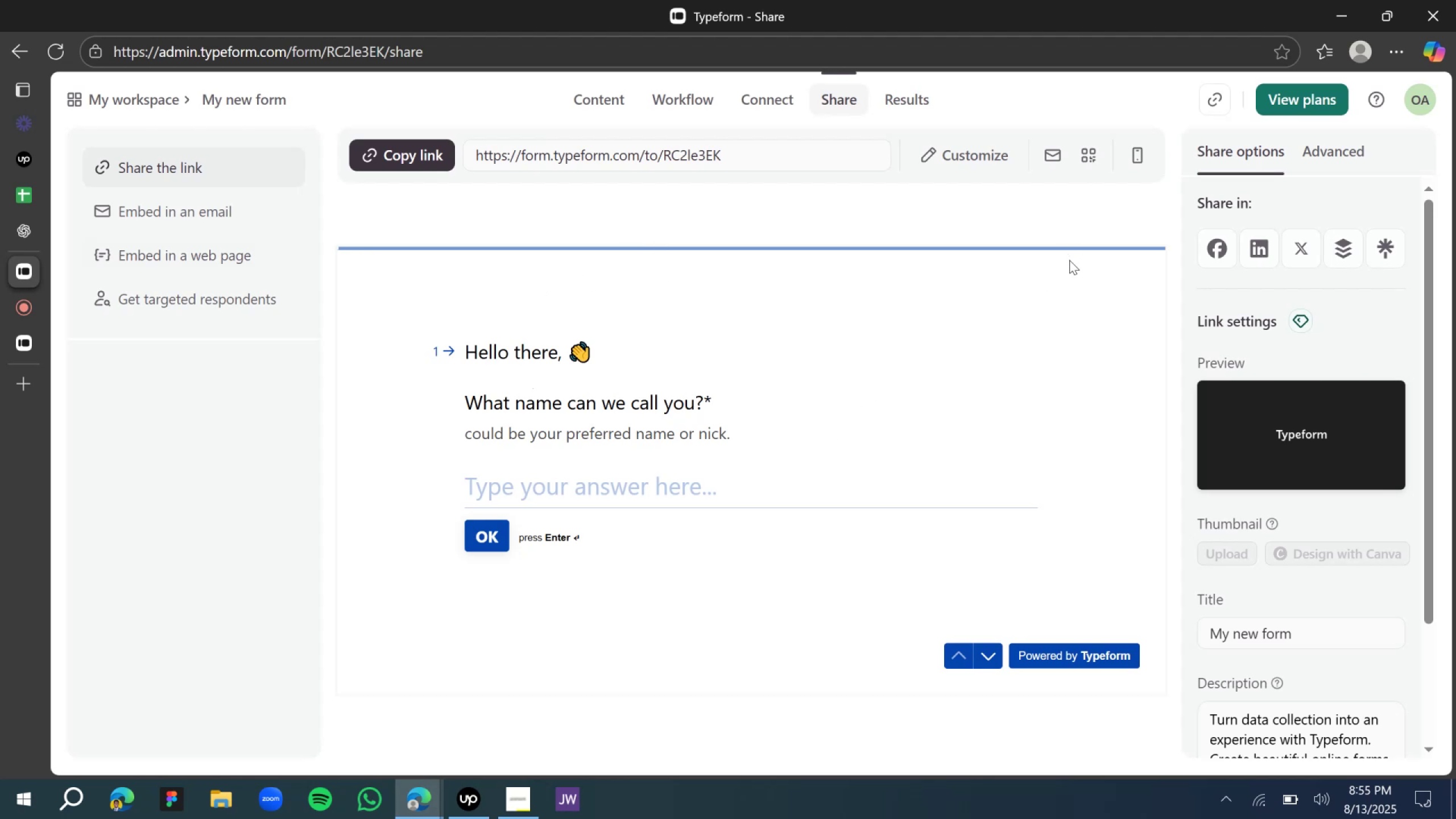 
left_click([97, 102])
 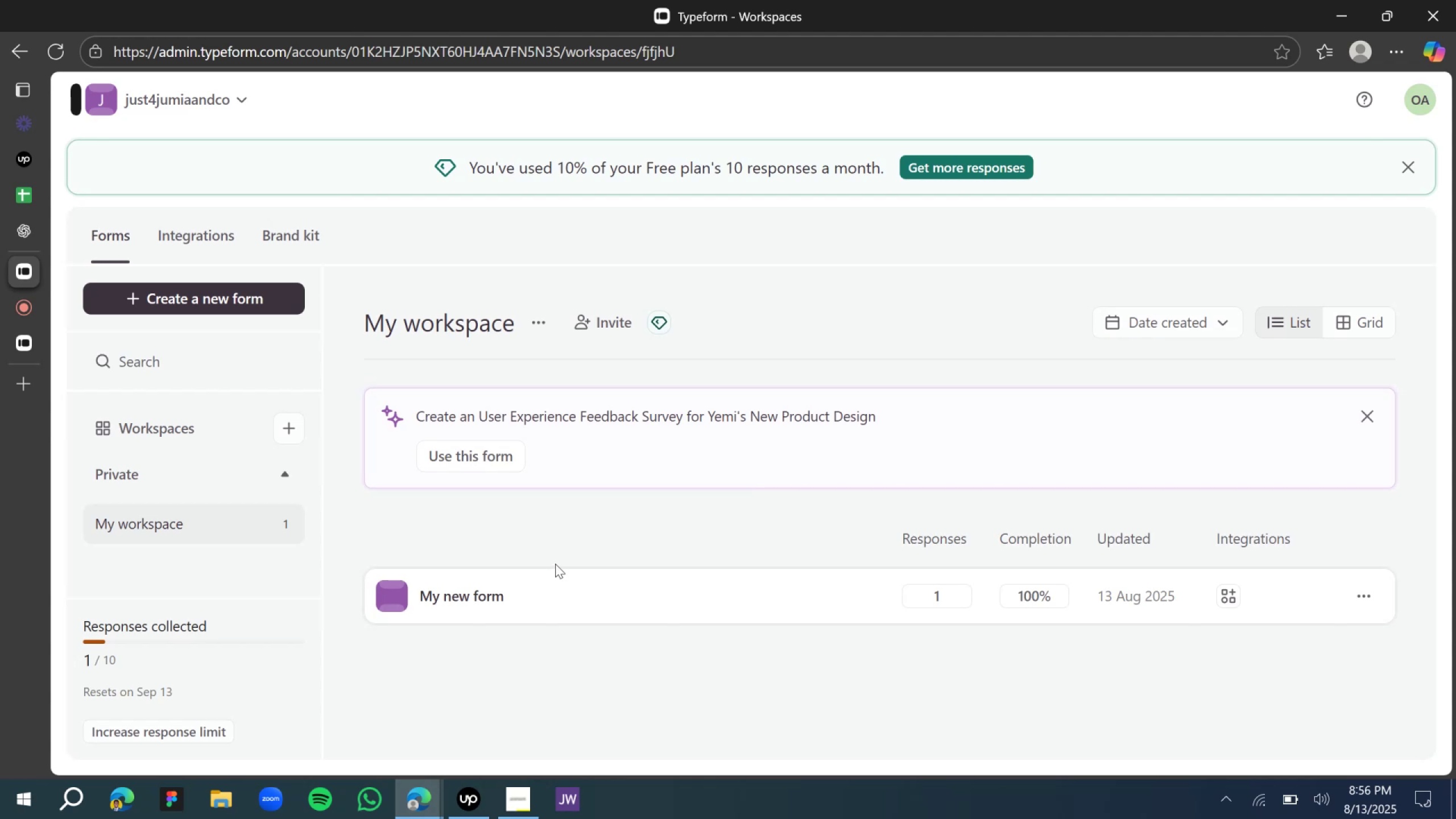 
wait(17.58)
 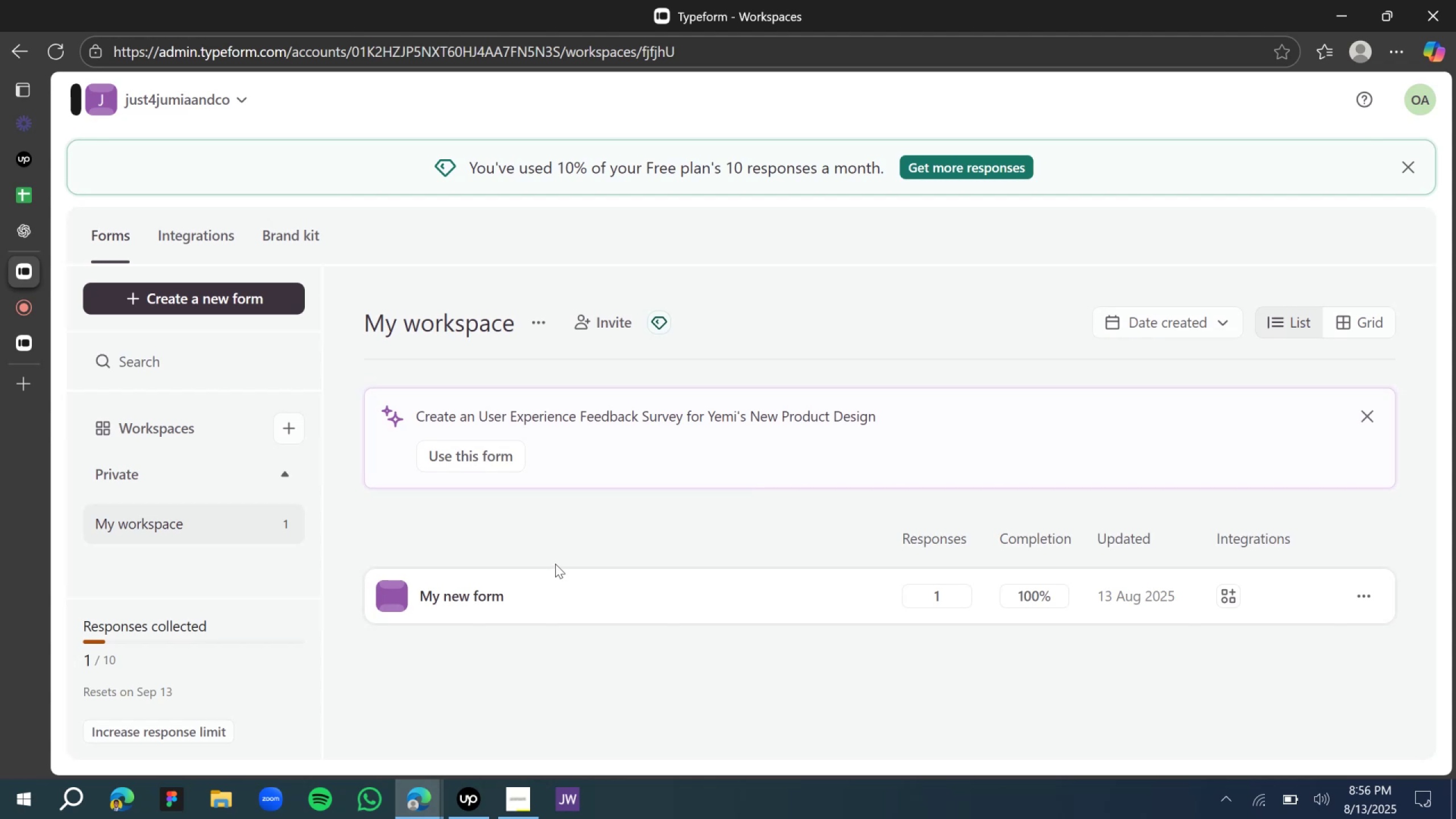 
left_click([519, 262])
 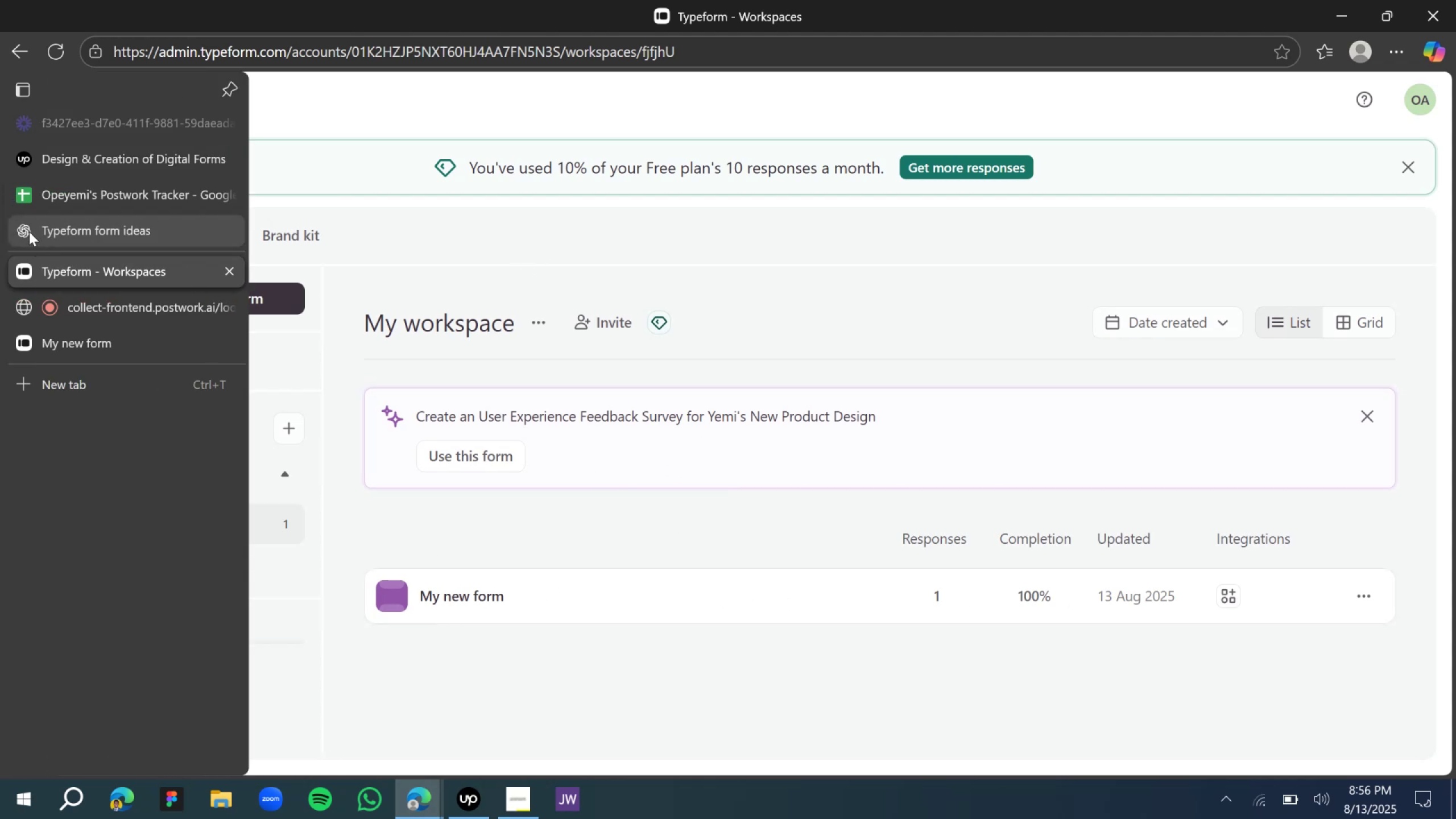 
scroll: coordinate [694, 398], scroll_direction: up, amount: 8.0
 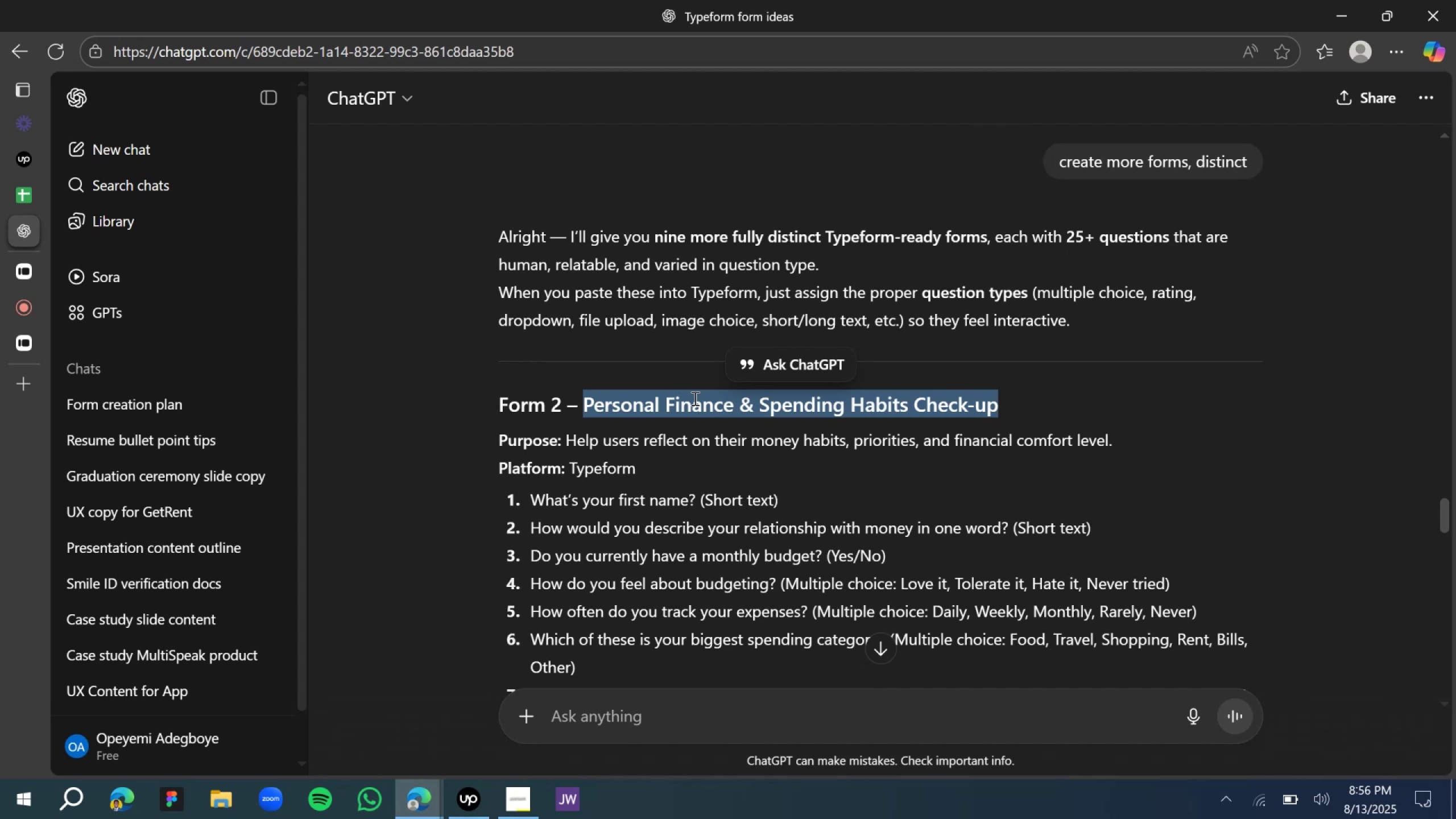 
key(Control+C)
 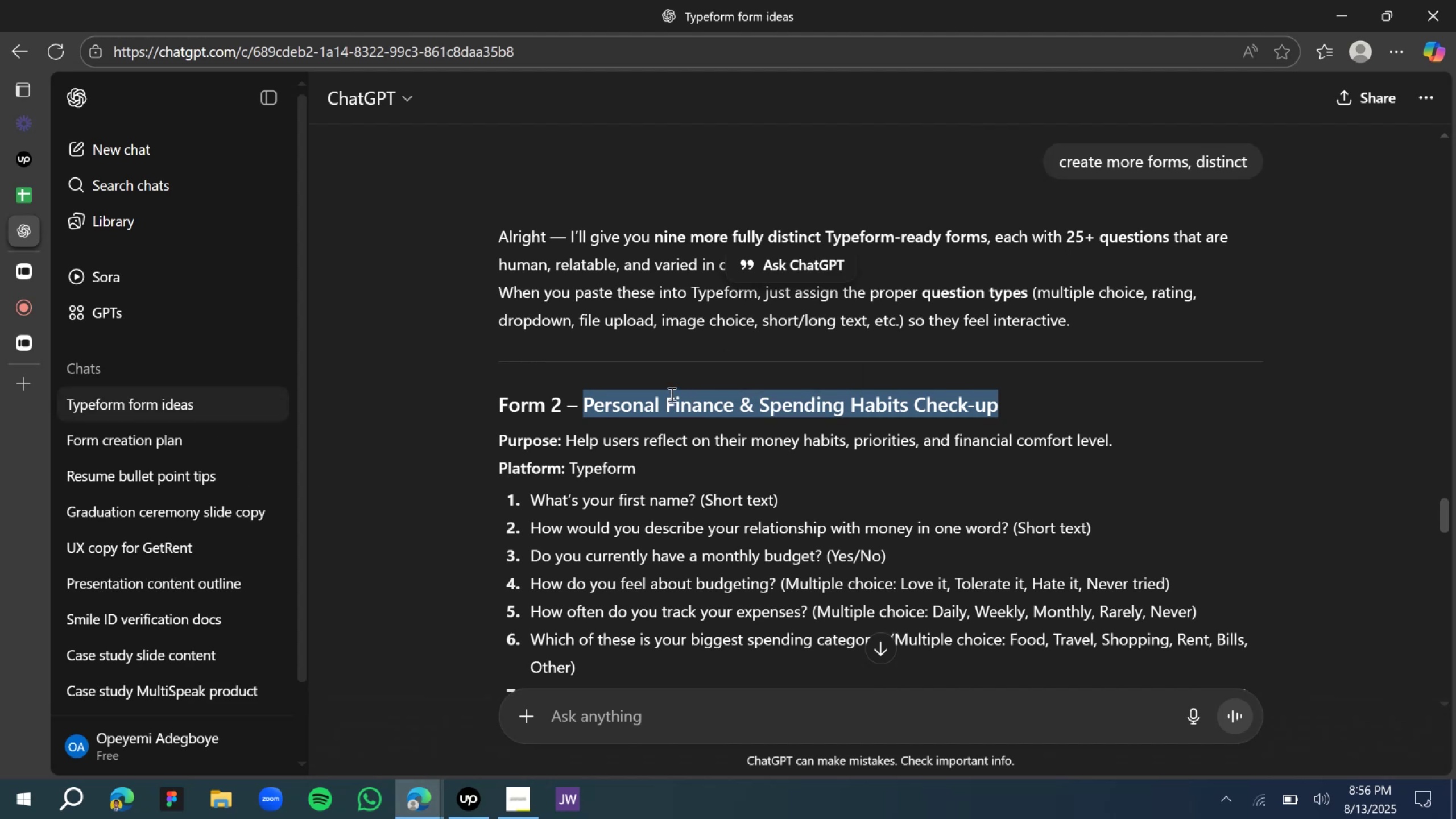 
key(Control+C)
 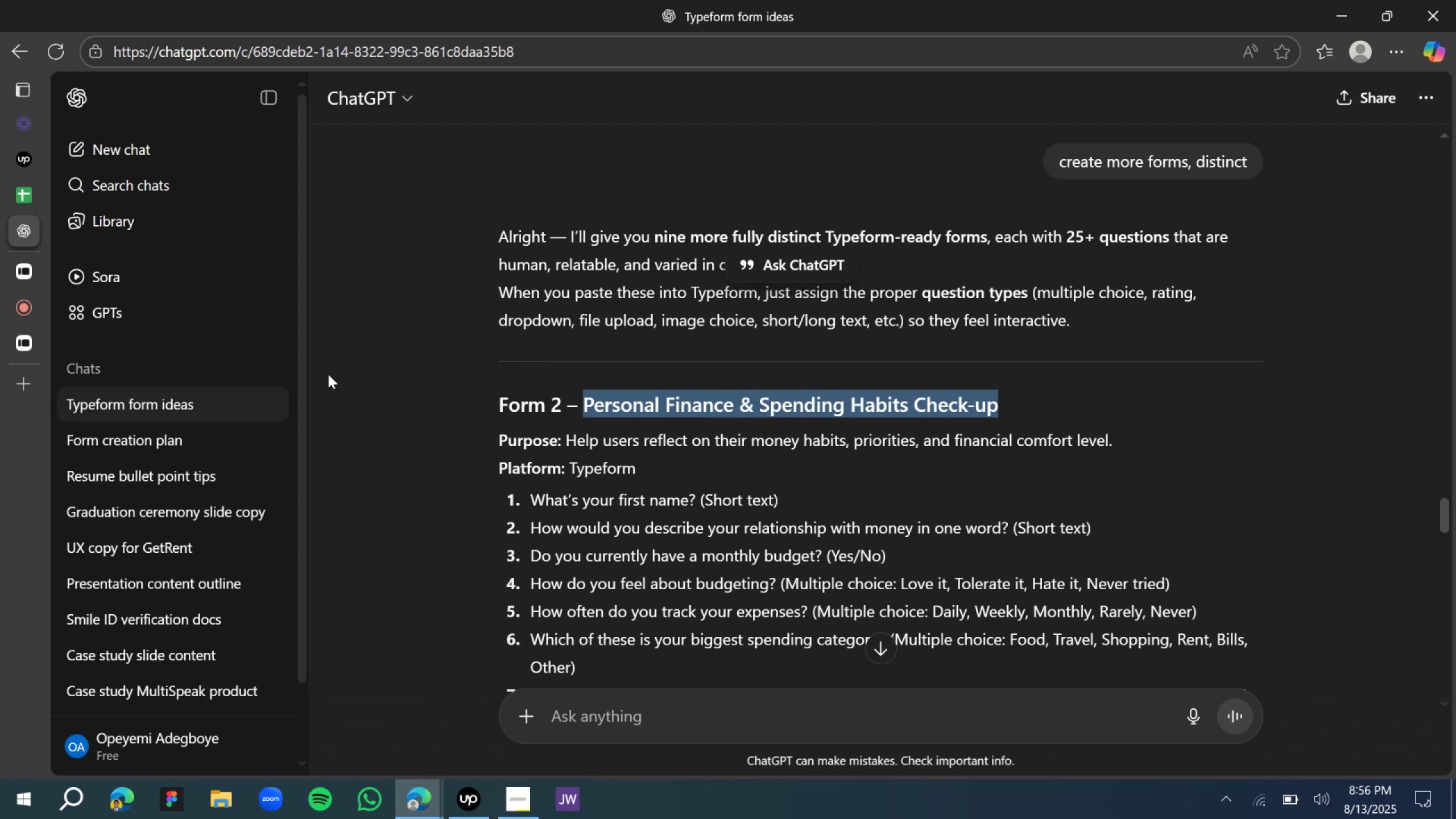 
key(Control+C)
 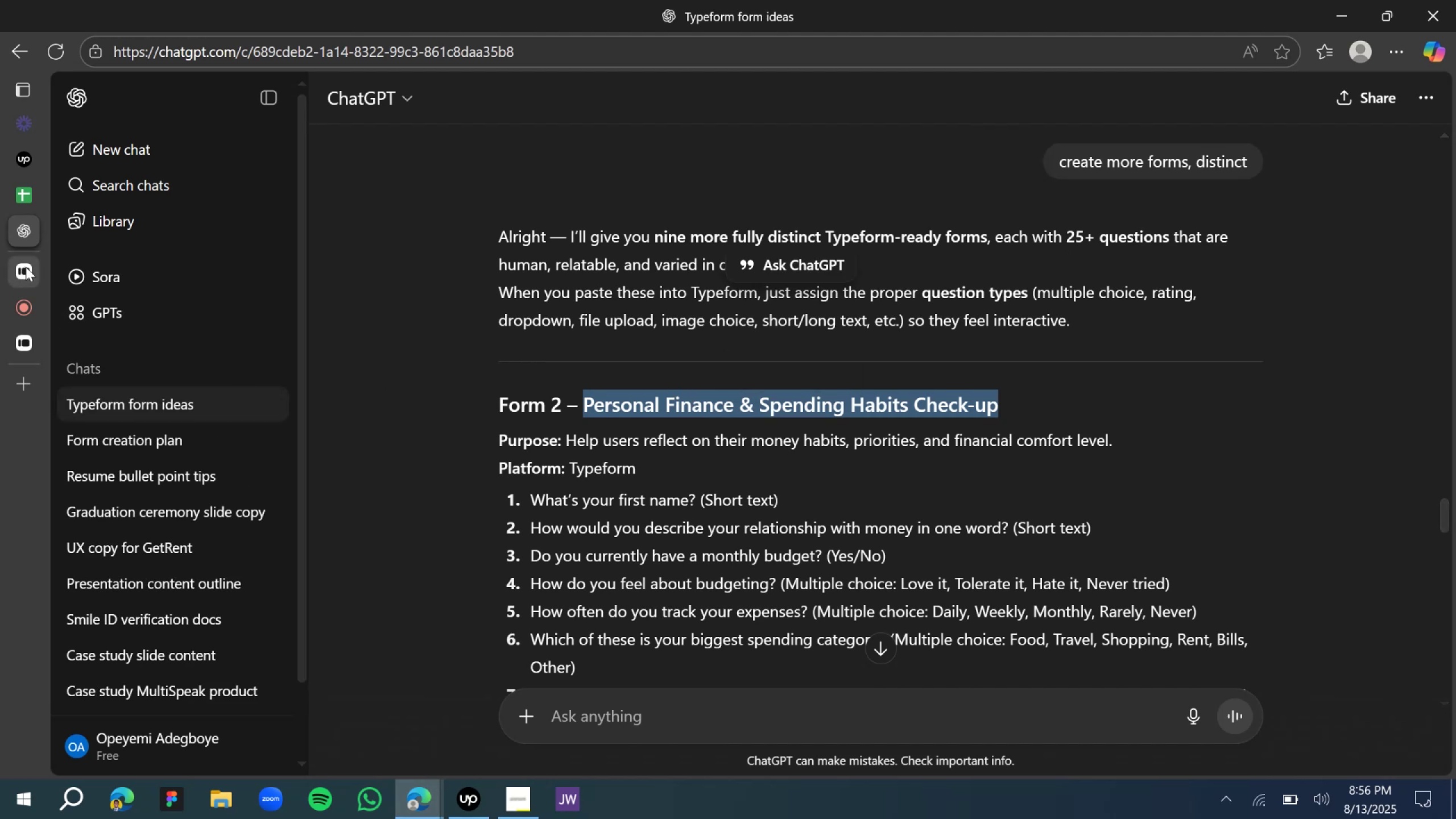 
left_click([26, 267])
 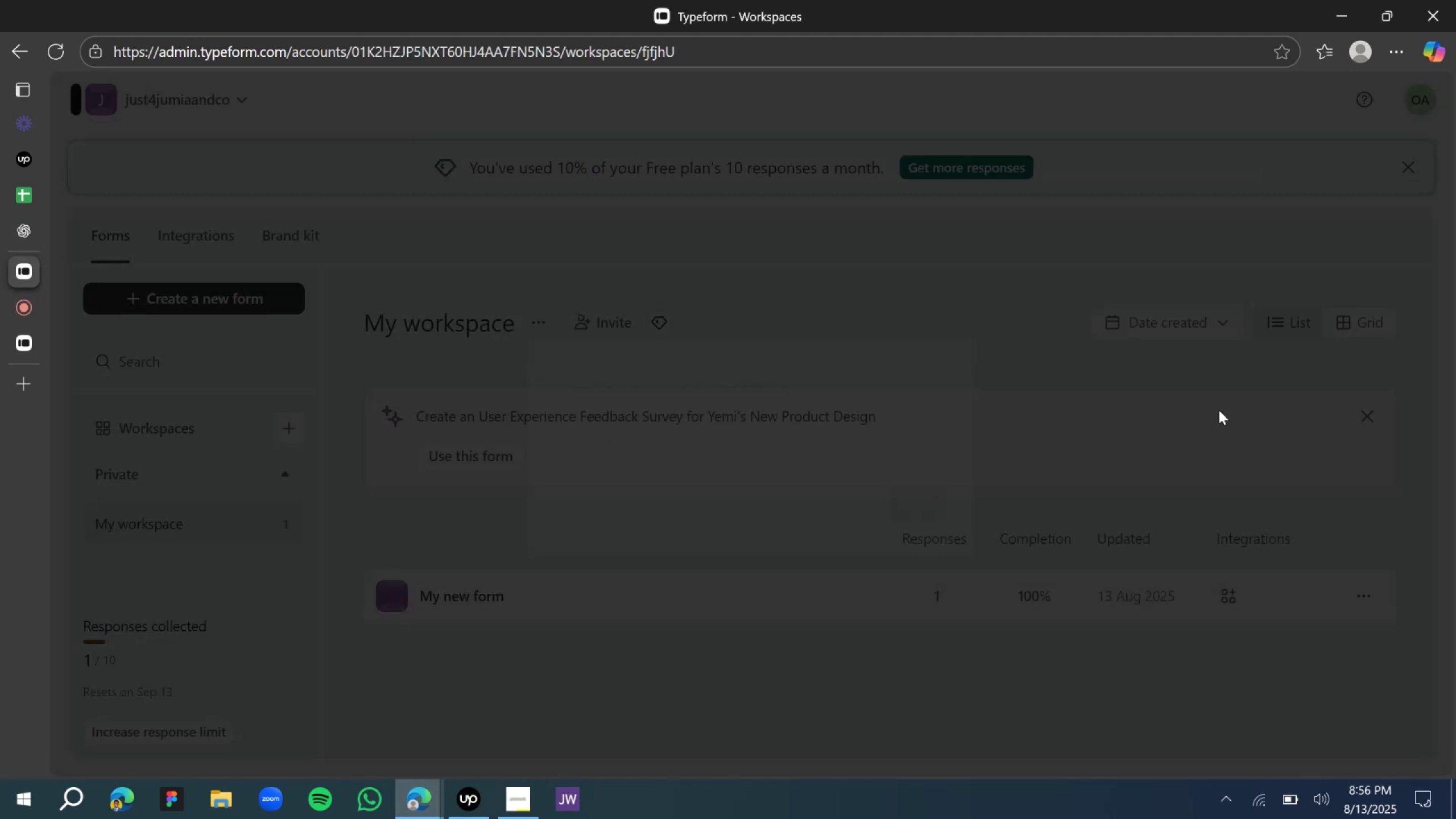 
wait(6.33)
 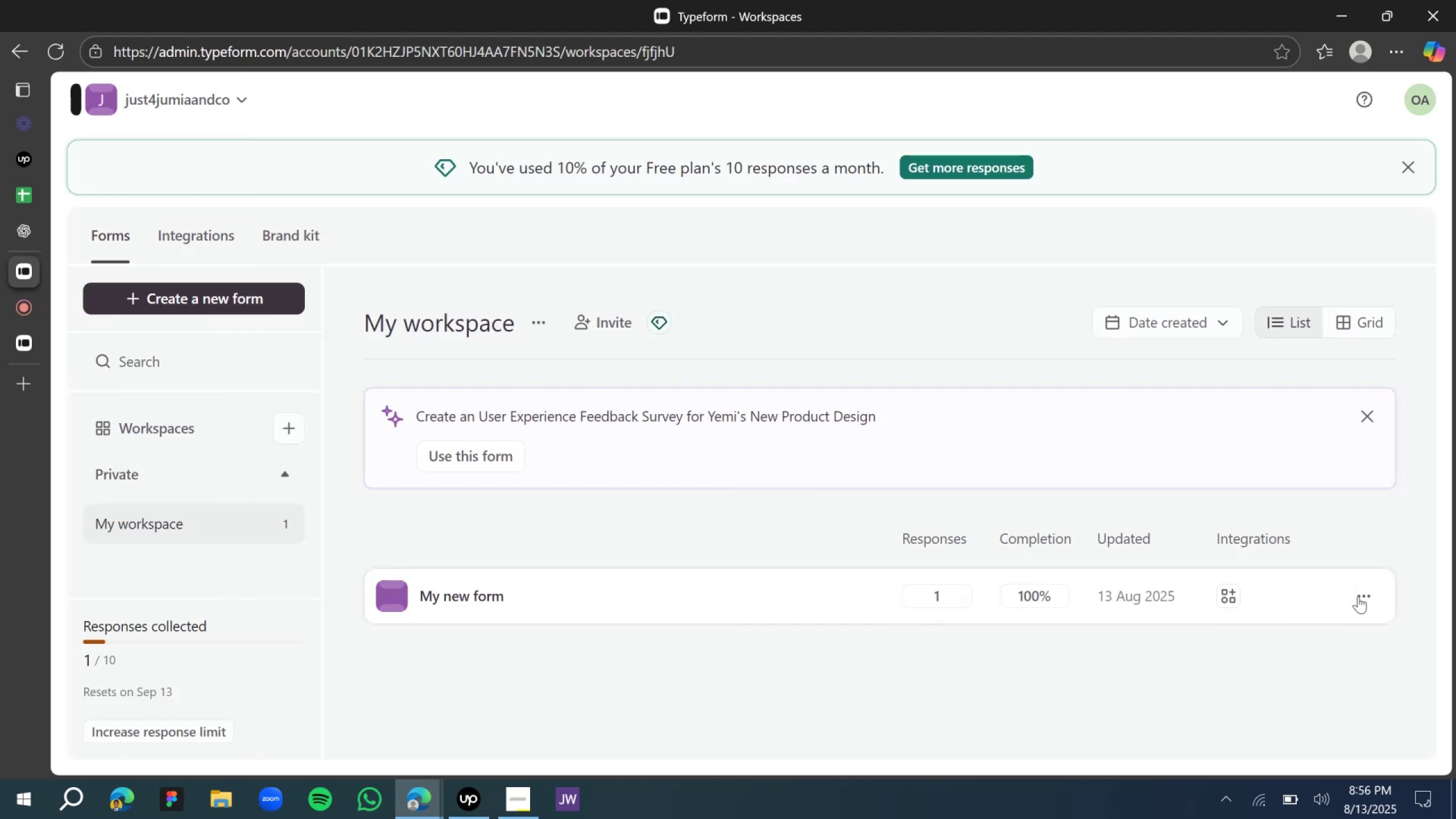 
double_click([758, 415])
 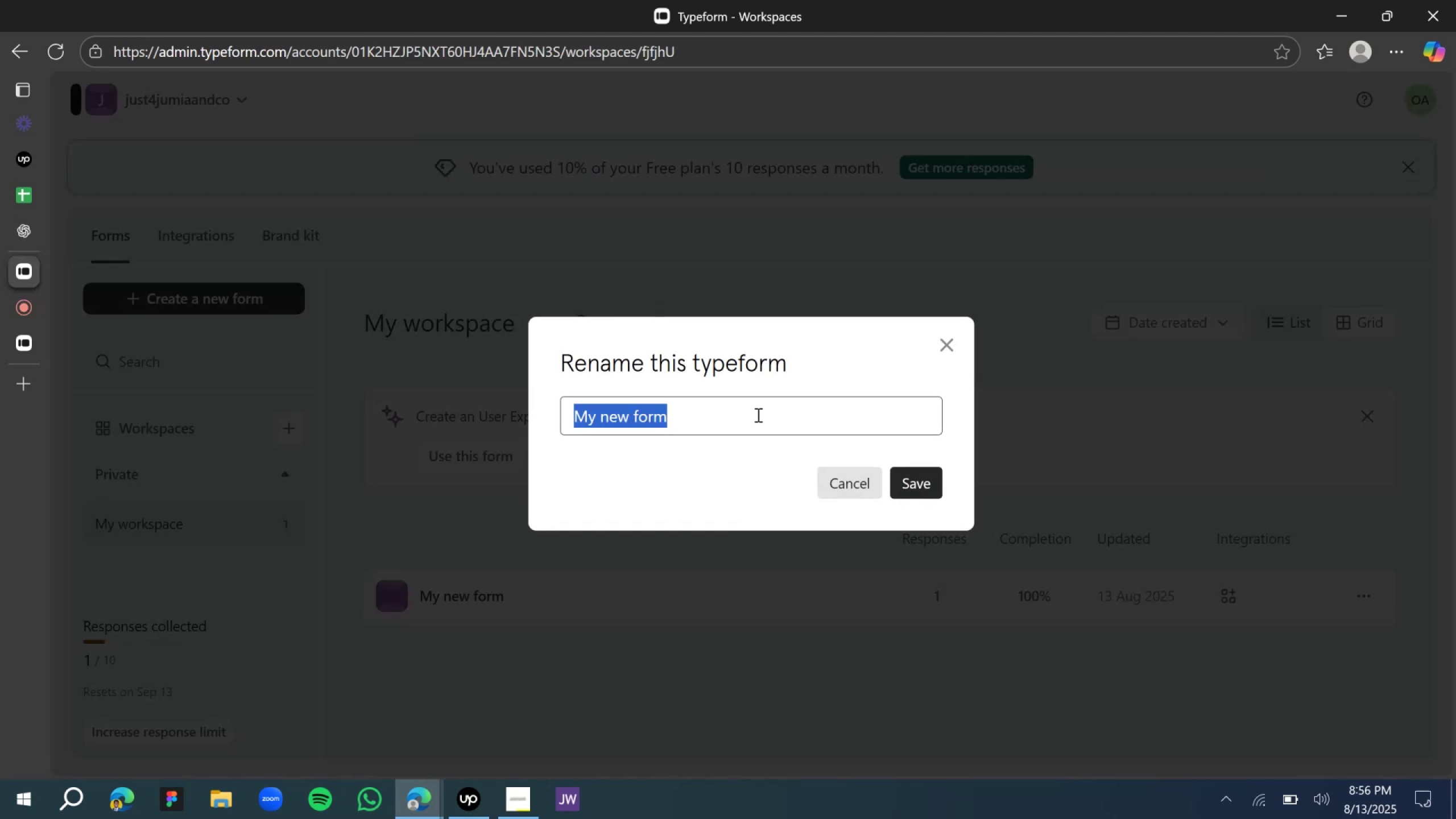 
key(Control+V)
 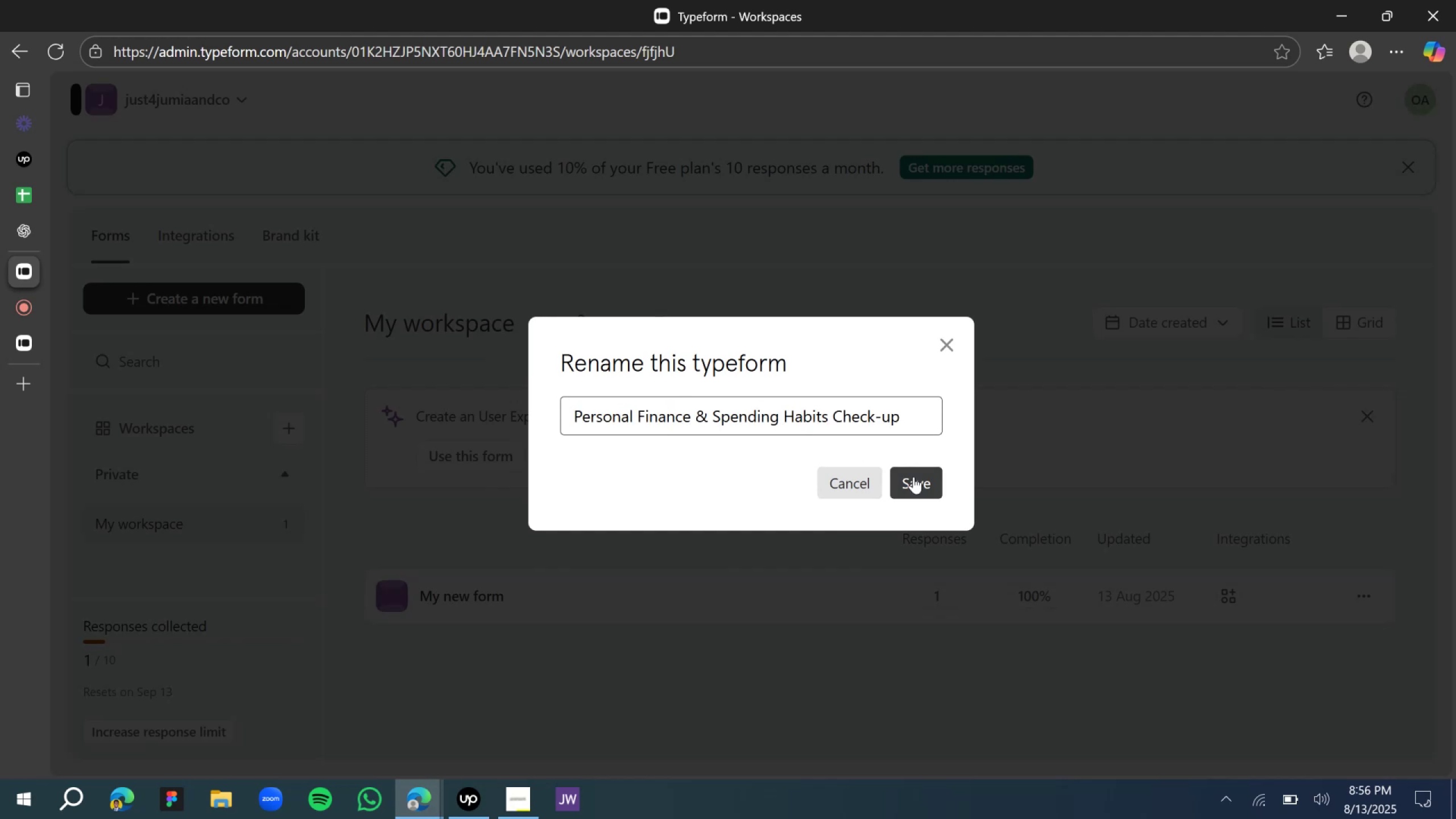 
left_click([920, 481])
 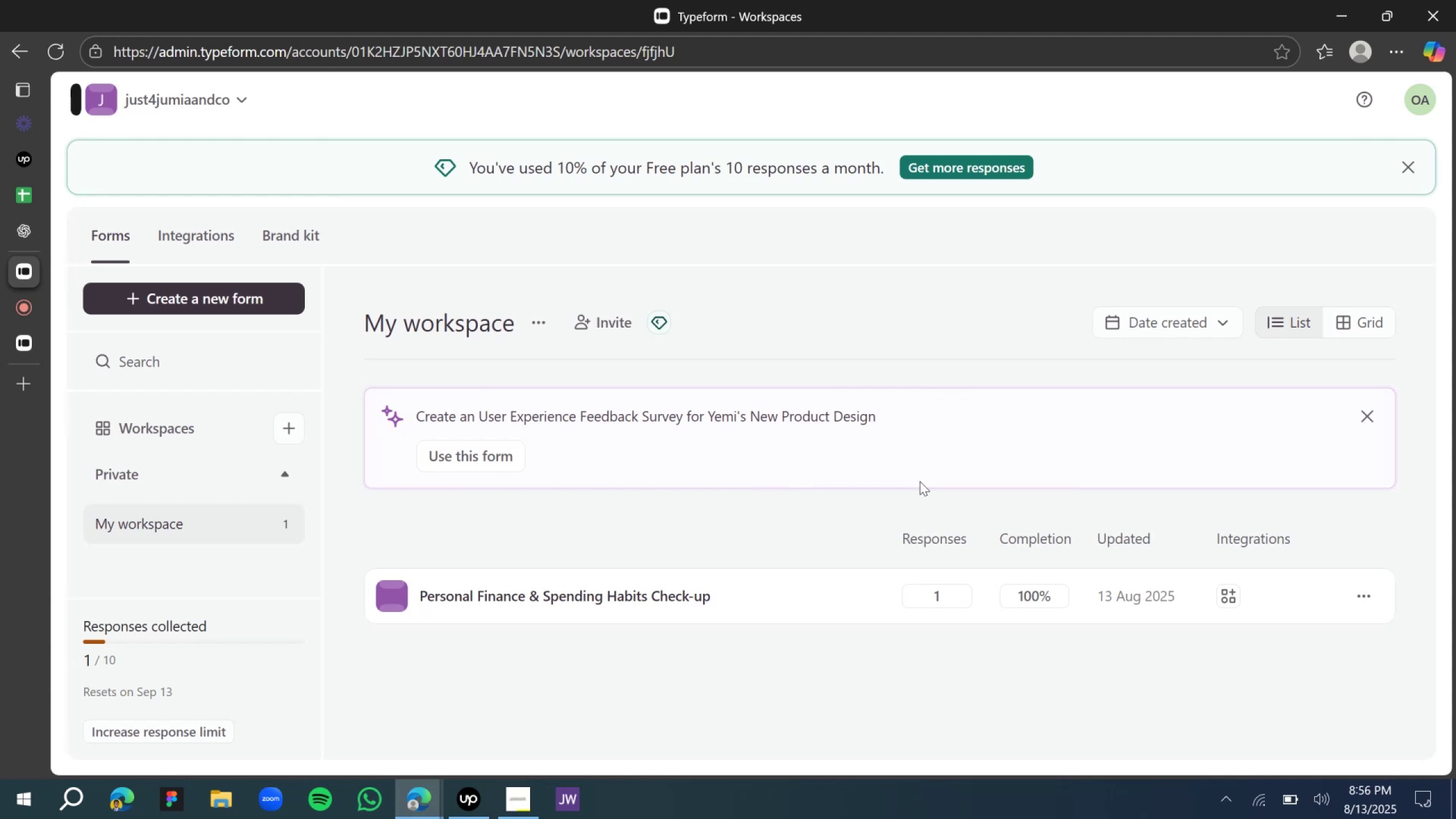 
wait(14.96)
 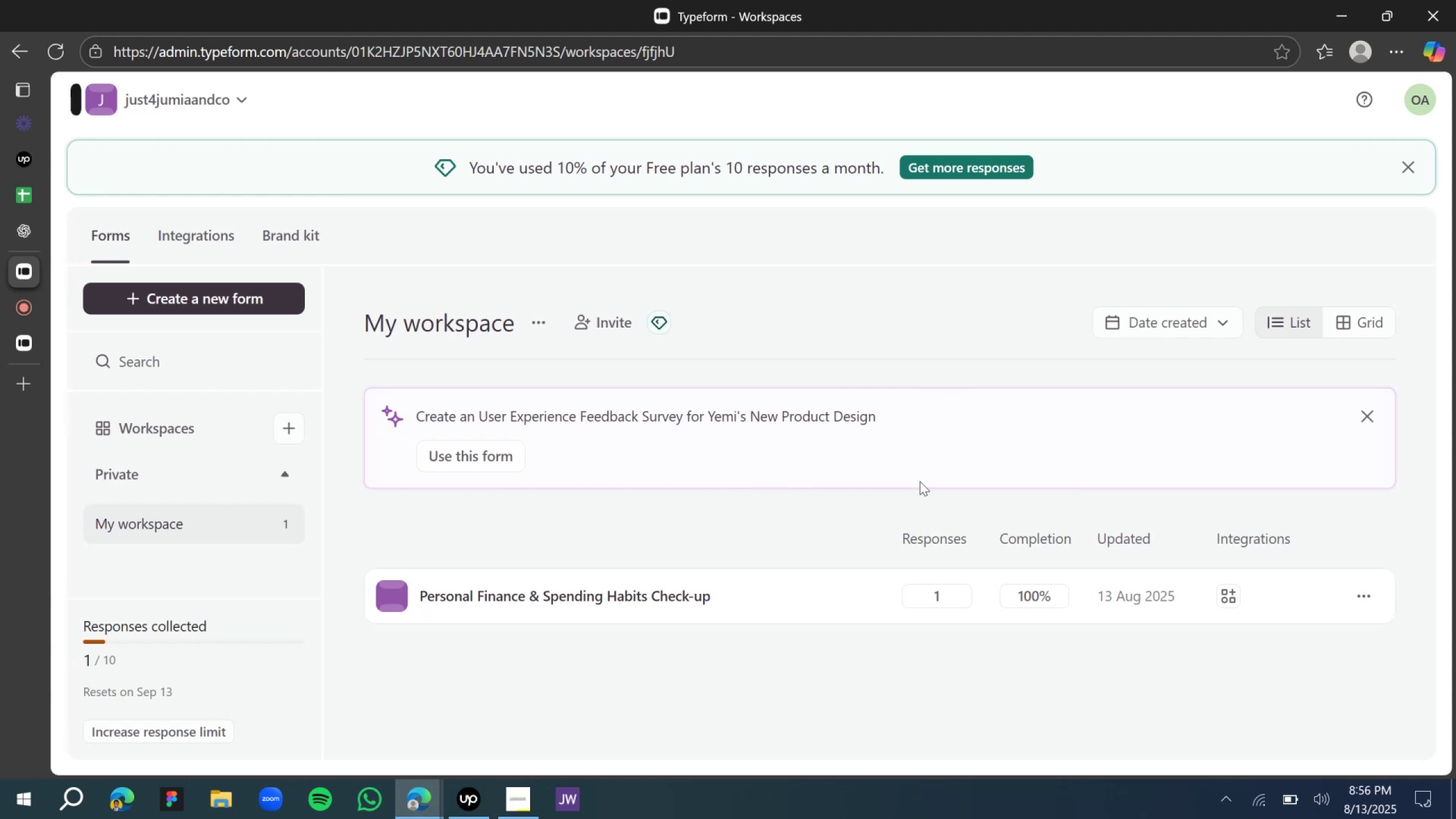 
left_click([163, 297])
 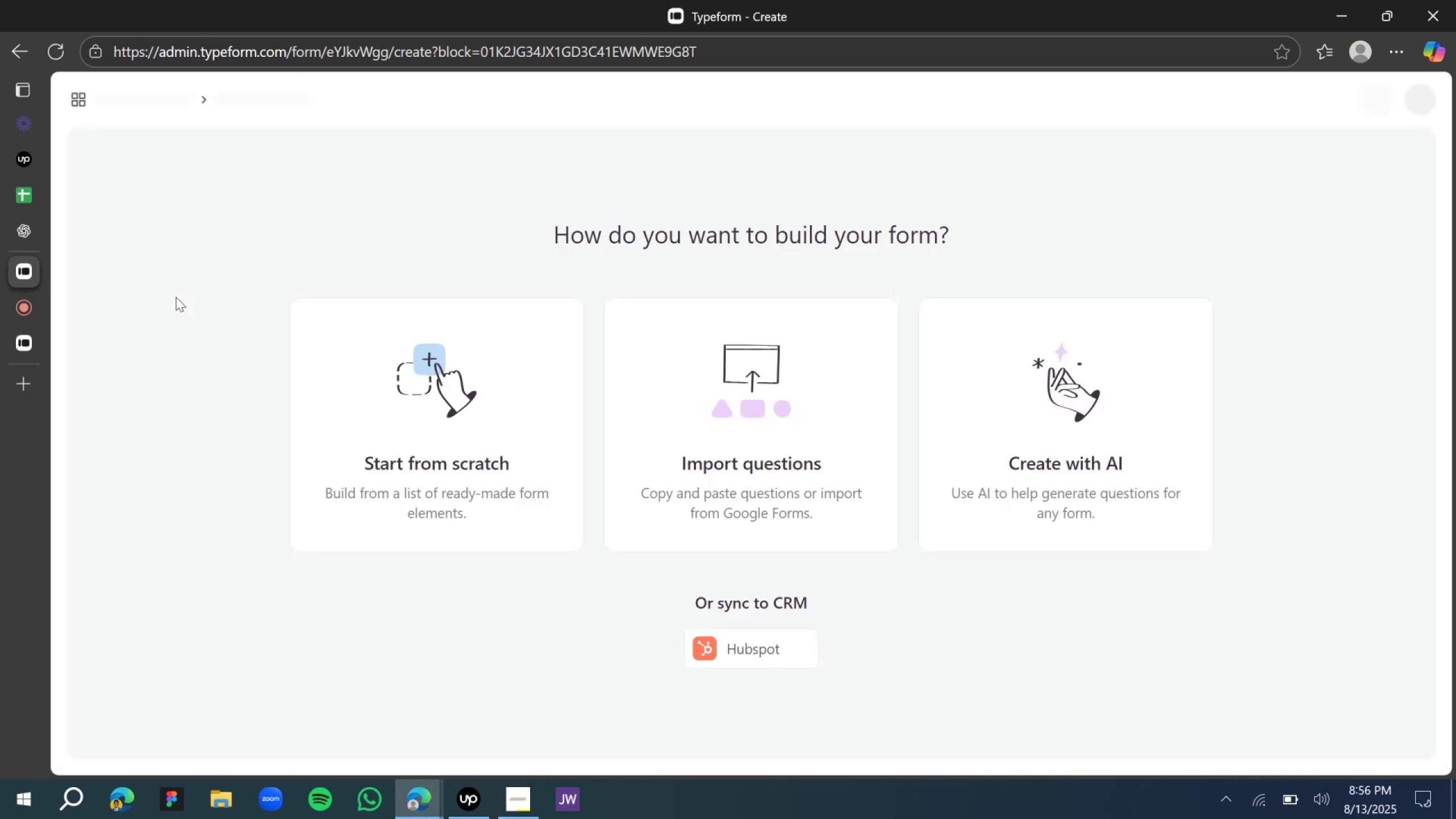 
wait(14.4)
 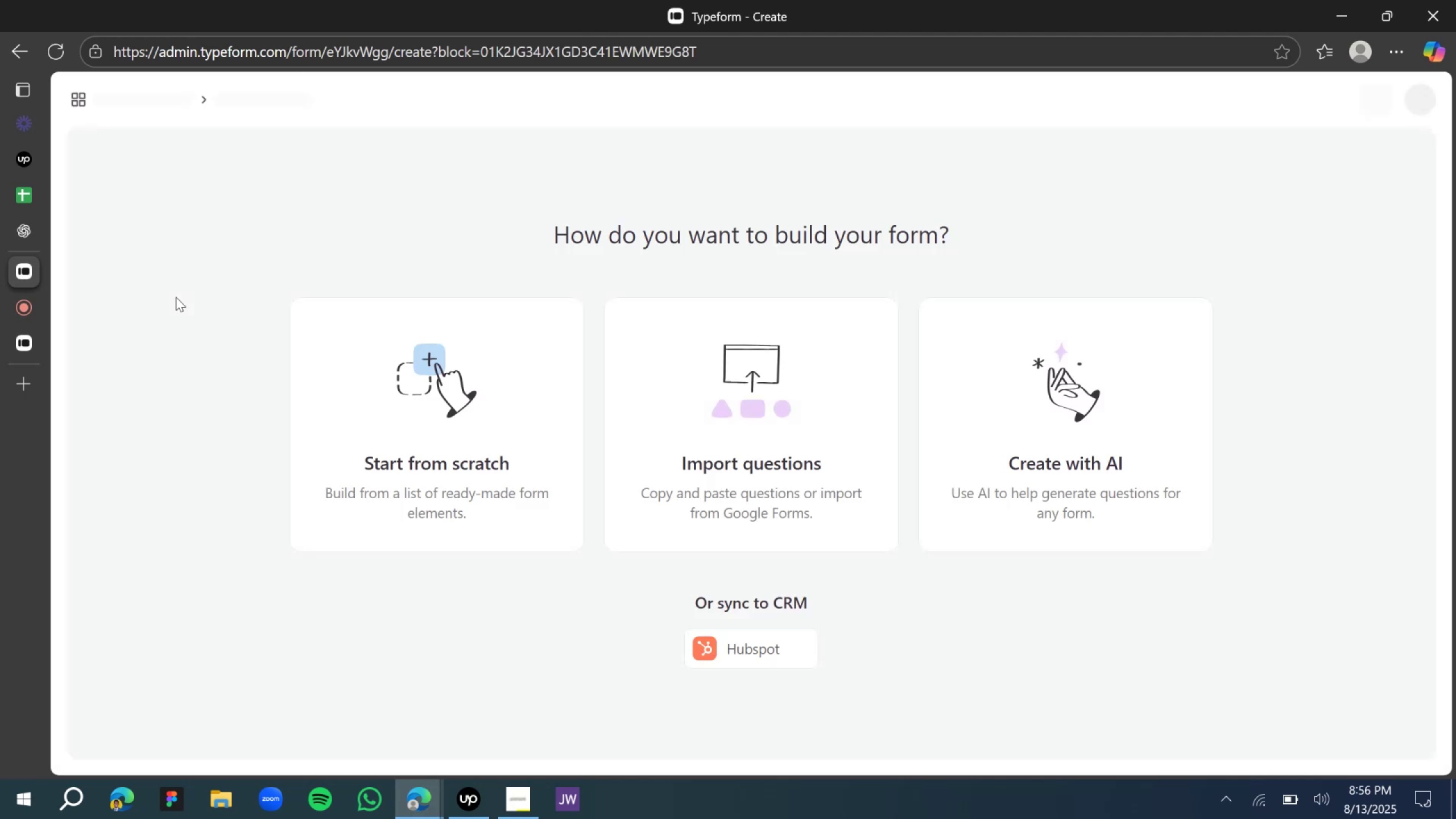 
left_click([432, 466])
 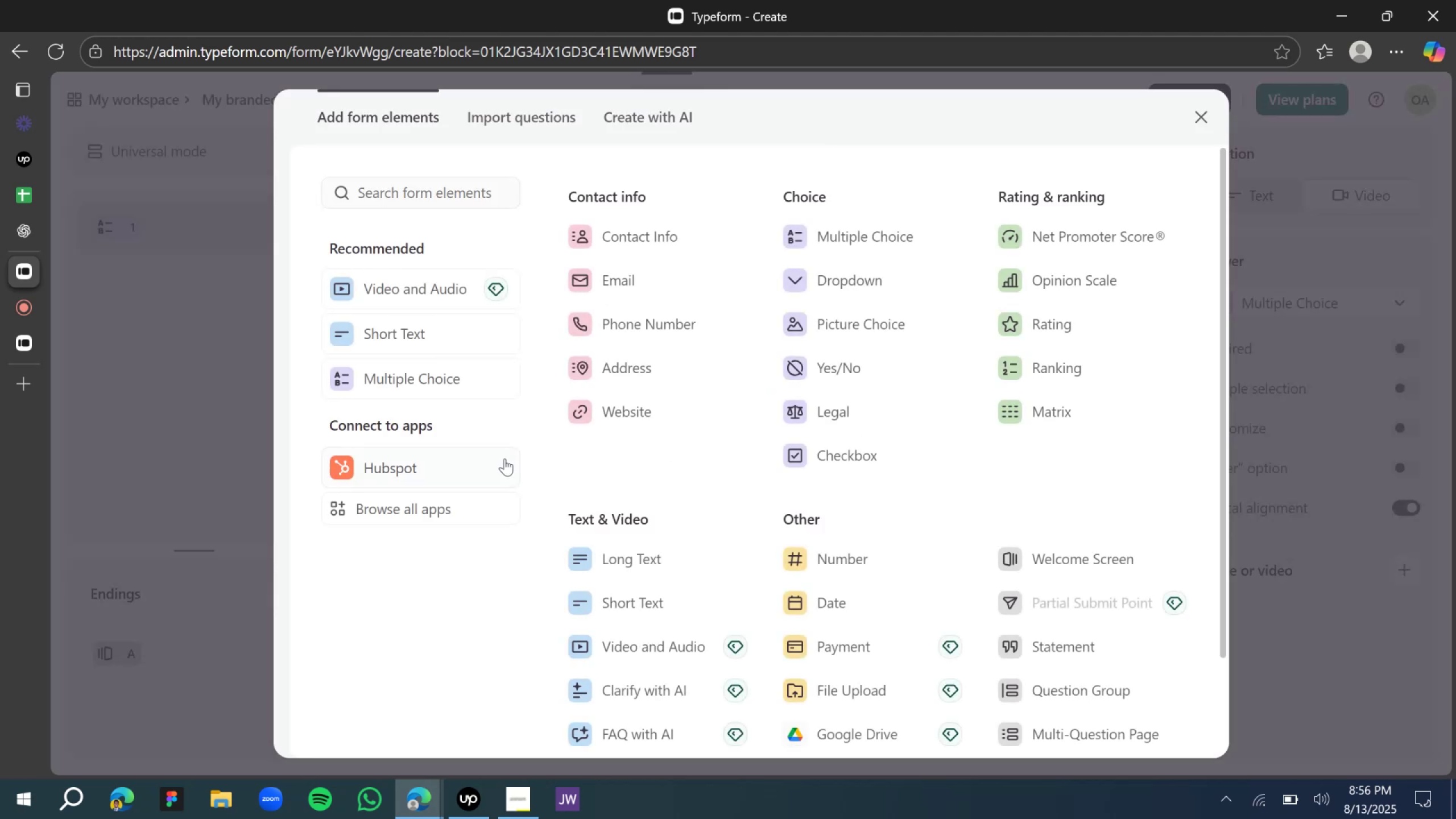 
wait(7.88)
 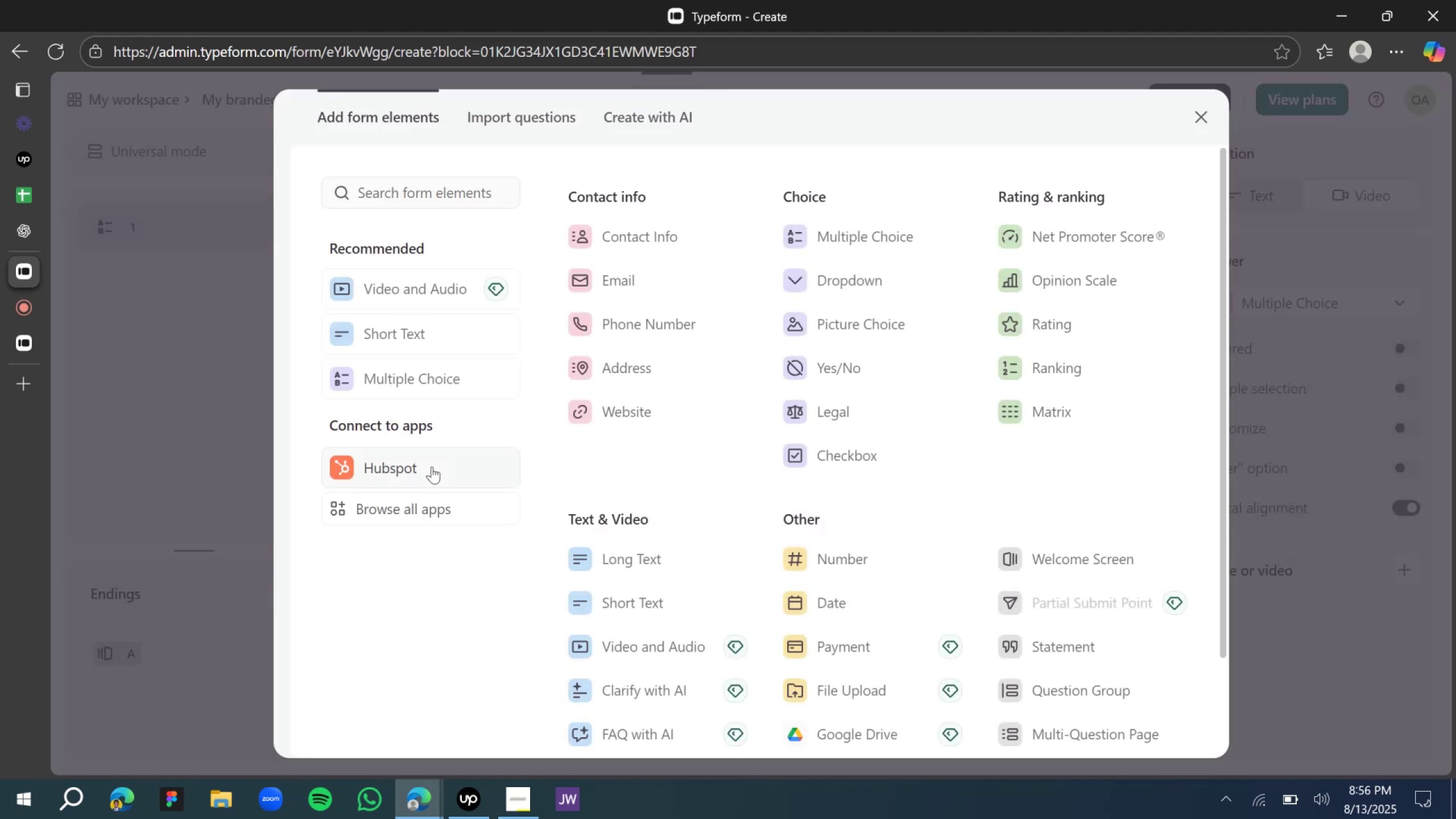 
left_click([646, 595])
 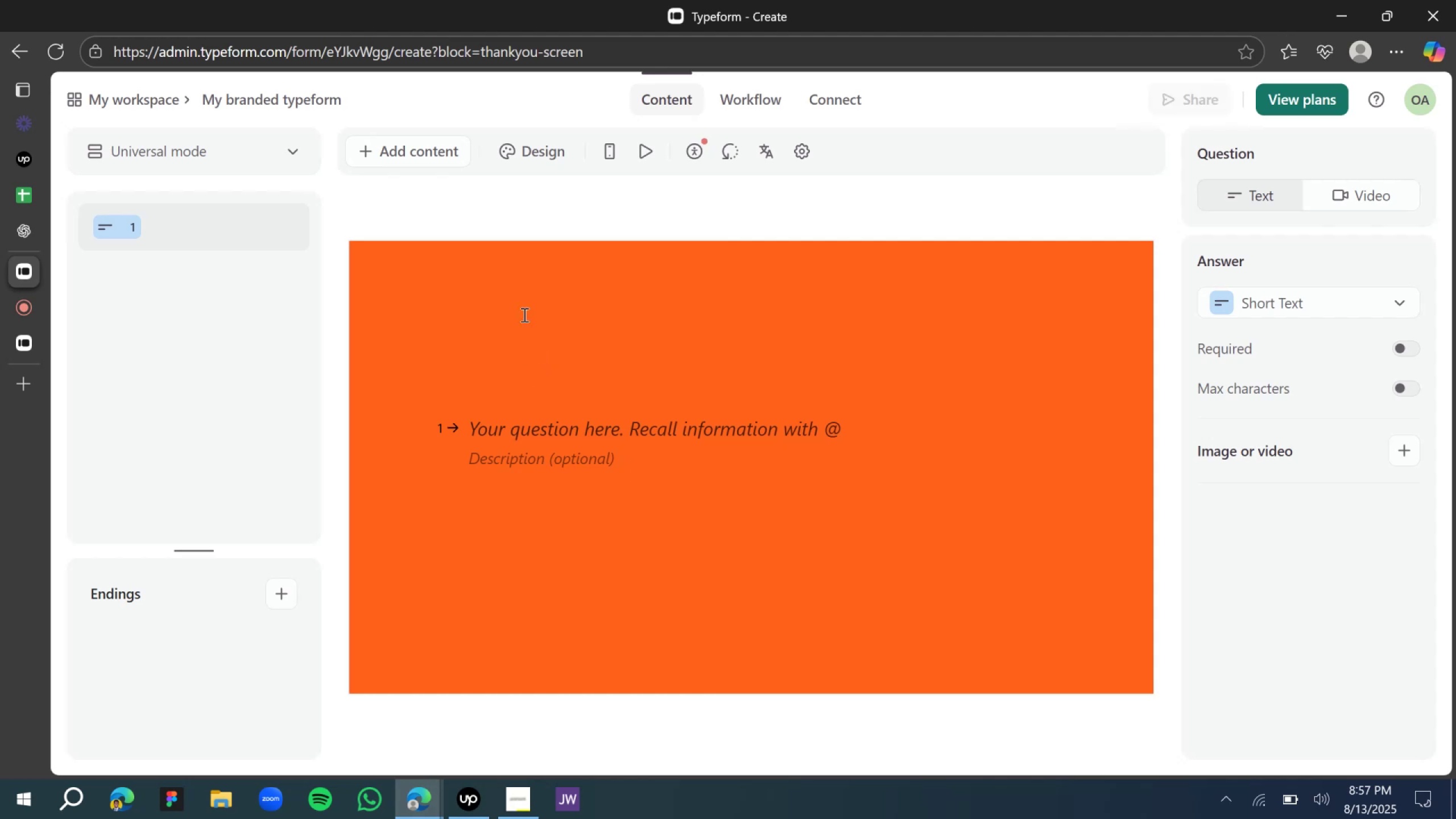 
left_click([478, 312])
 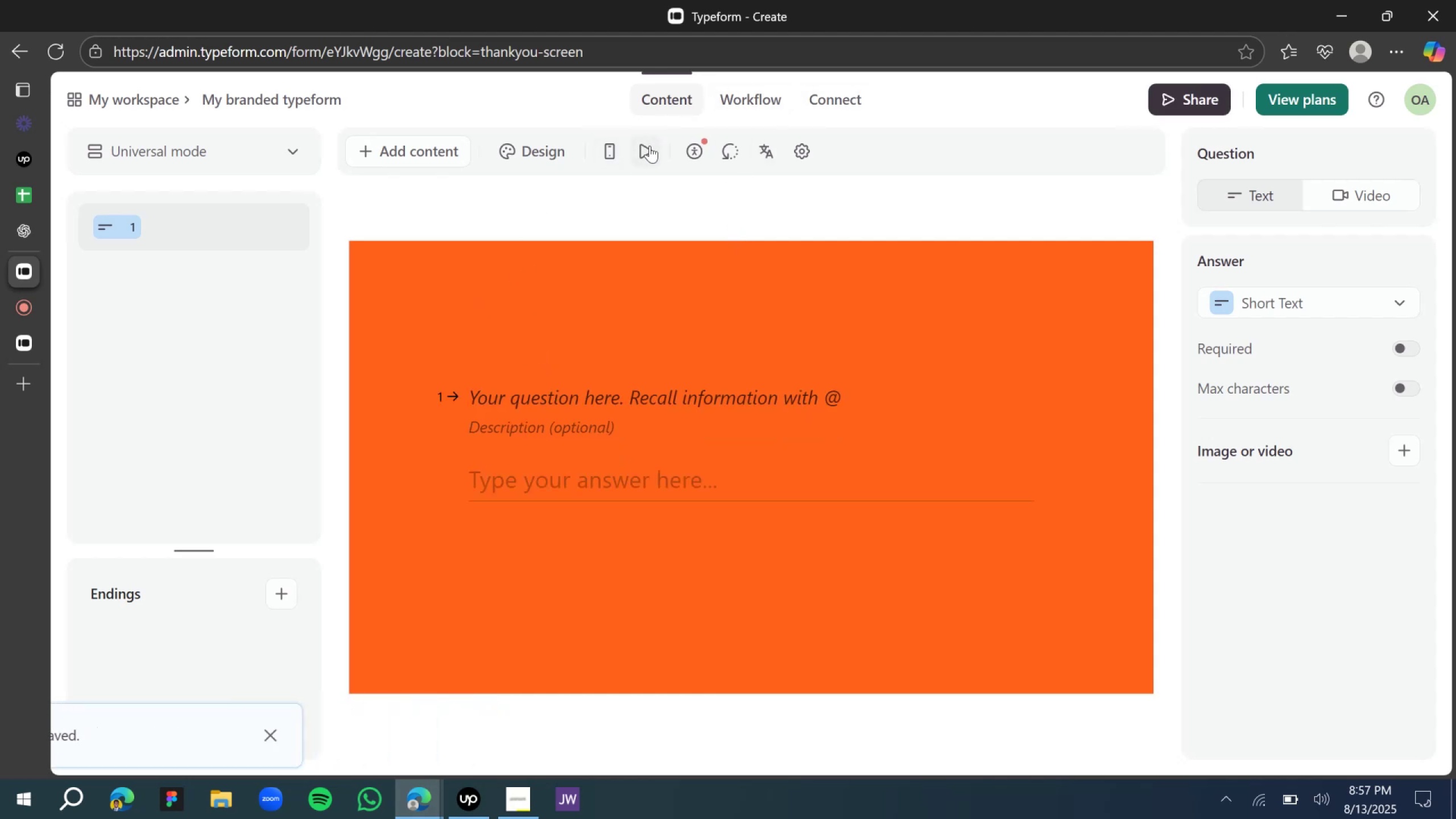 
wait(5.19)
 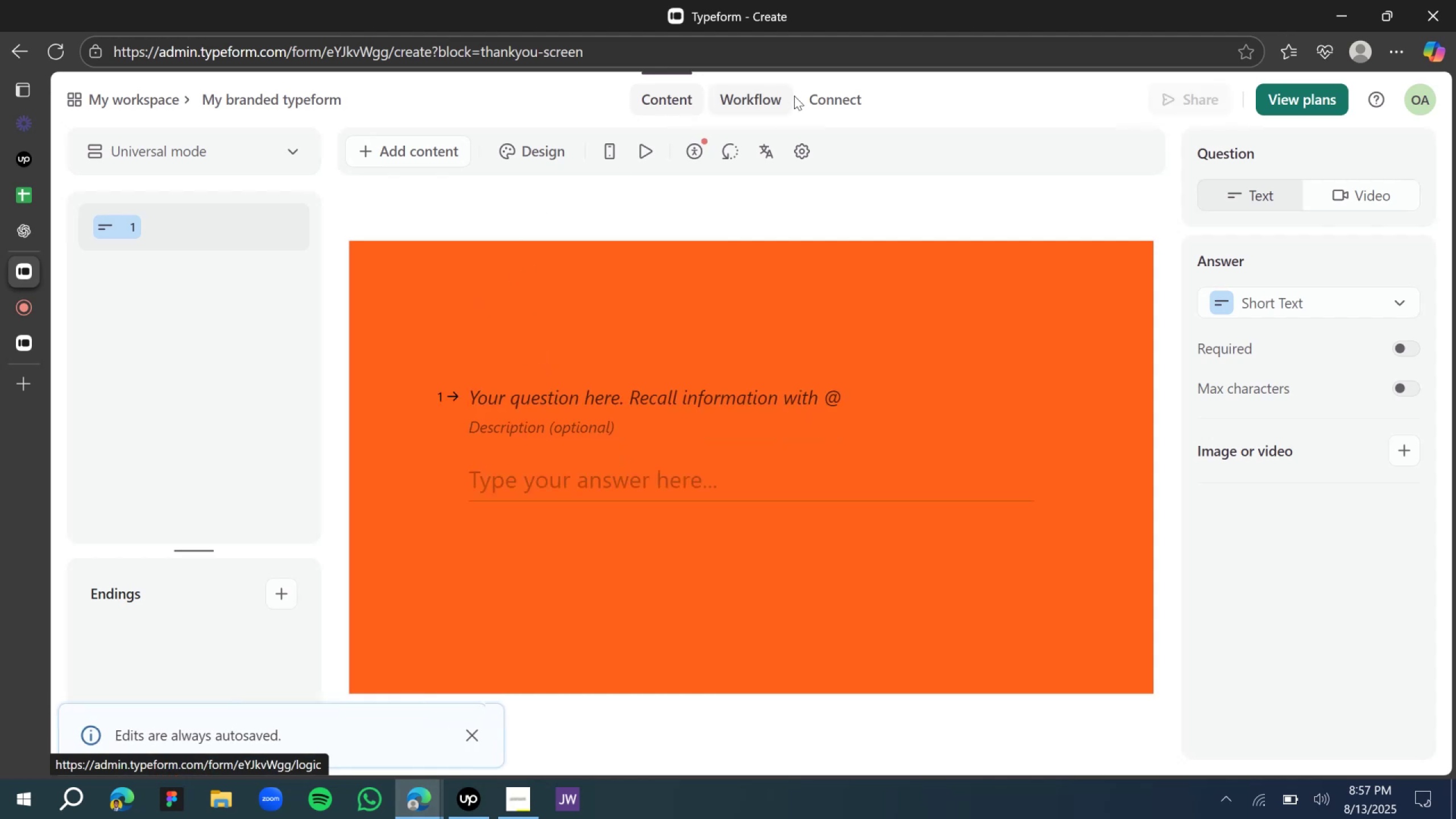 
left_click([548, 147])
 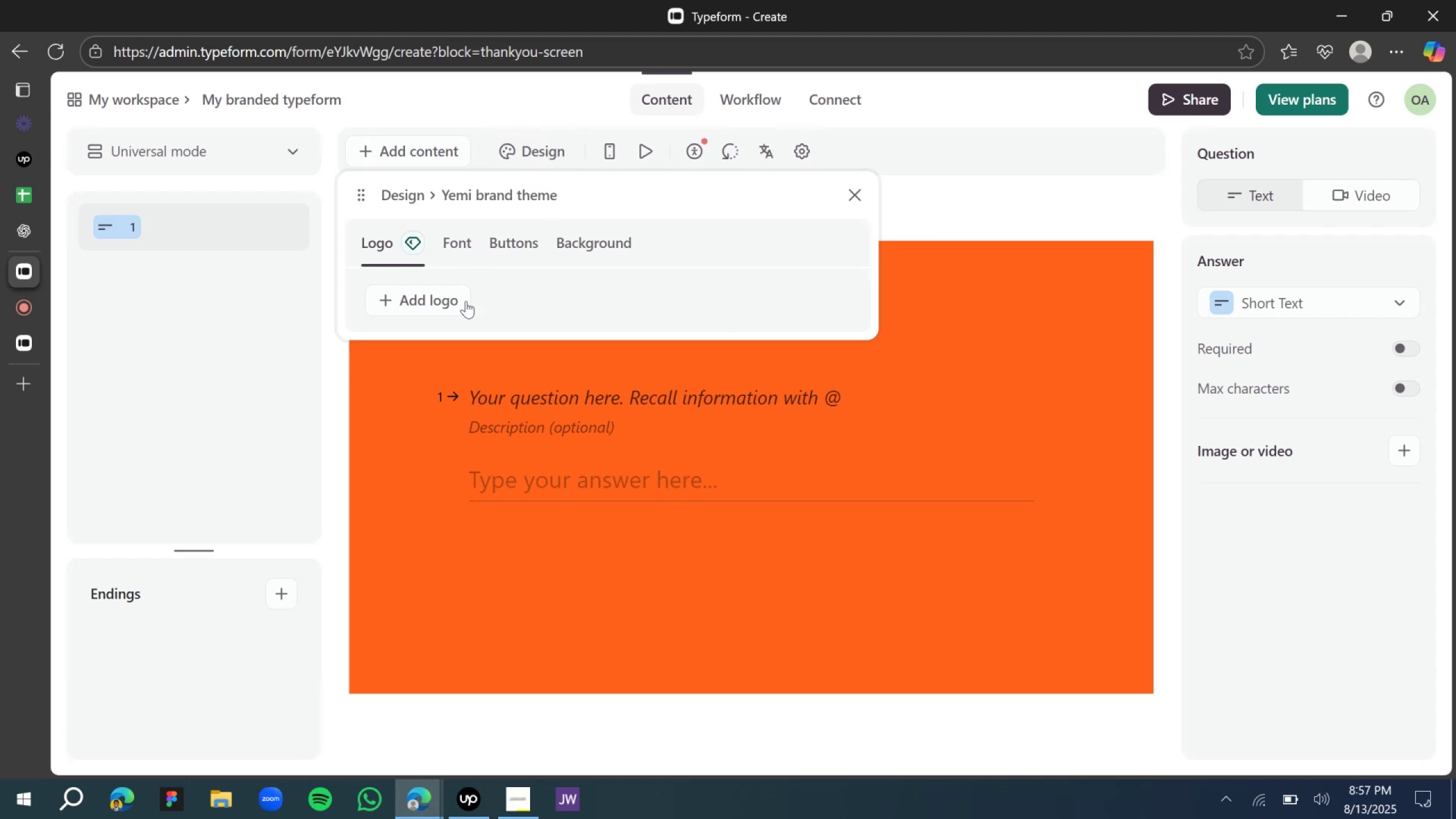 
wait(5.74)
 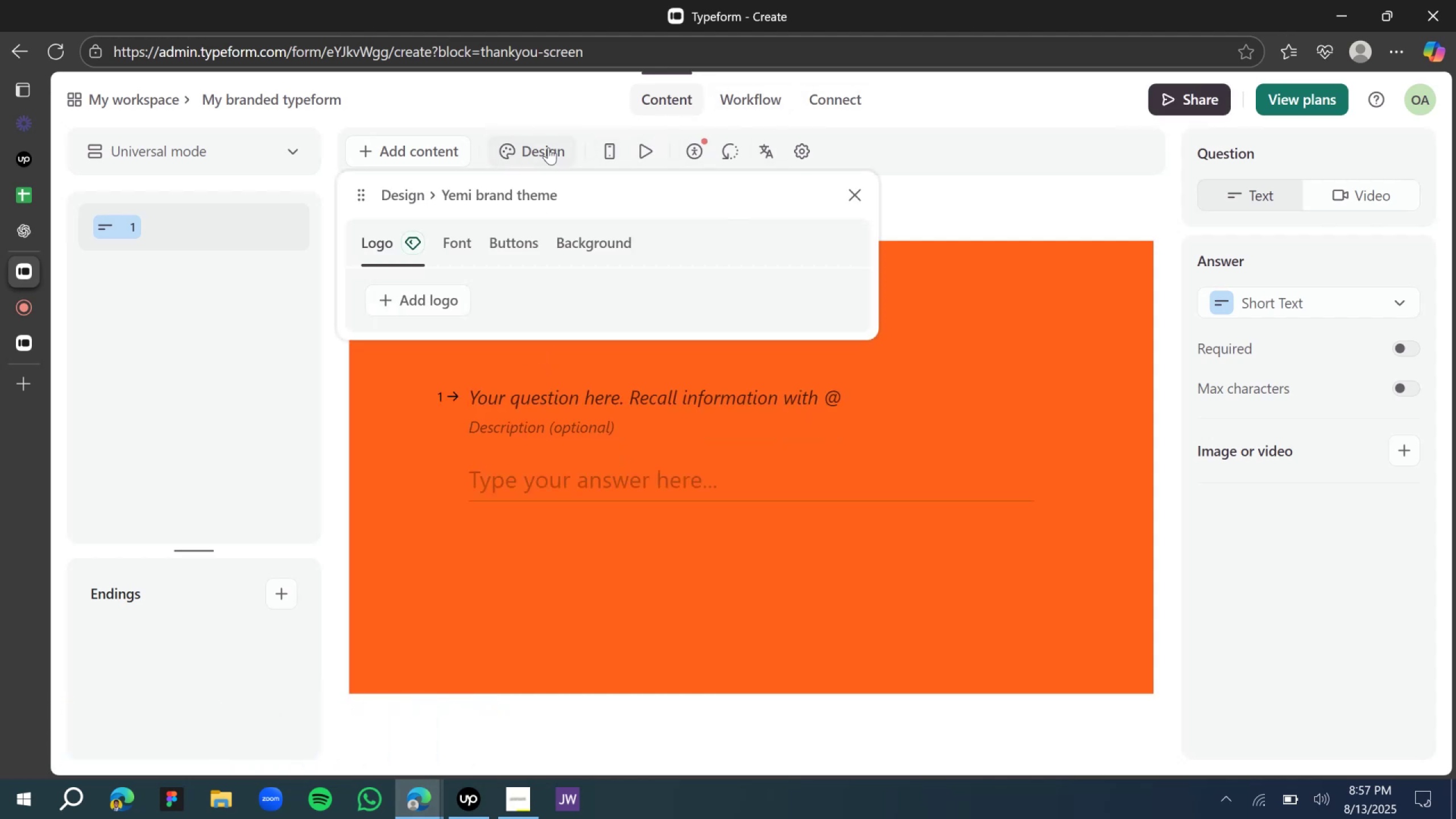 
left_click([579, 246])
 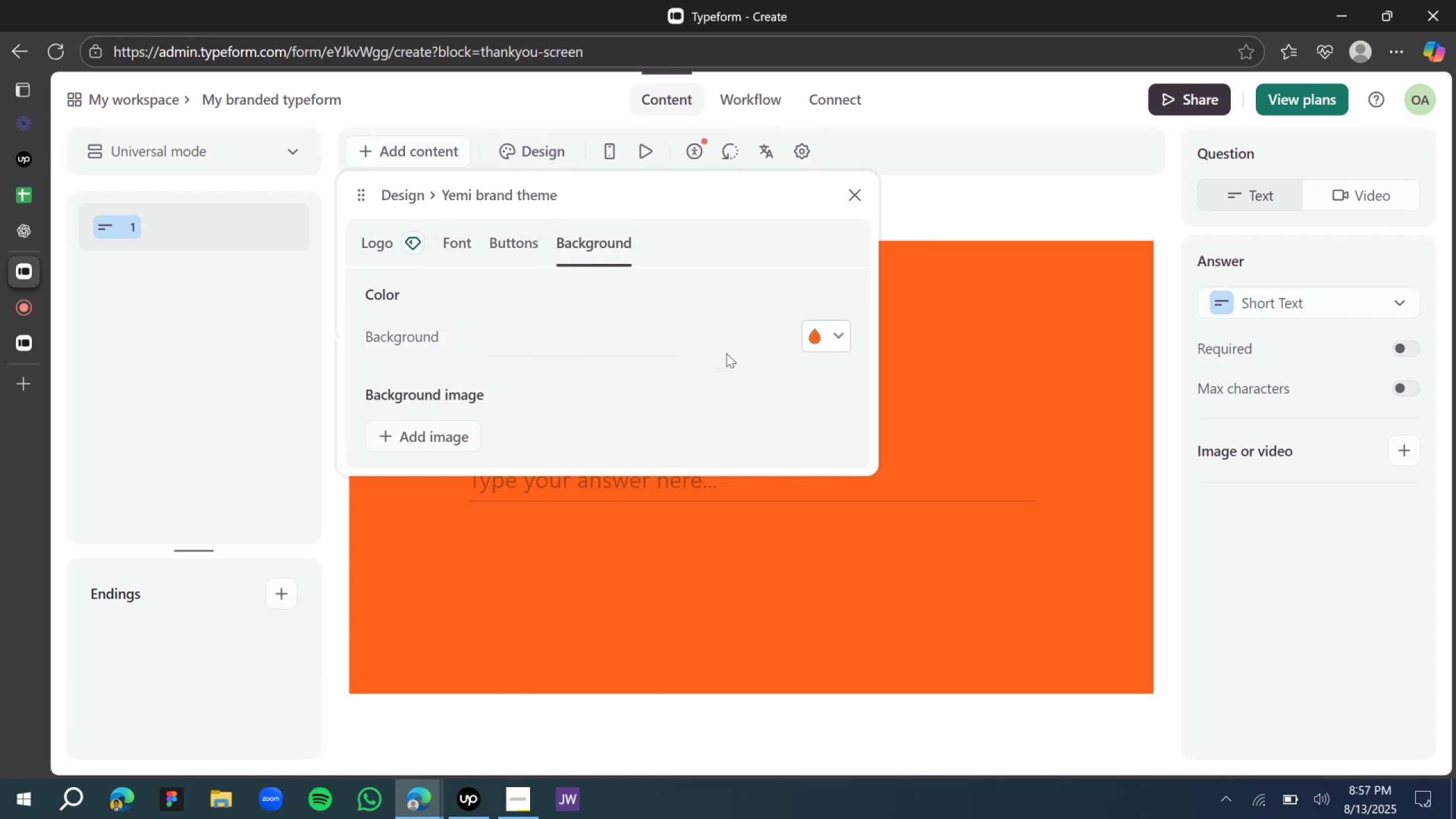 
left_click([835, 338])
 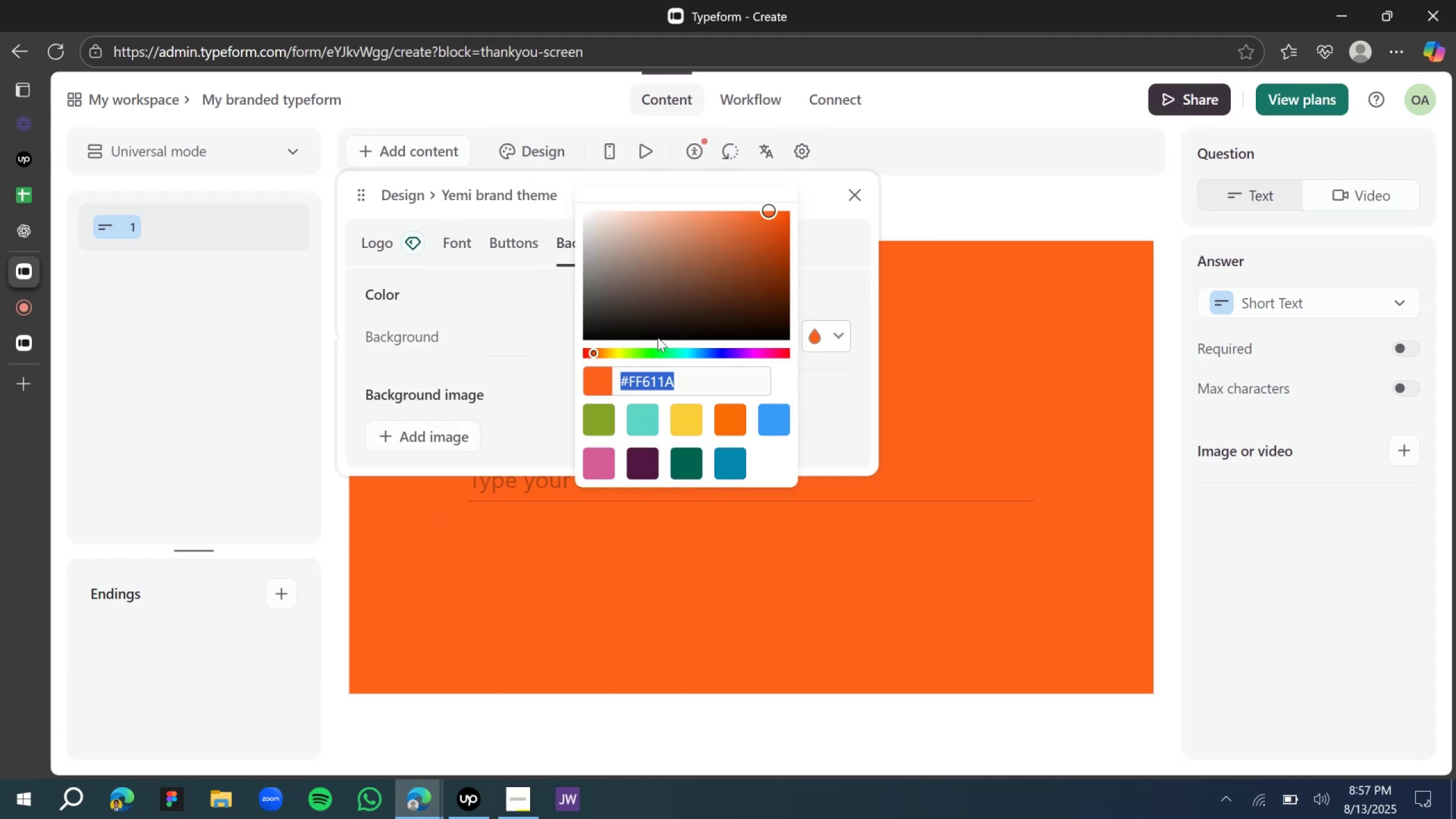 
left_click_drag(start_coordinate=[598, 249], to_coordinate=[540, 208])
 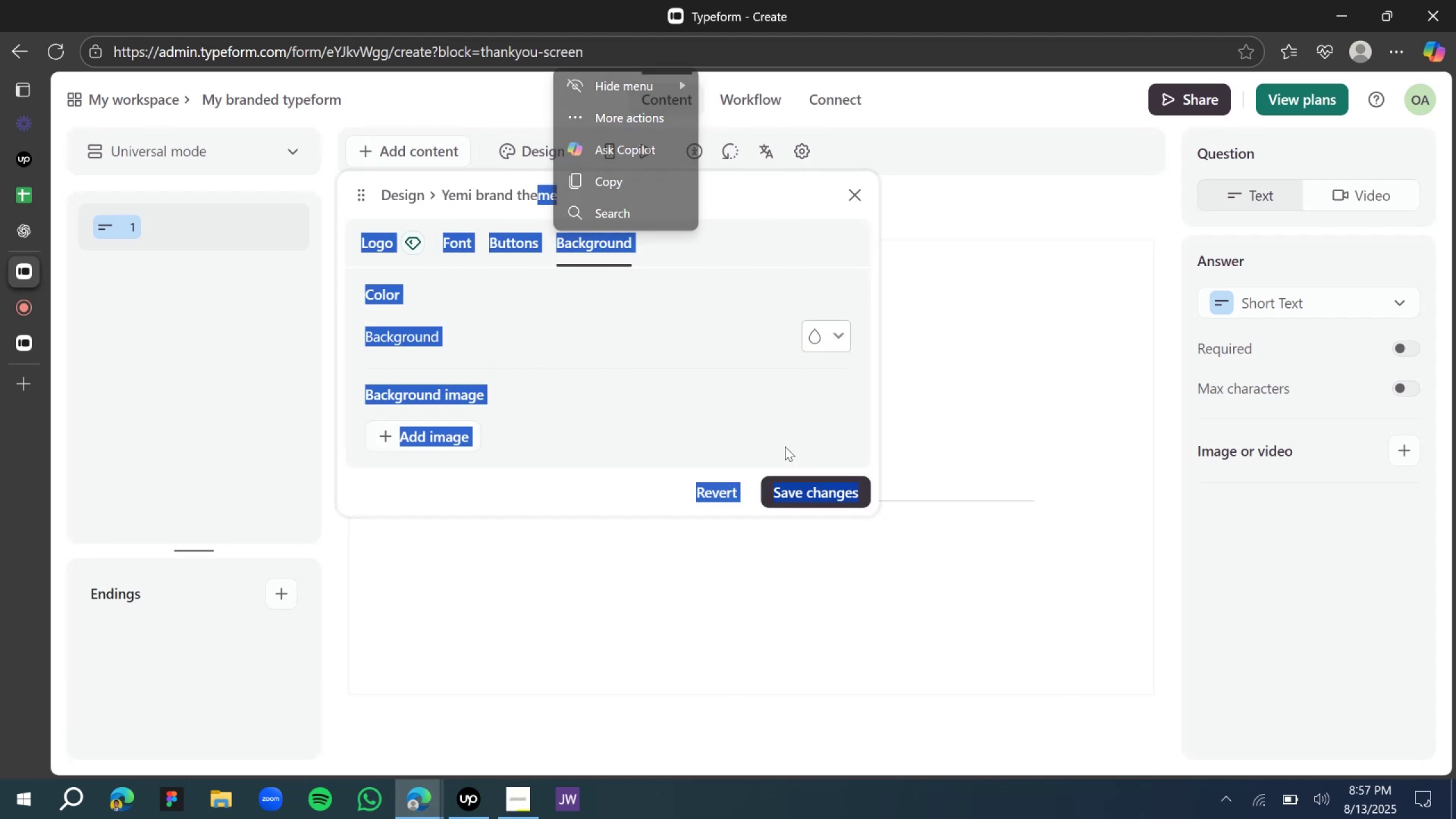 
left_click([783, 487])
 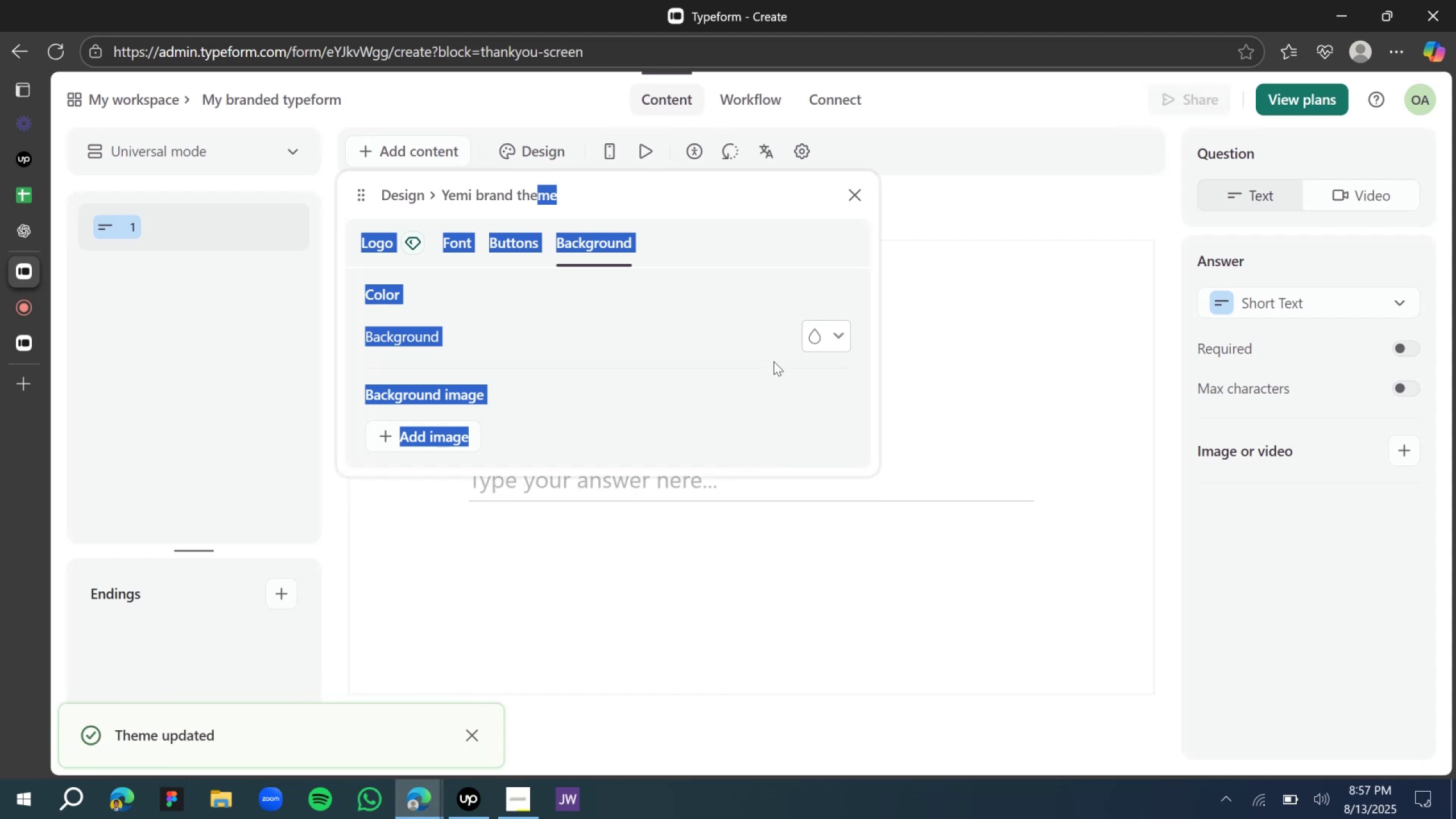 
left_click([854, 196])
 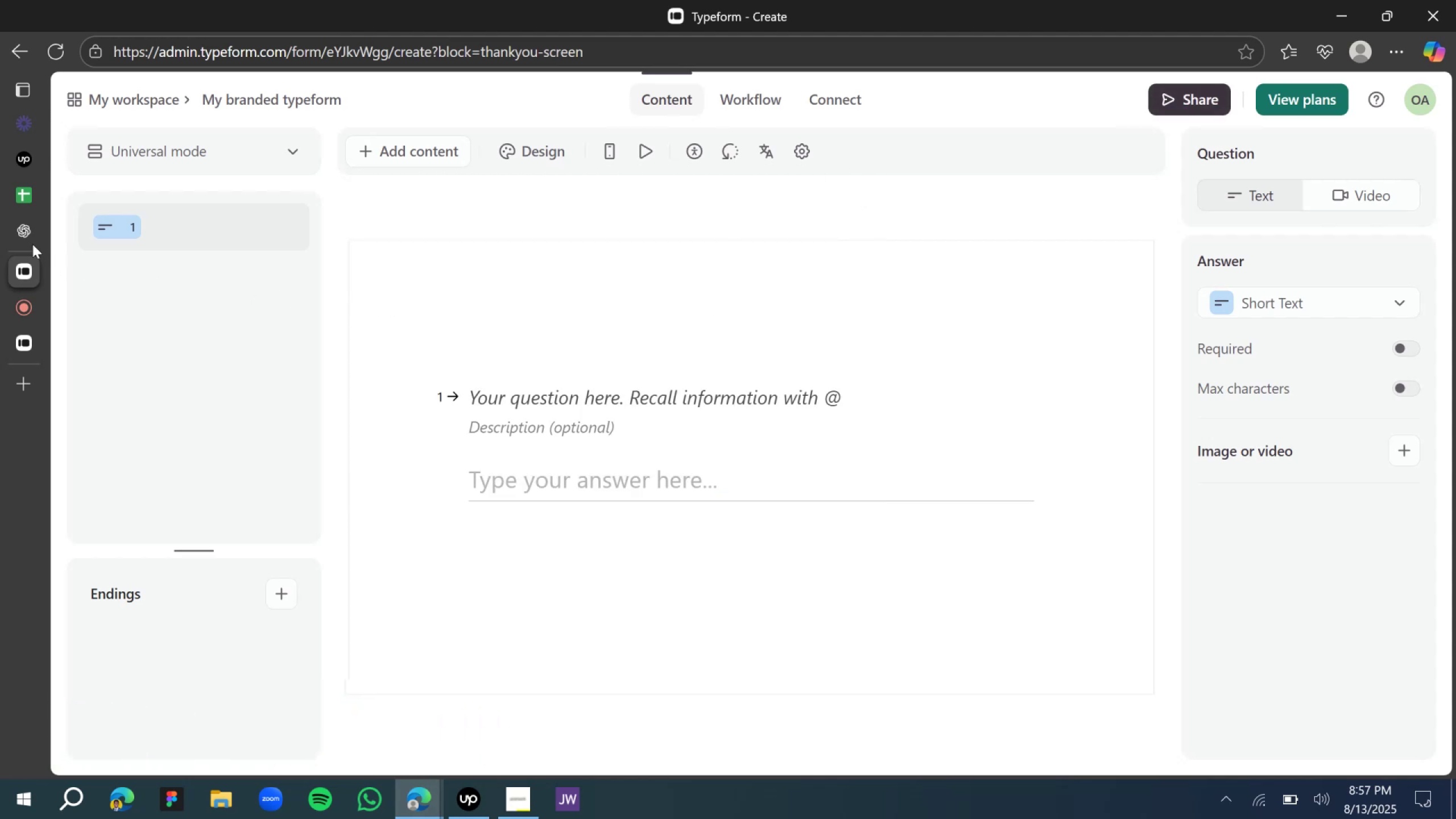 
left_click([26, 238])
 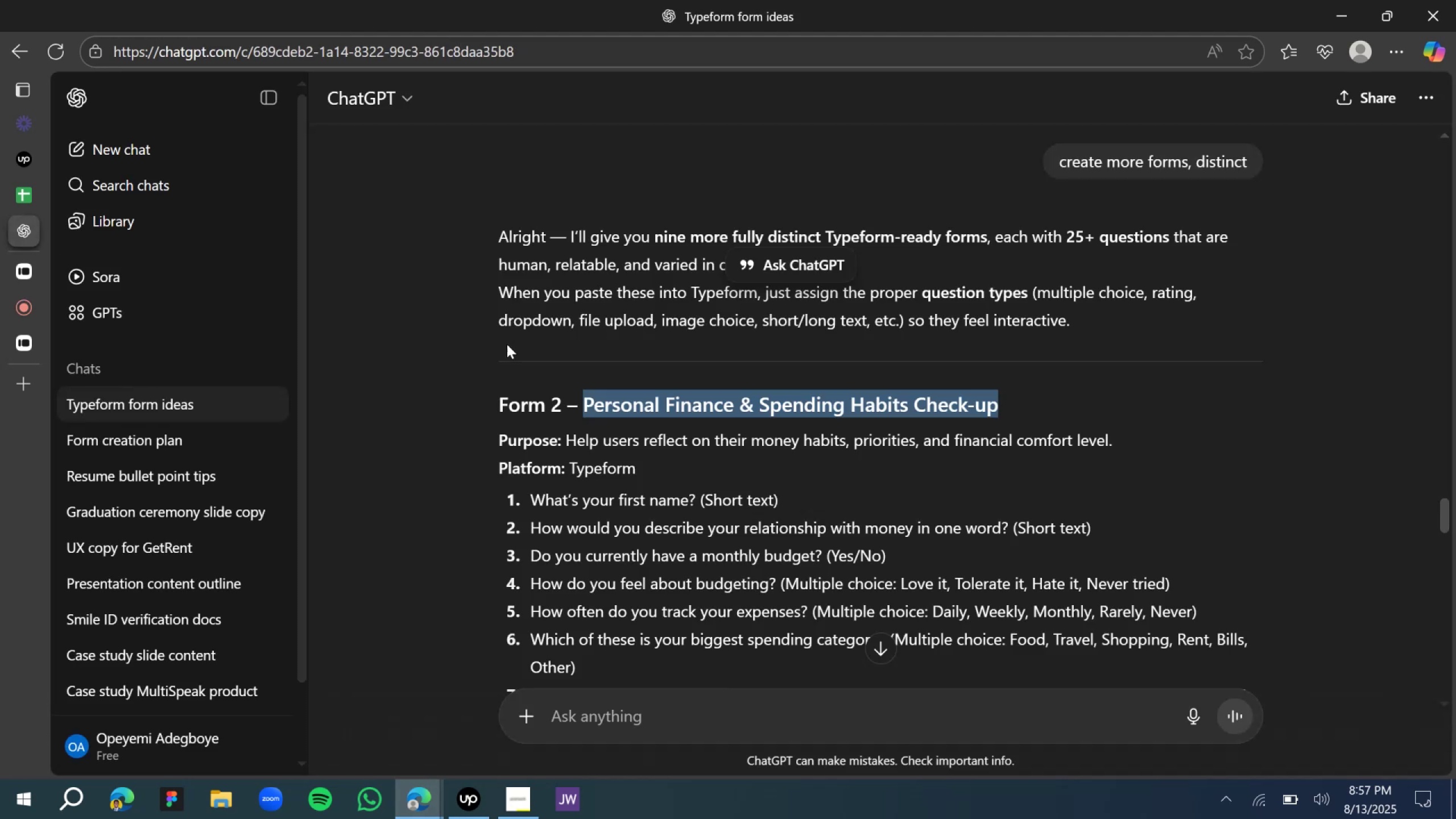 
scroll: coordinate [644, 234], scroll_direction: down, amount: 10.0
 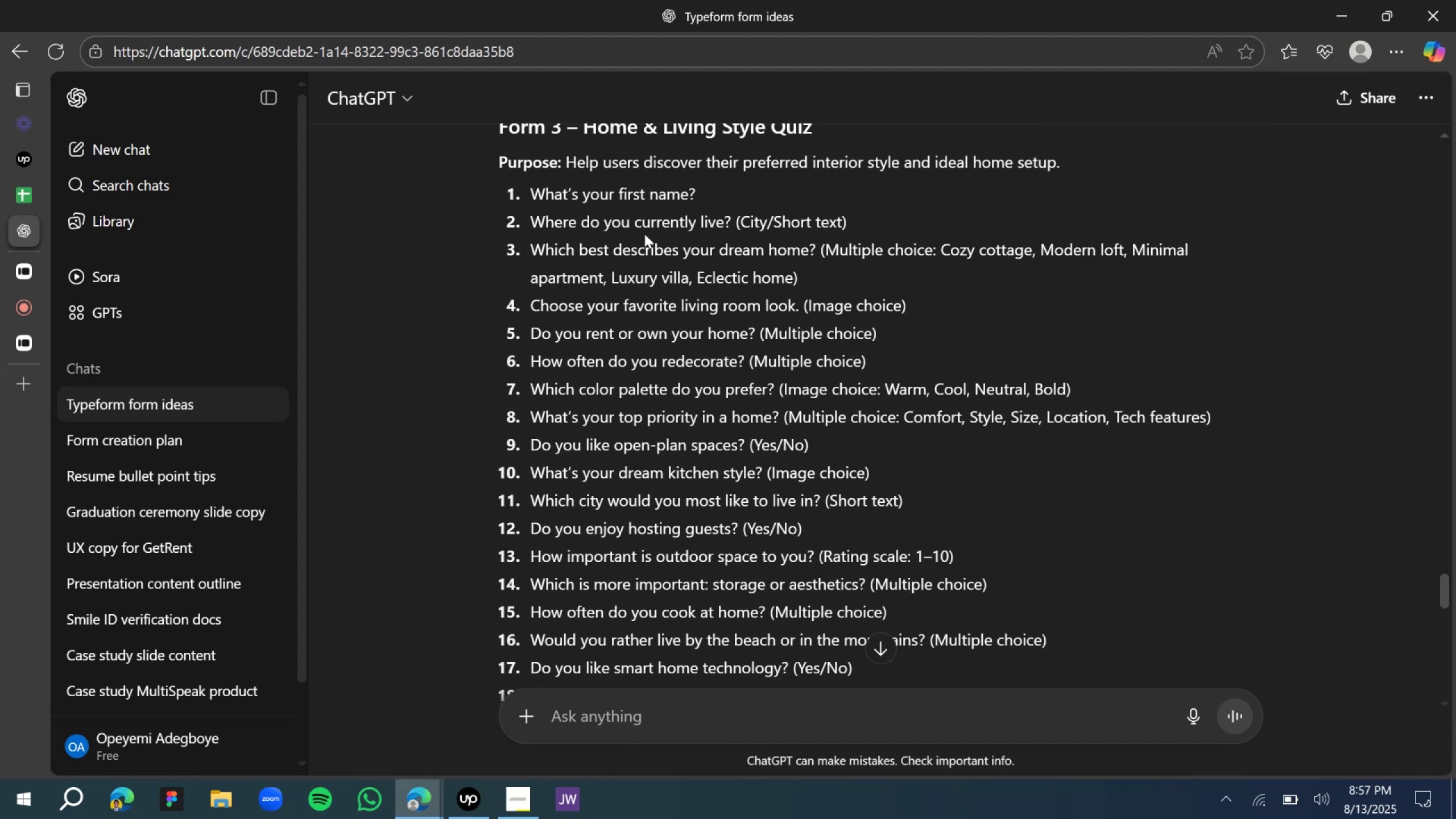 
scroll: coordinate [644, 234], scroll_direction: up, amount: 1.0
 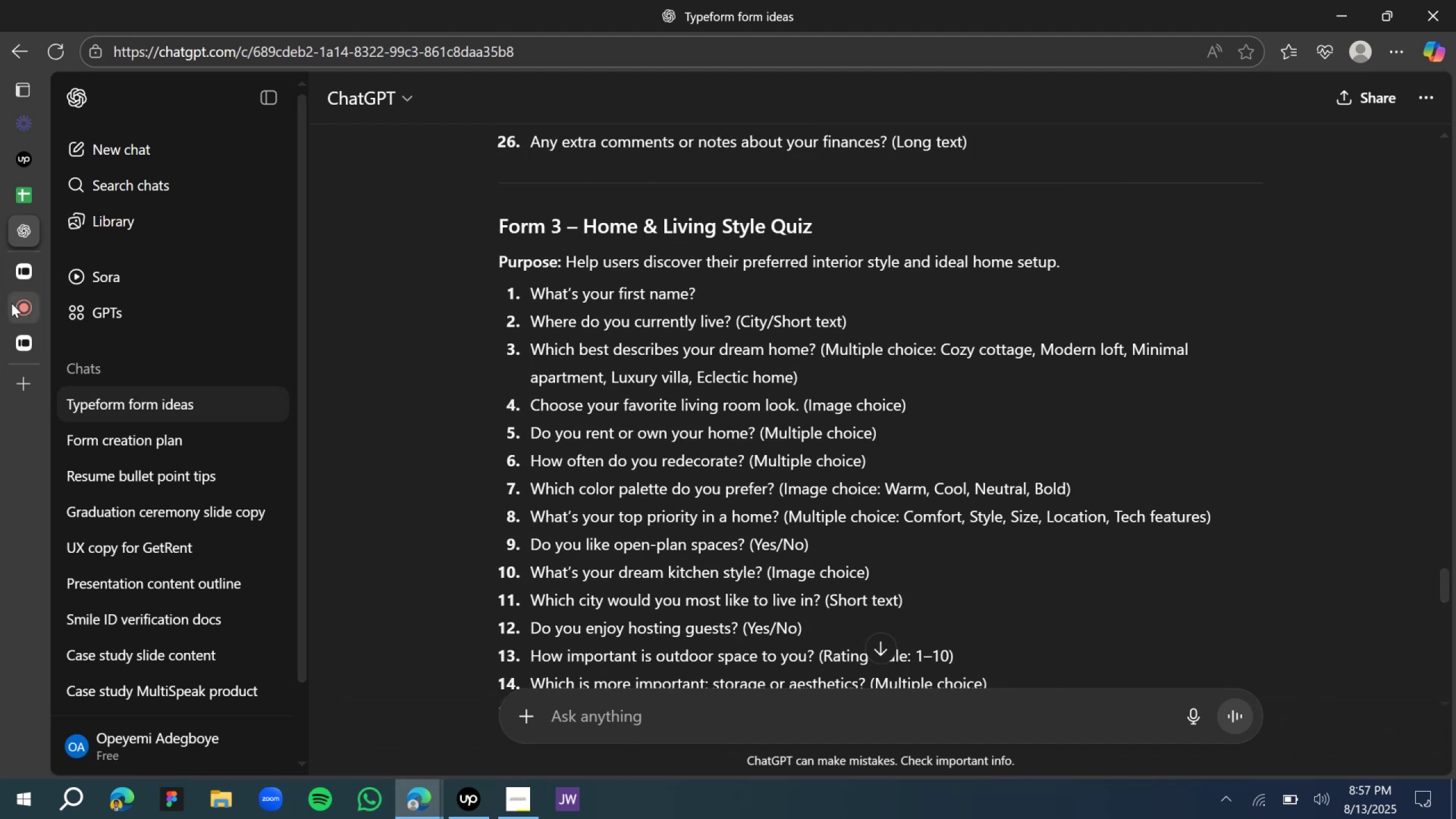 
left_click([44, 271])
 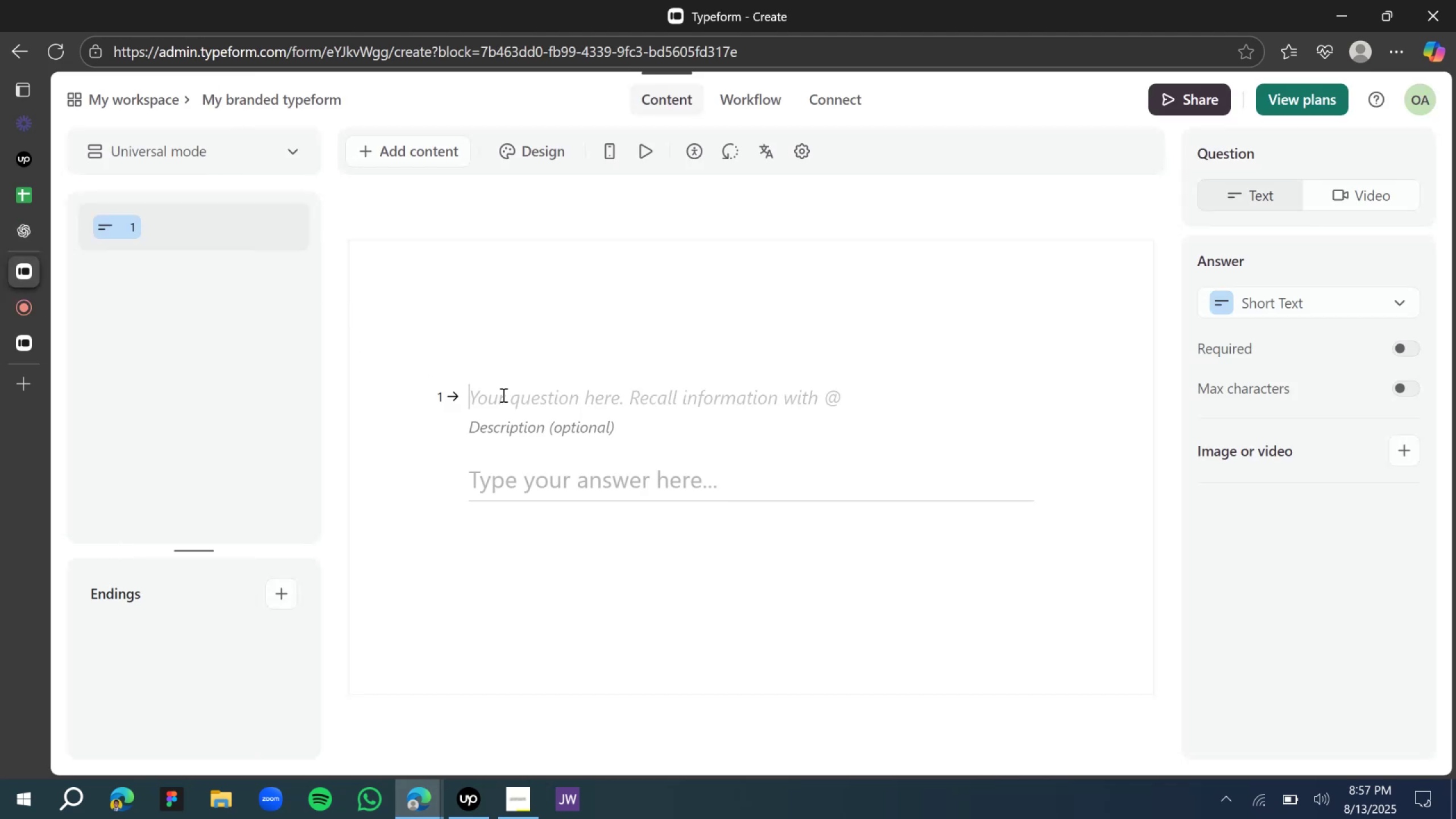 
type(What's your name?)
 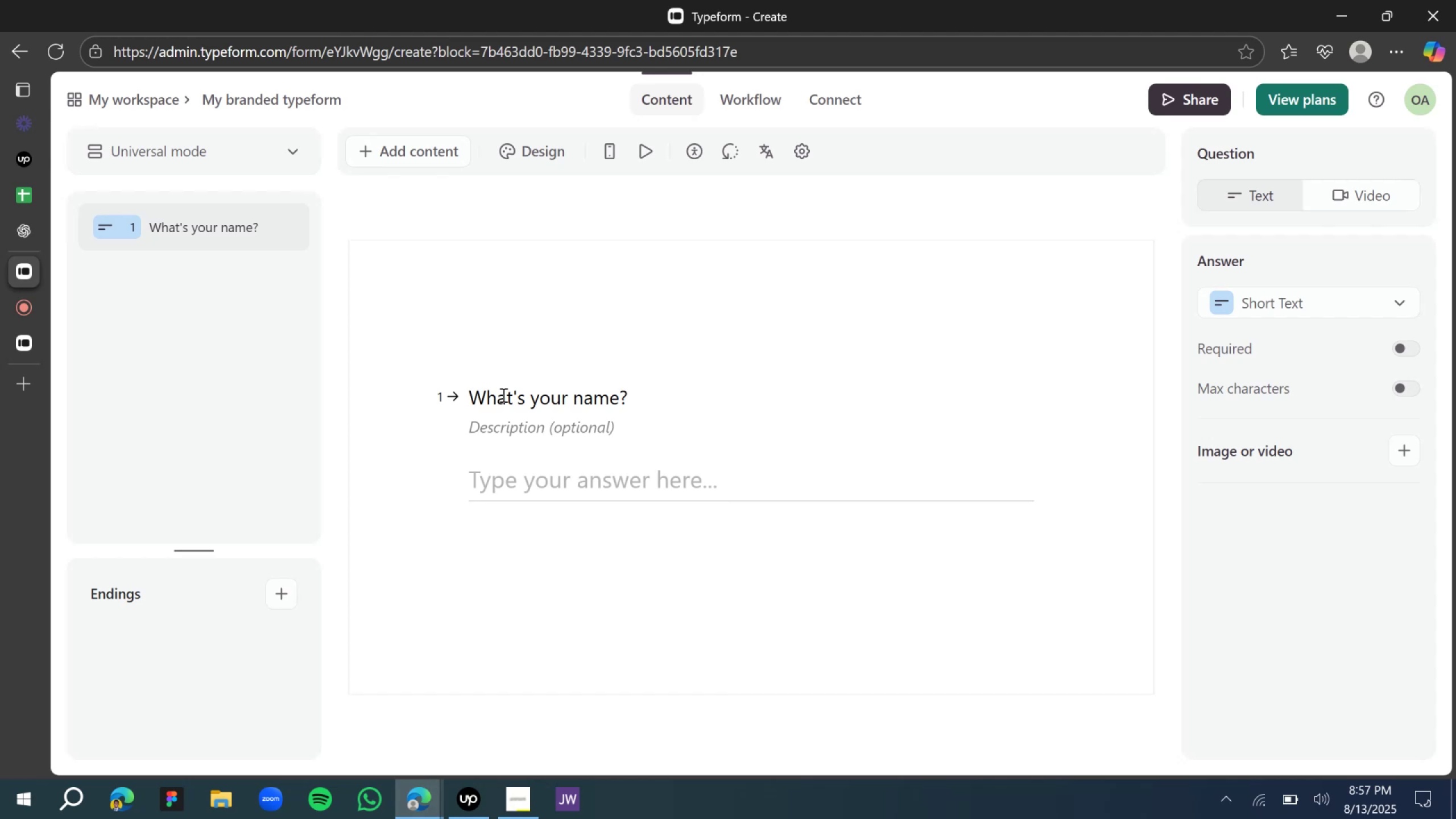 
wait(13.25)
 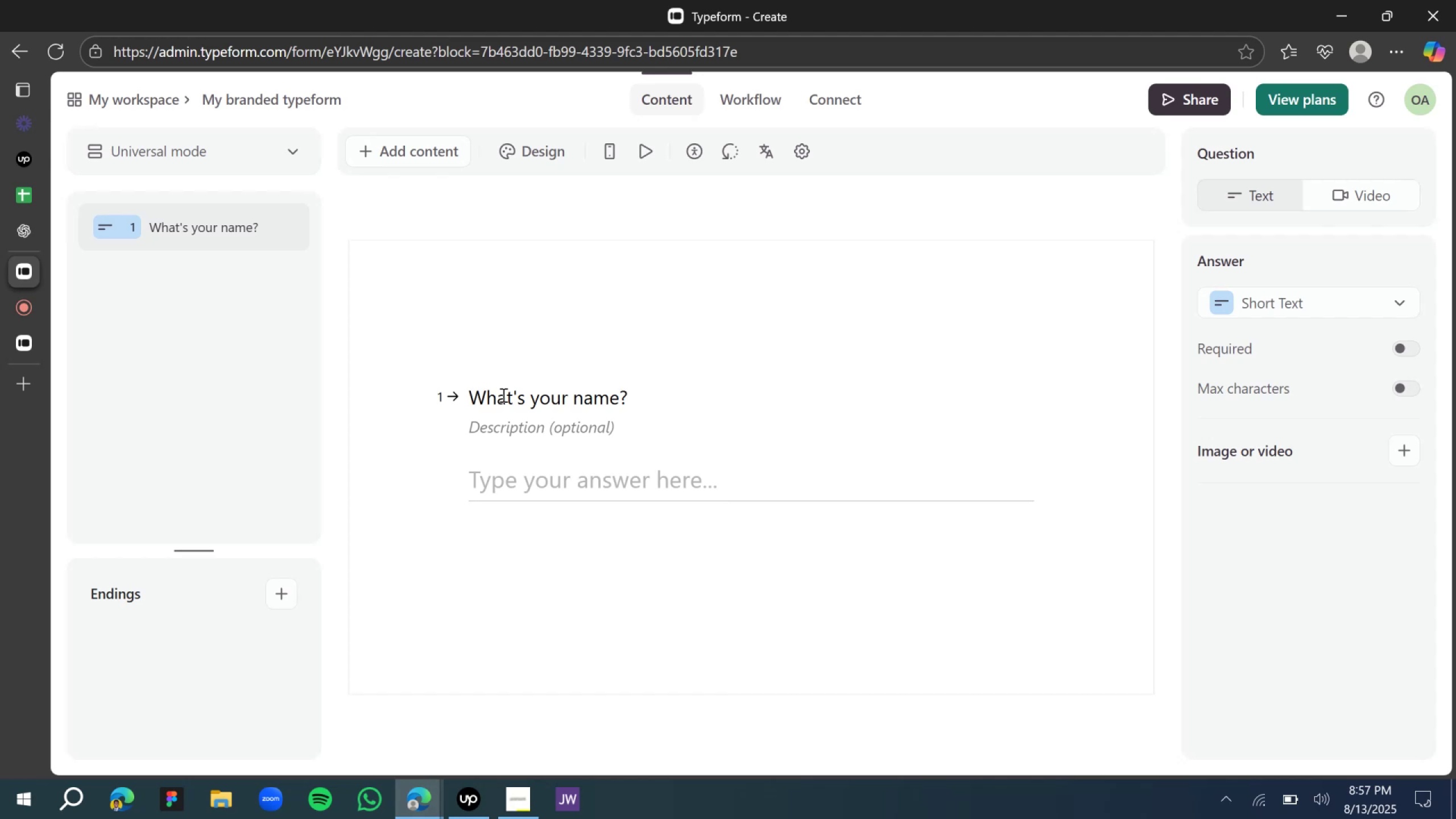 
left_click([458, 289])
 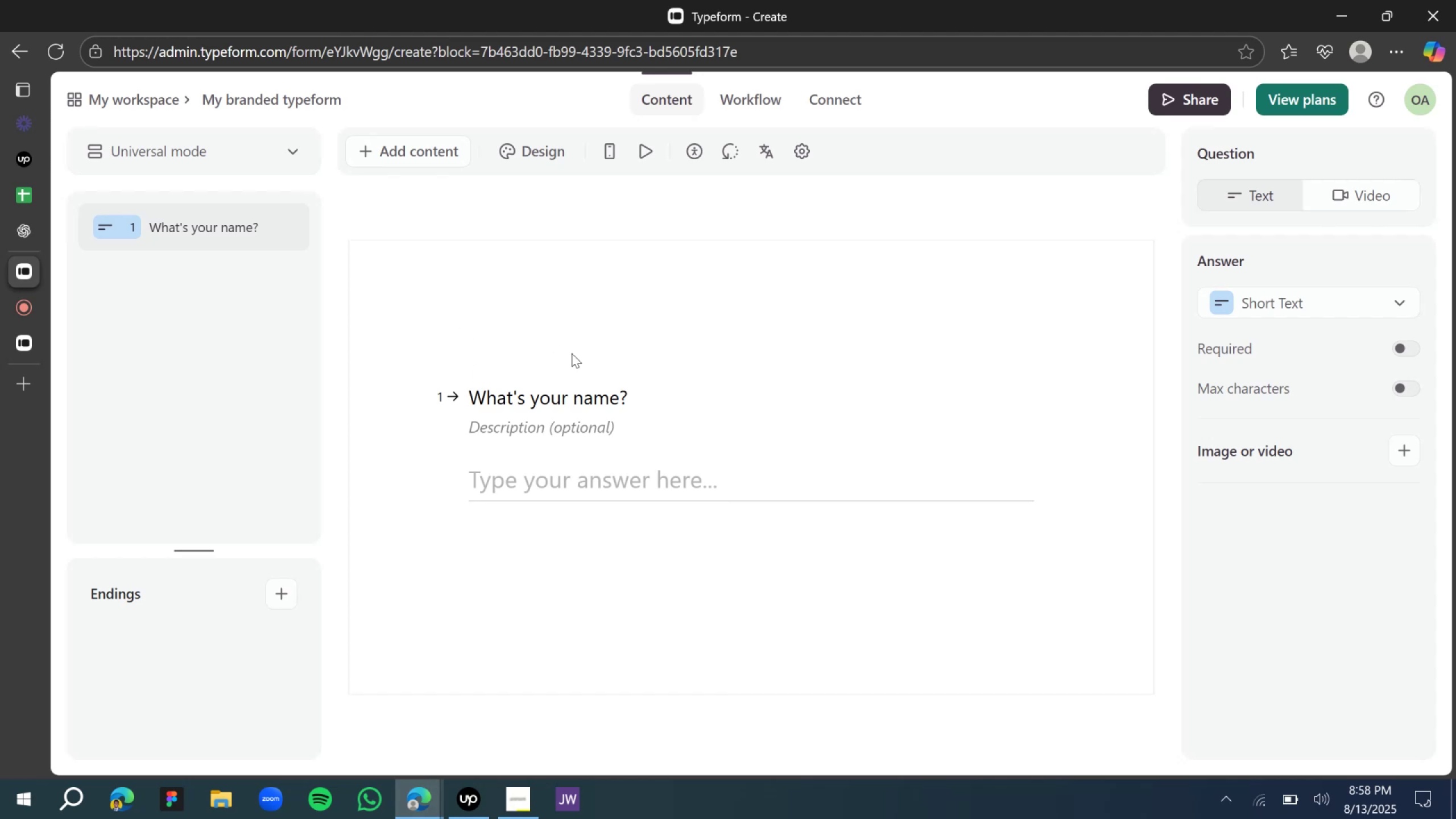 
left_click([618, 390])
 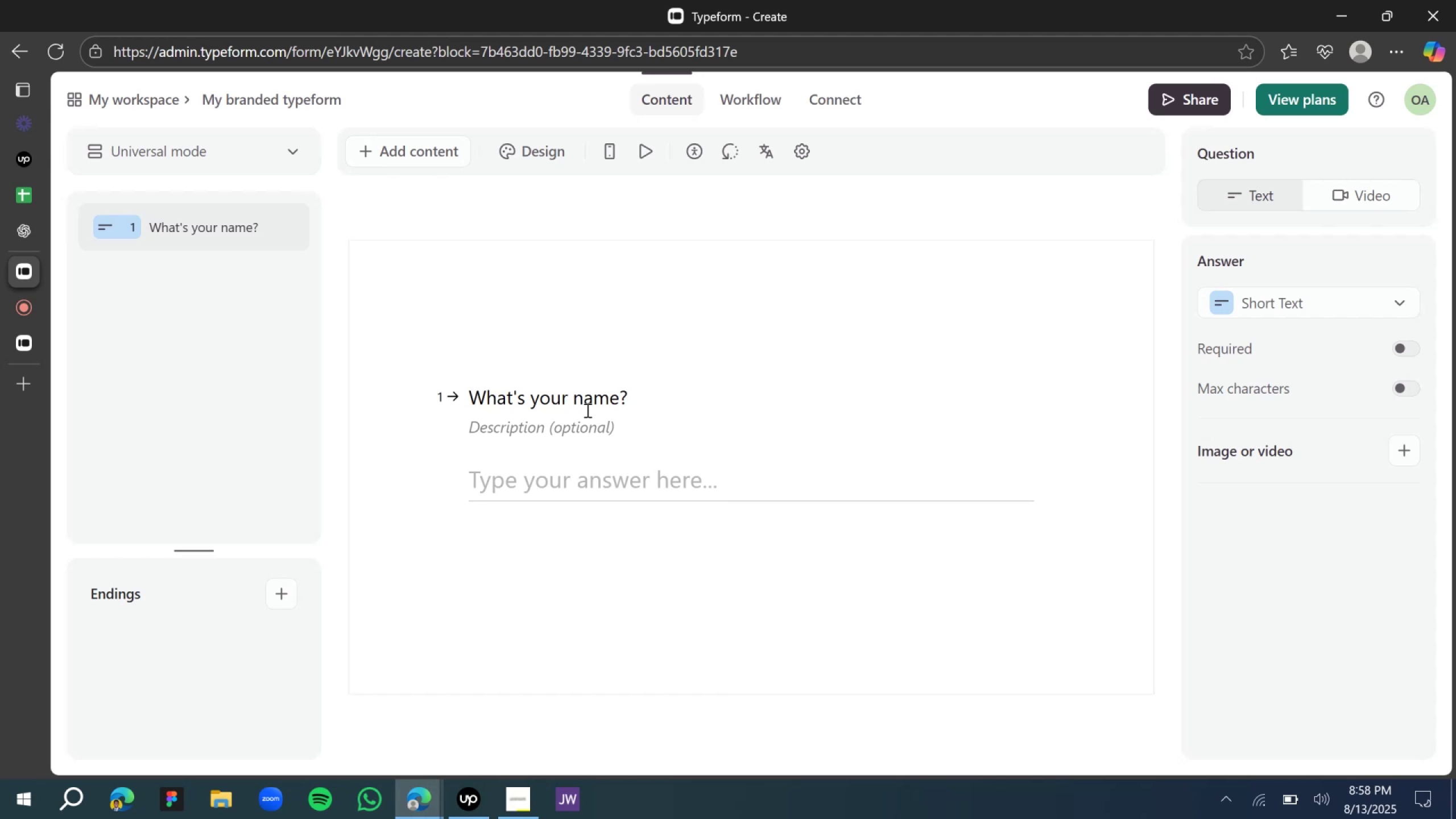 
left_click([571, 420])
 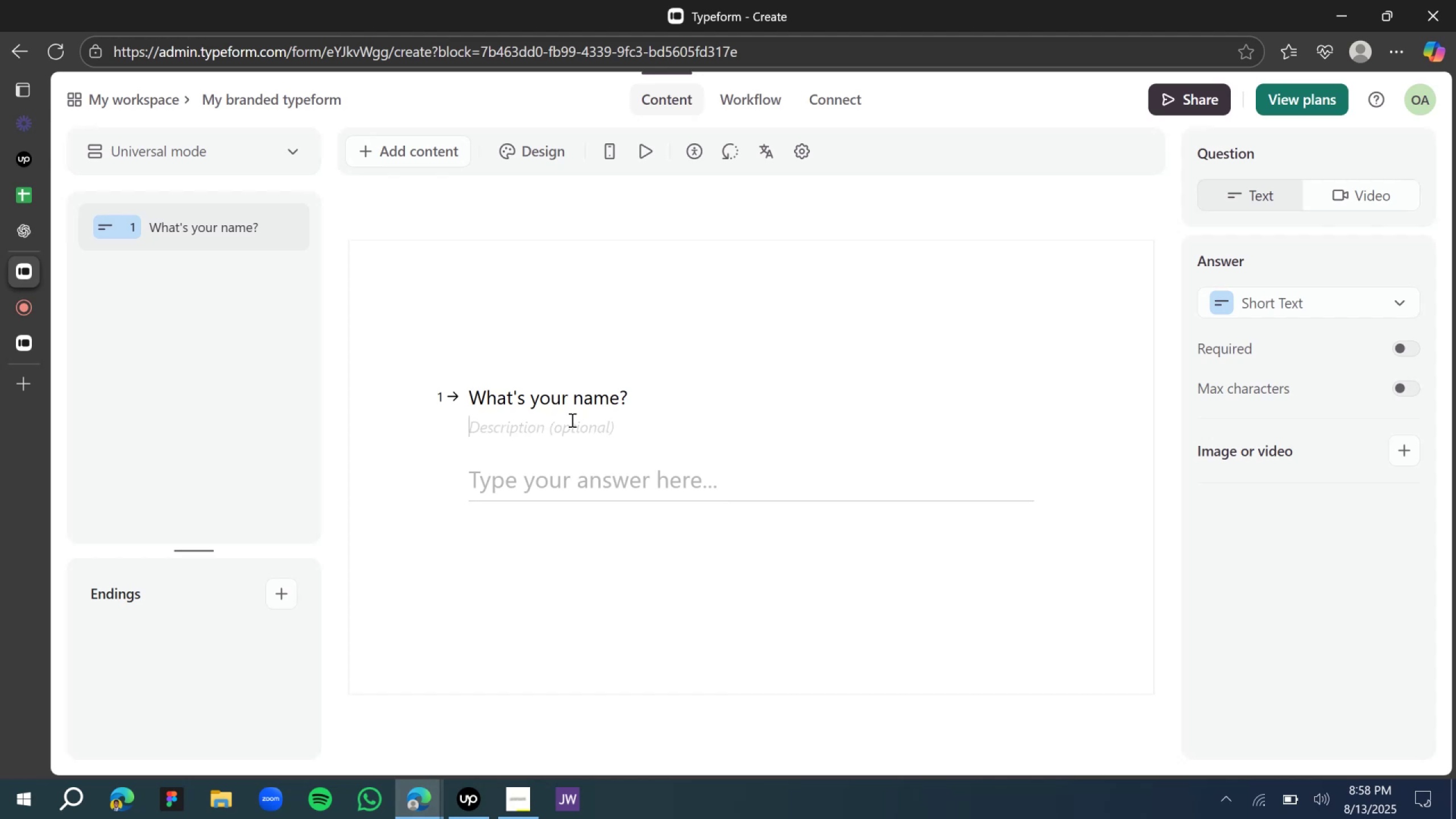 
type(first name only )
 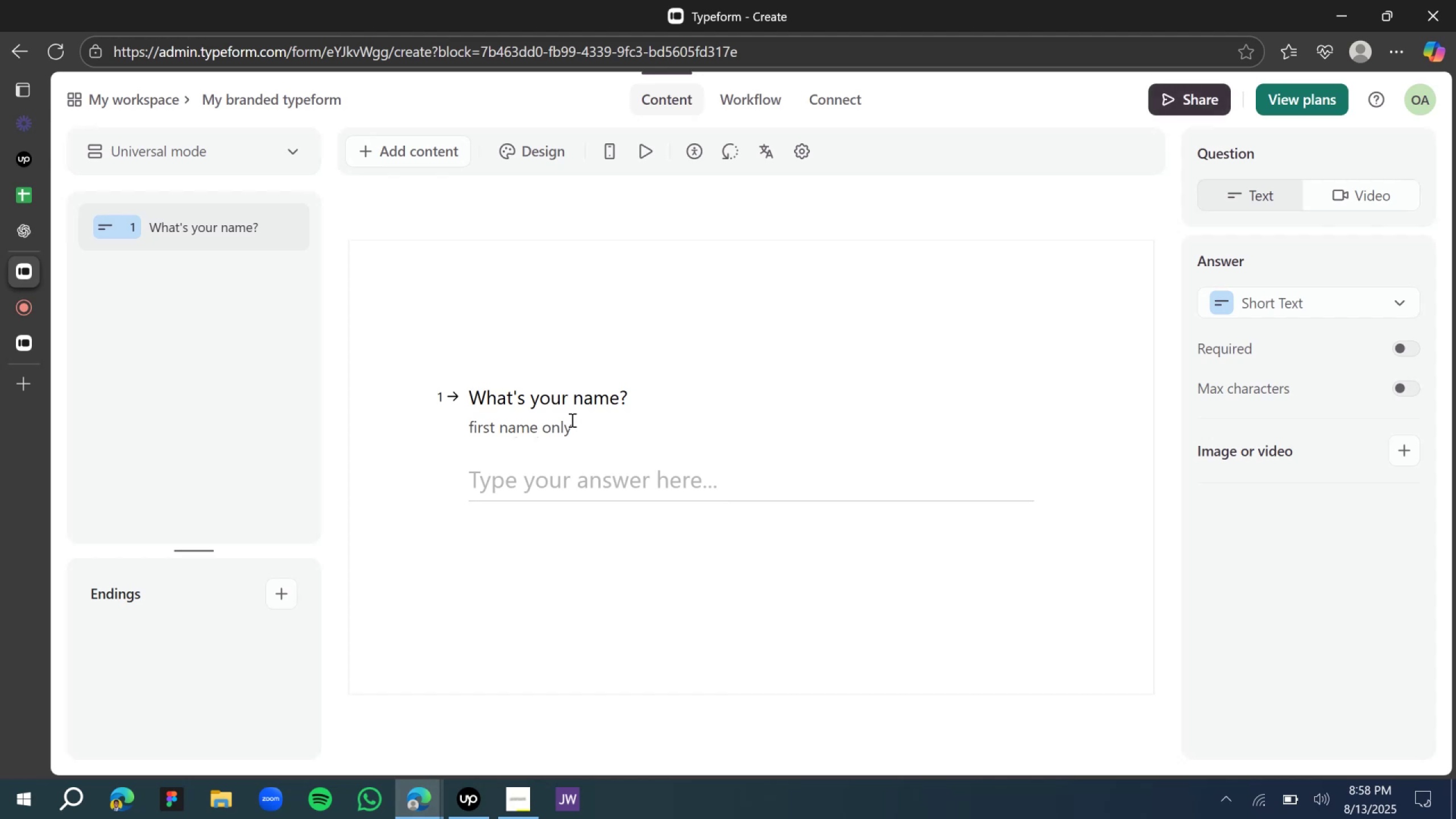 
wait(7.14)
 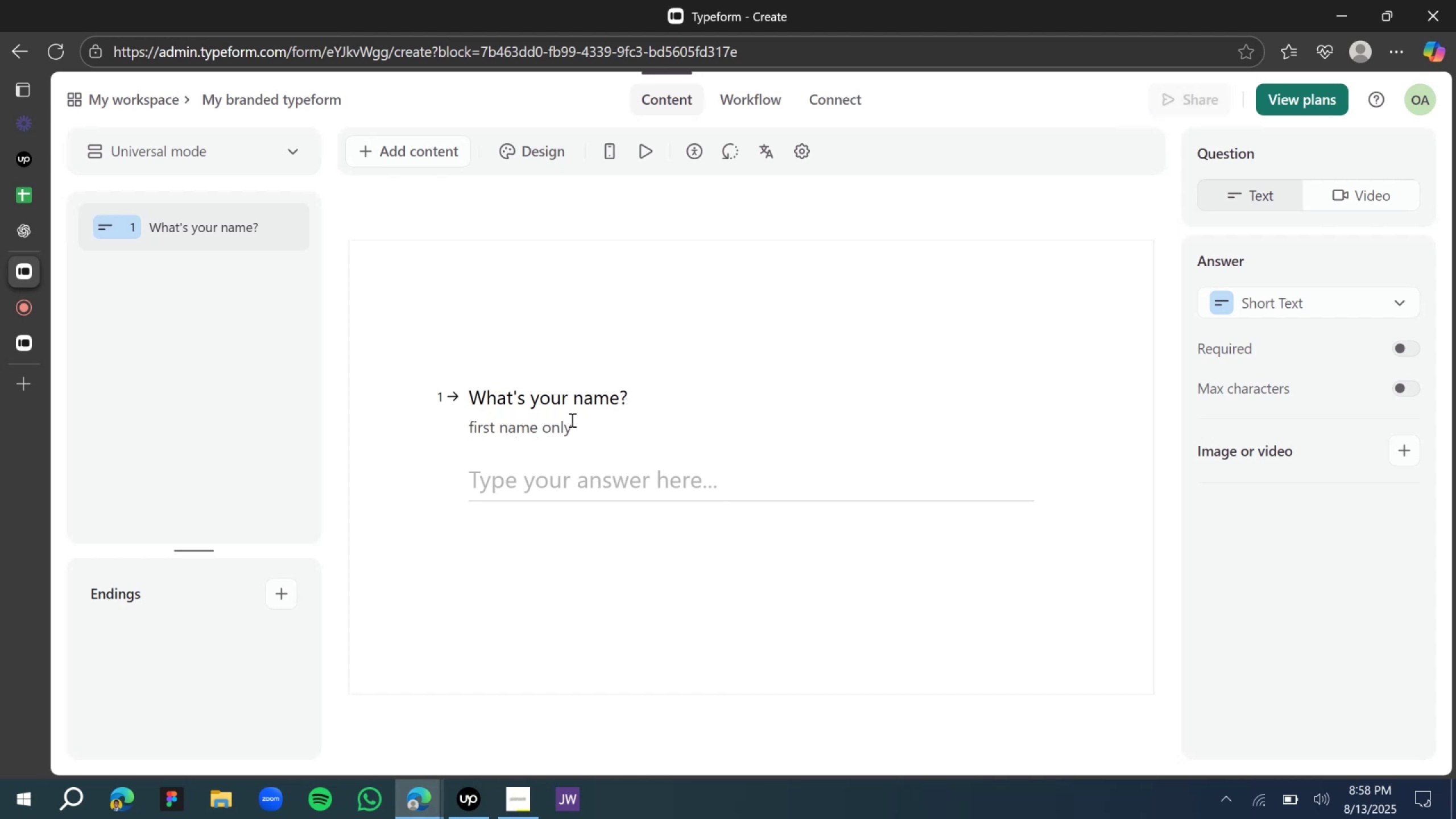 
type(prefered)
 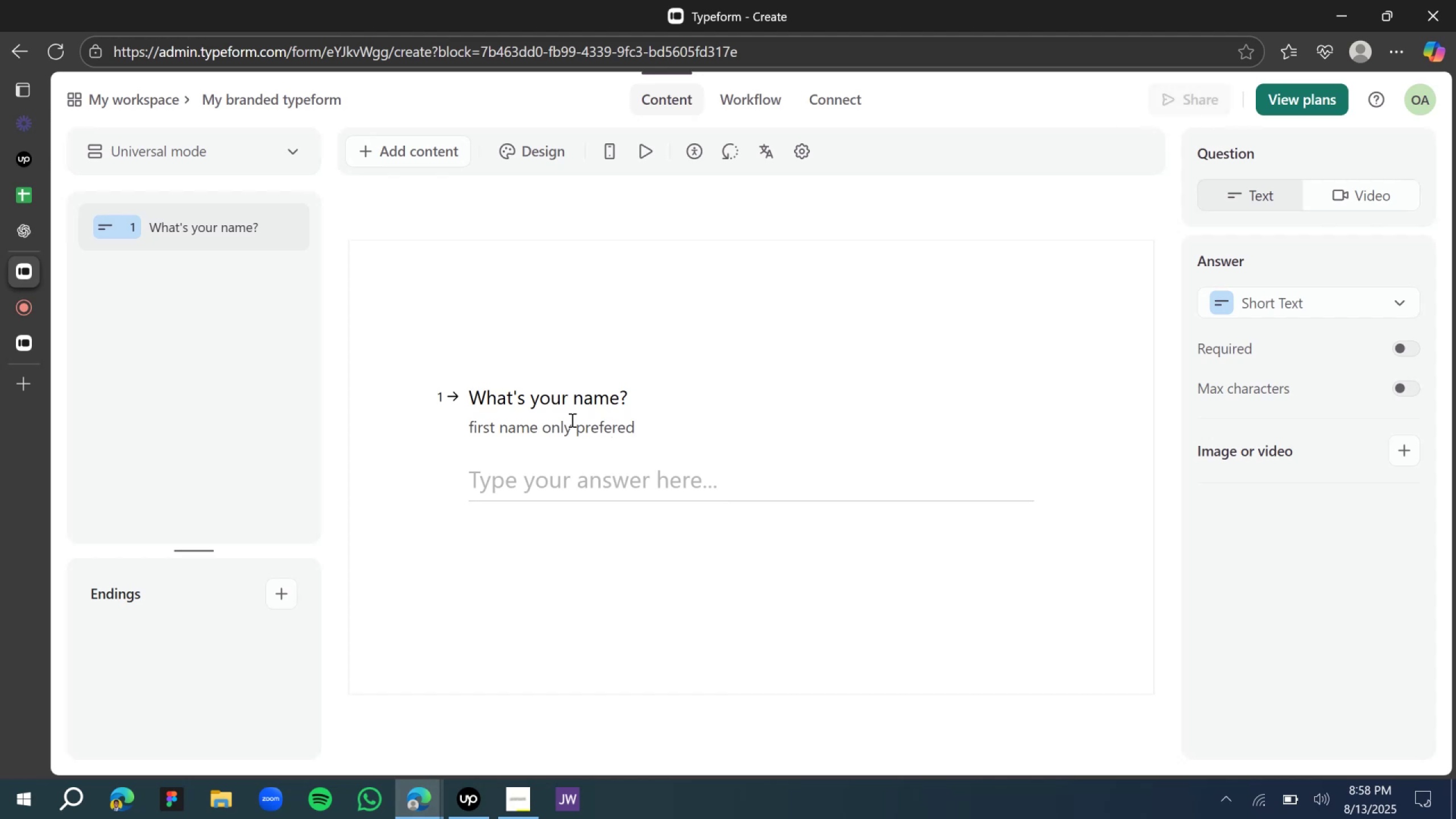 
left_click([566, 477])
 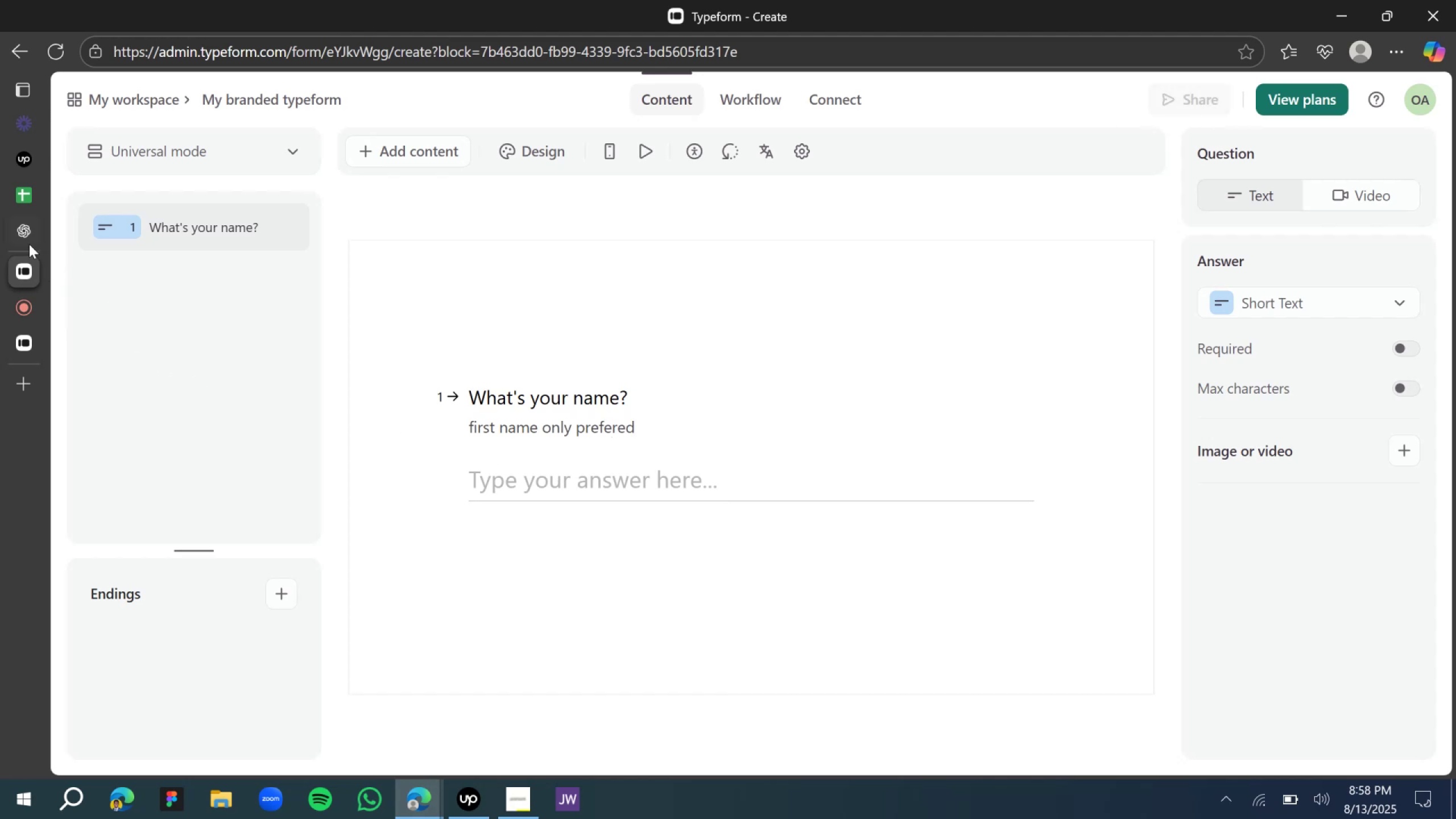 
left_click([29, 243])
 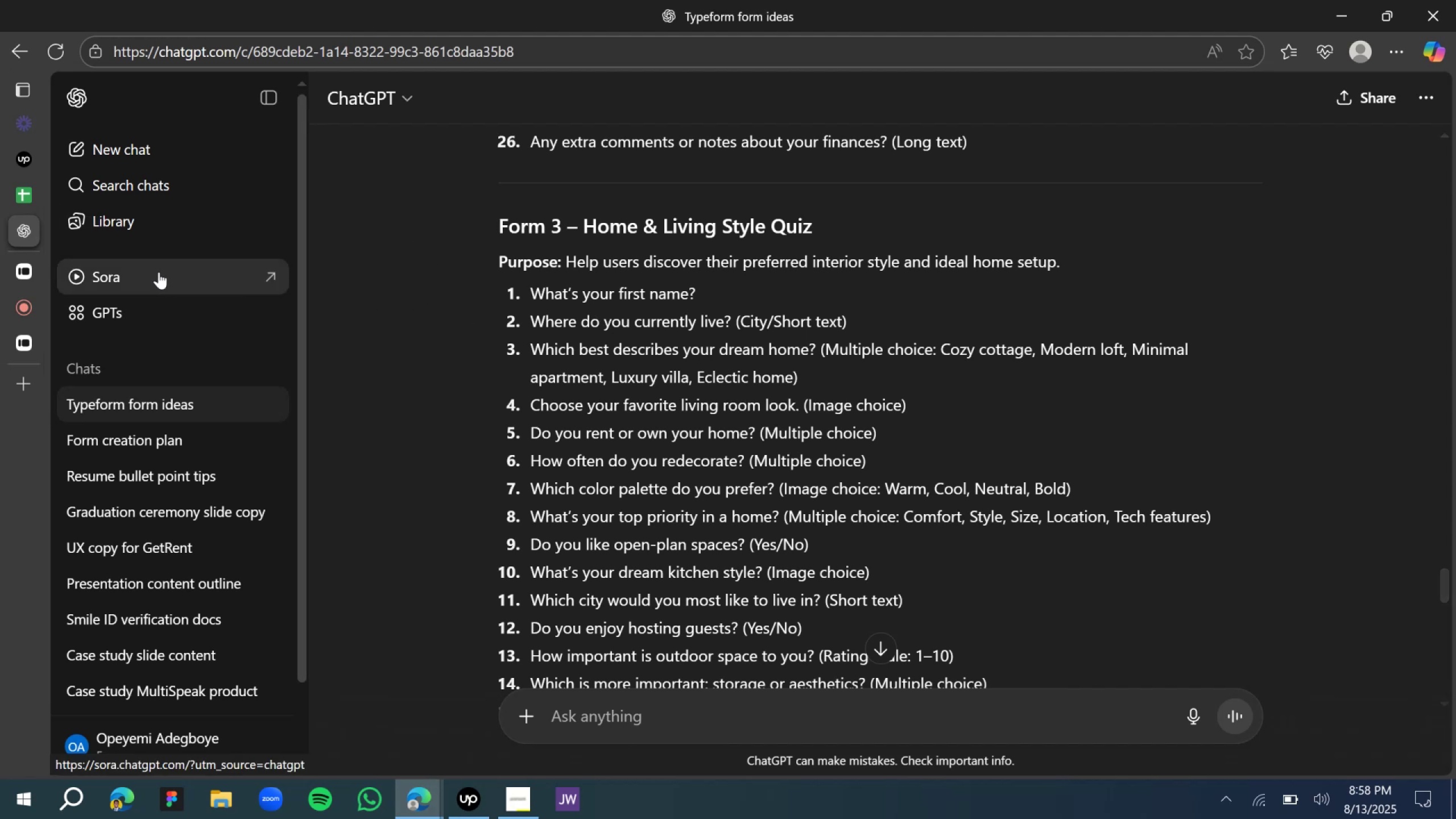 
wait(5.57)
 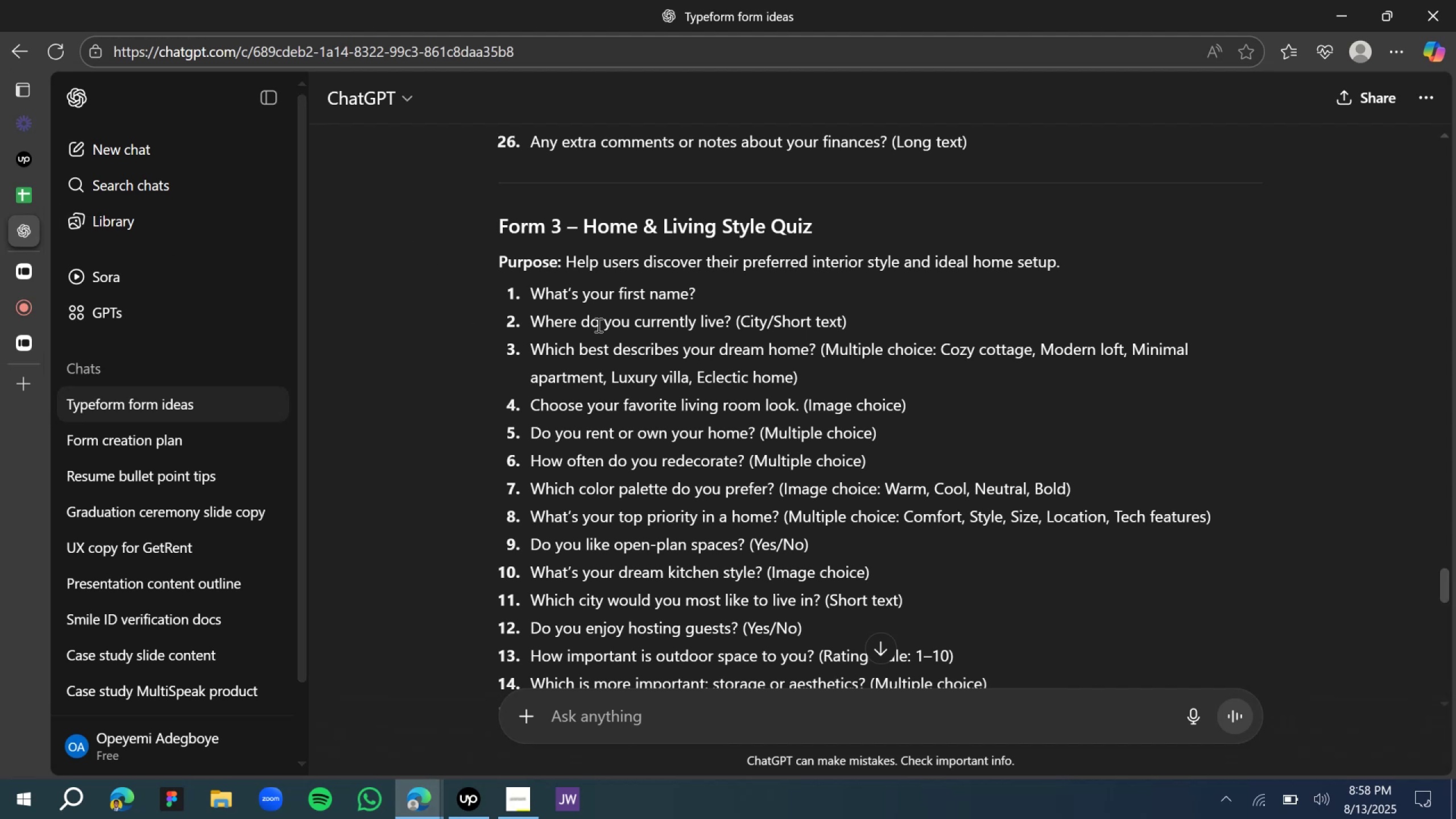 
left_click([13, 273])
 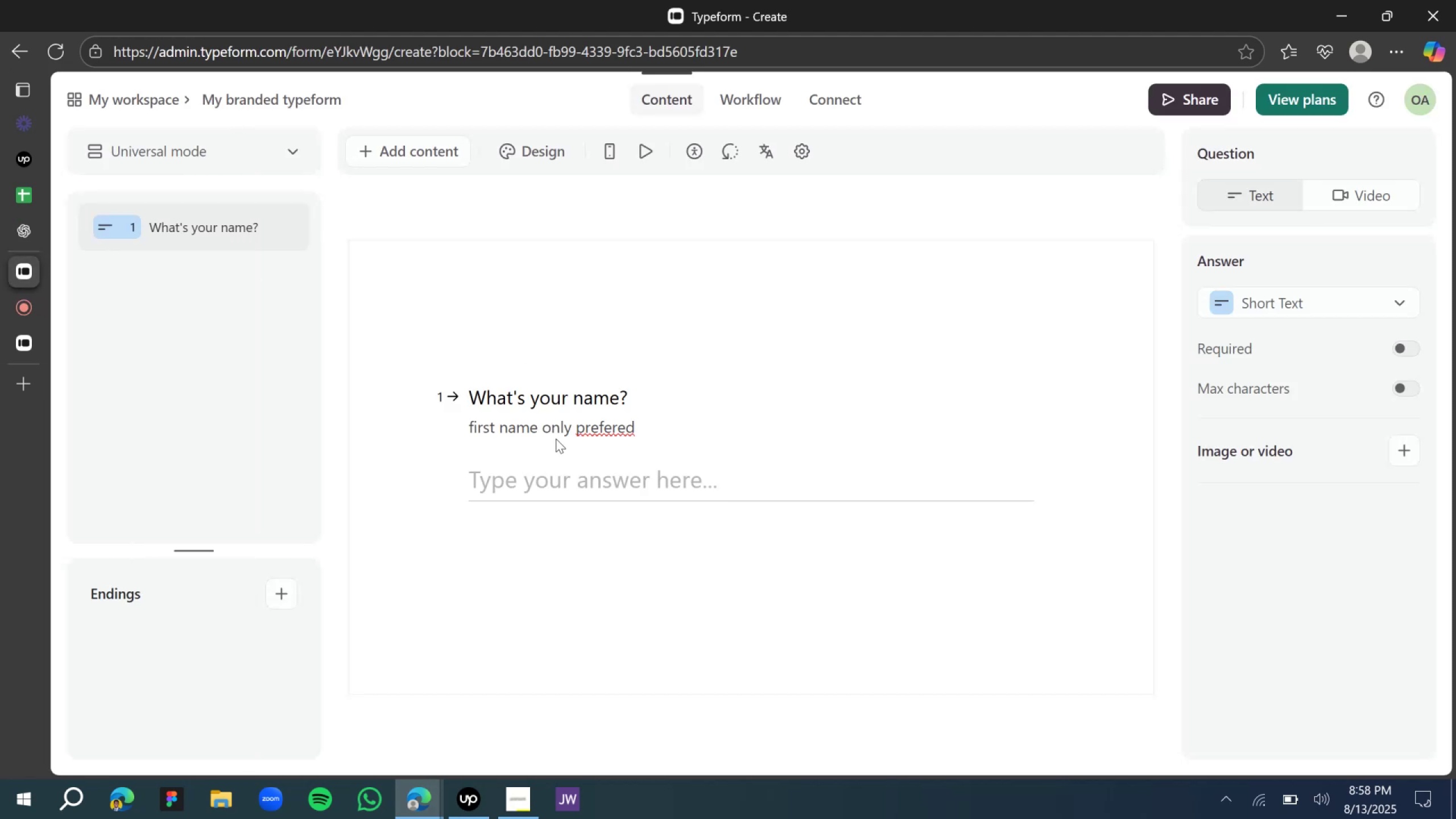 
left_click([590, 427])
 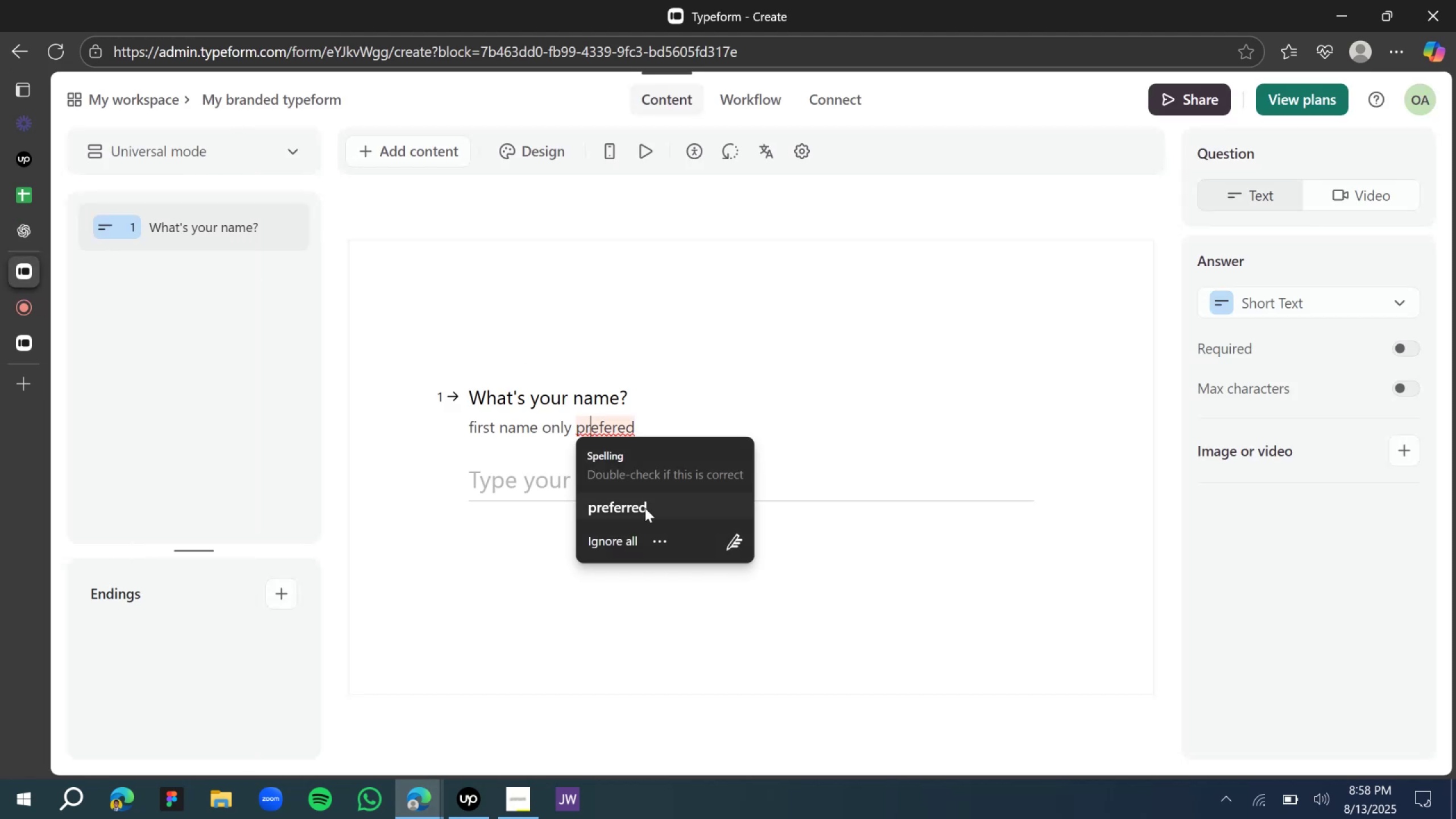 
left_click([645, 509])
 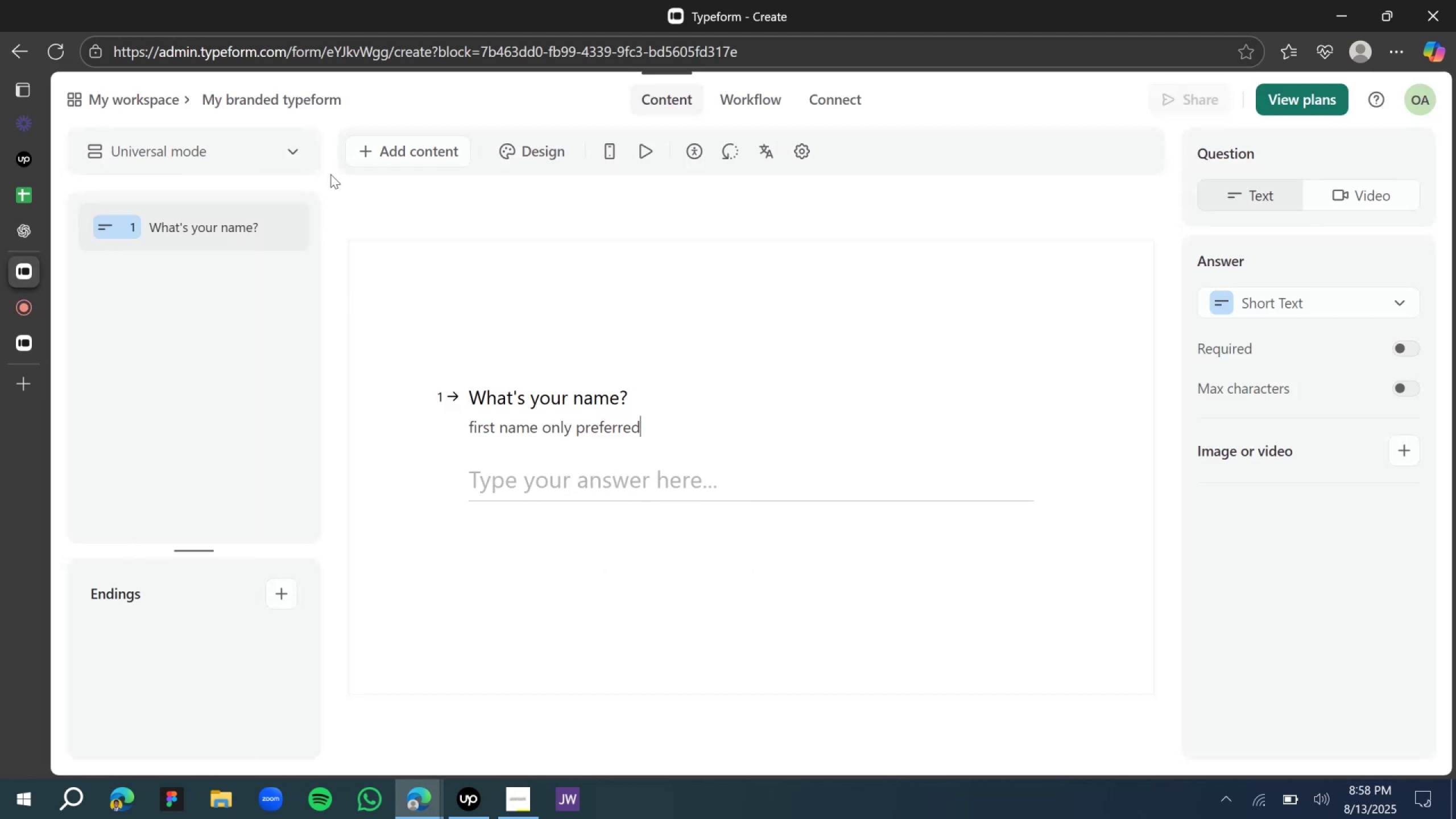 
left_click([380, 159])
 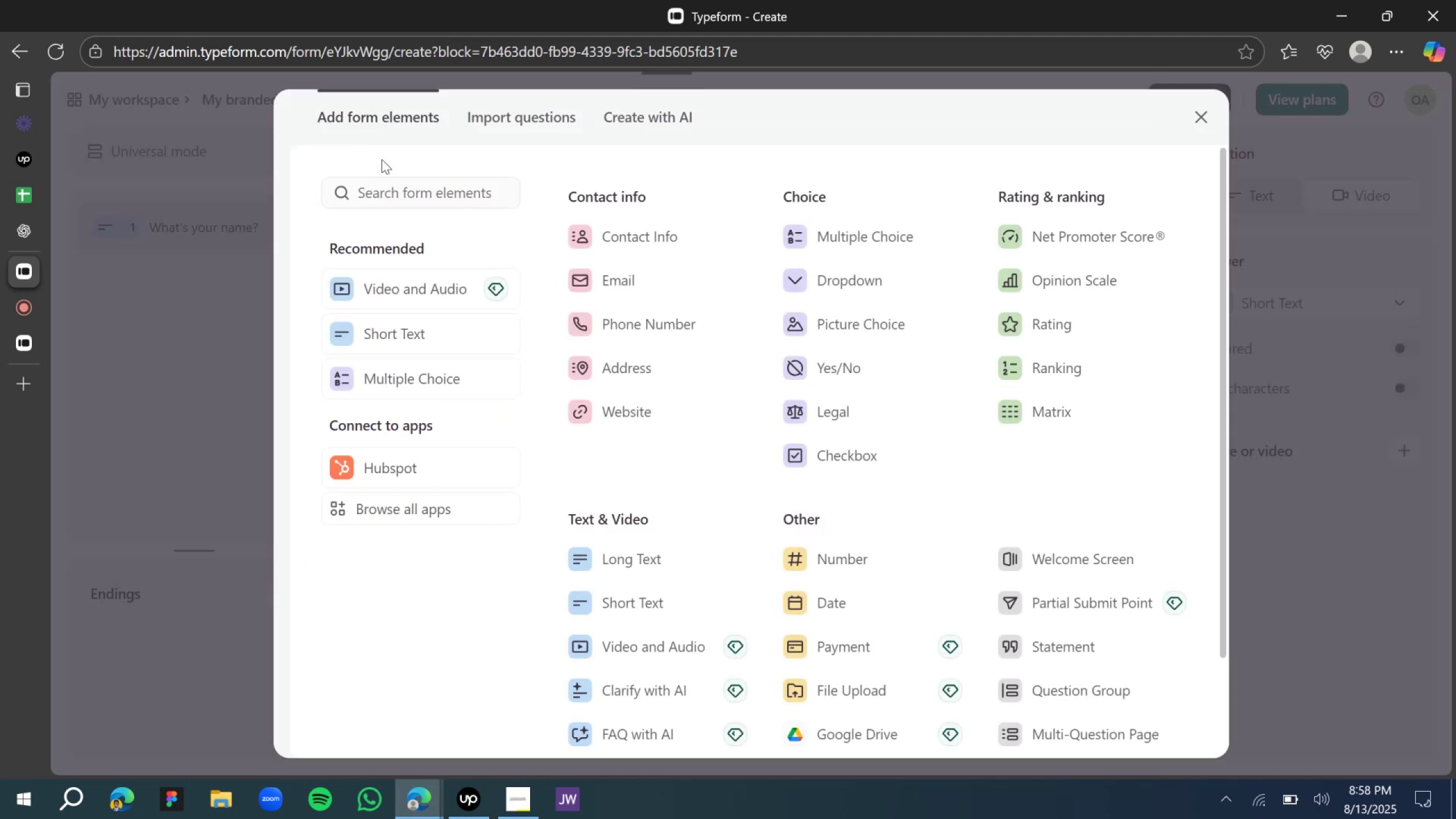 
wait(6.11)
 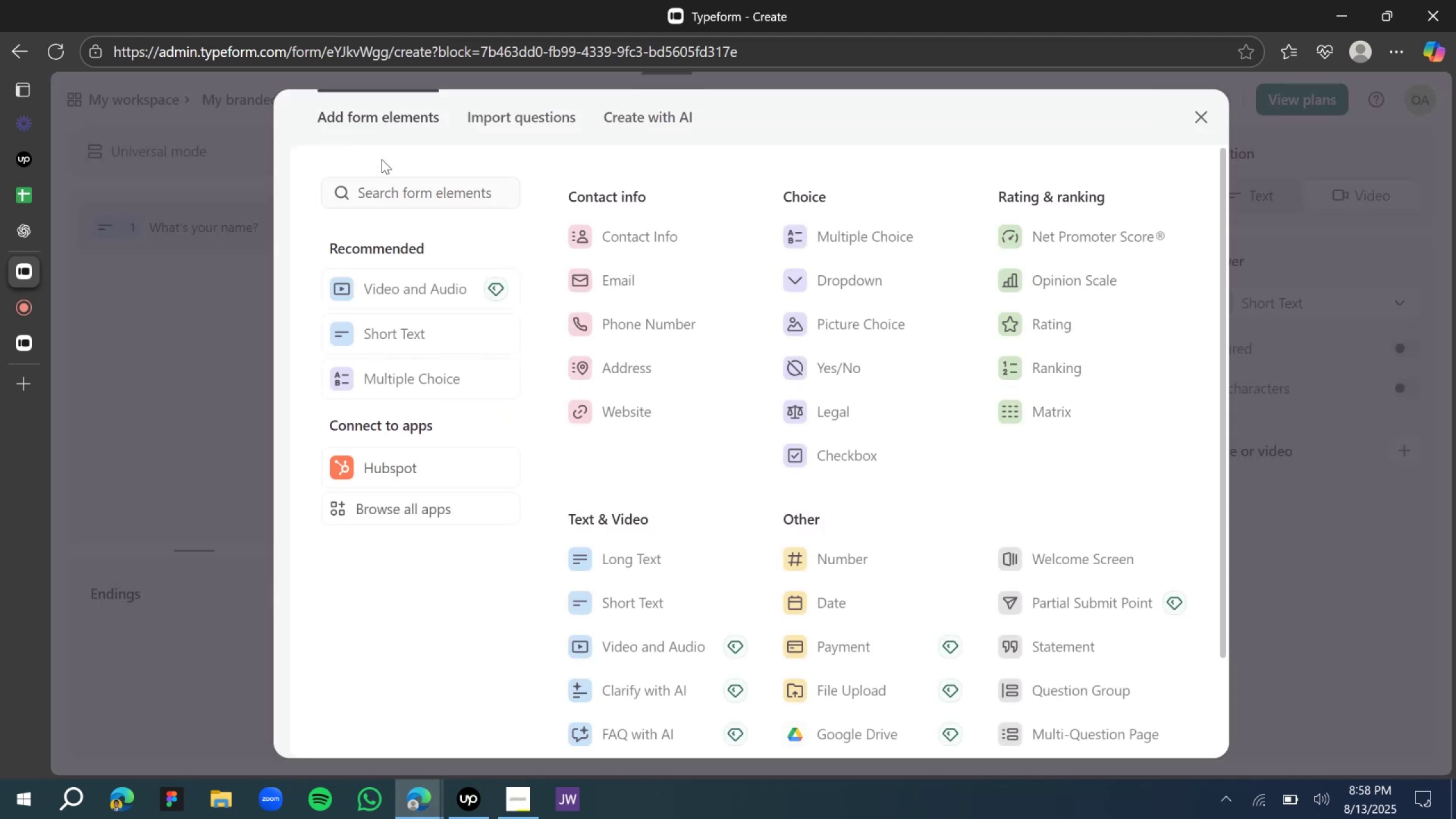 
left_click([379, 202])
 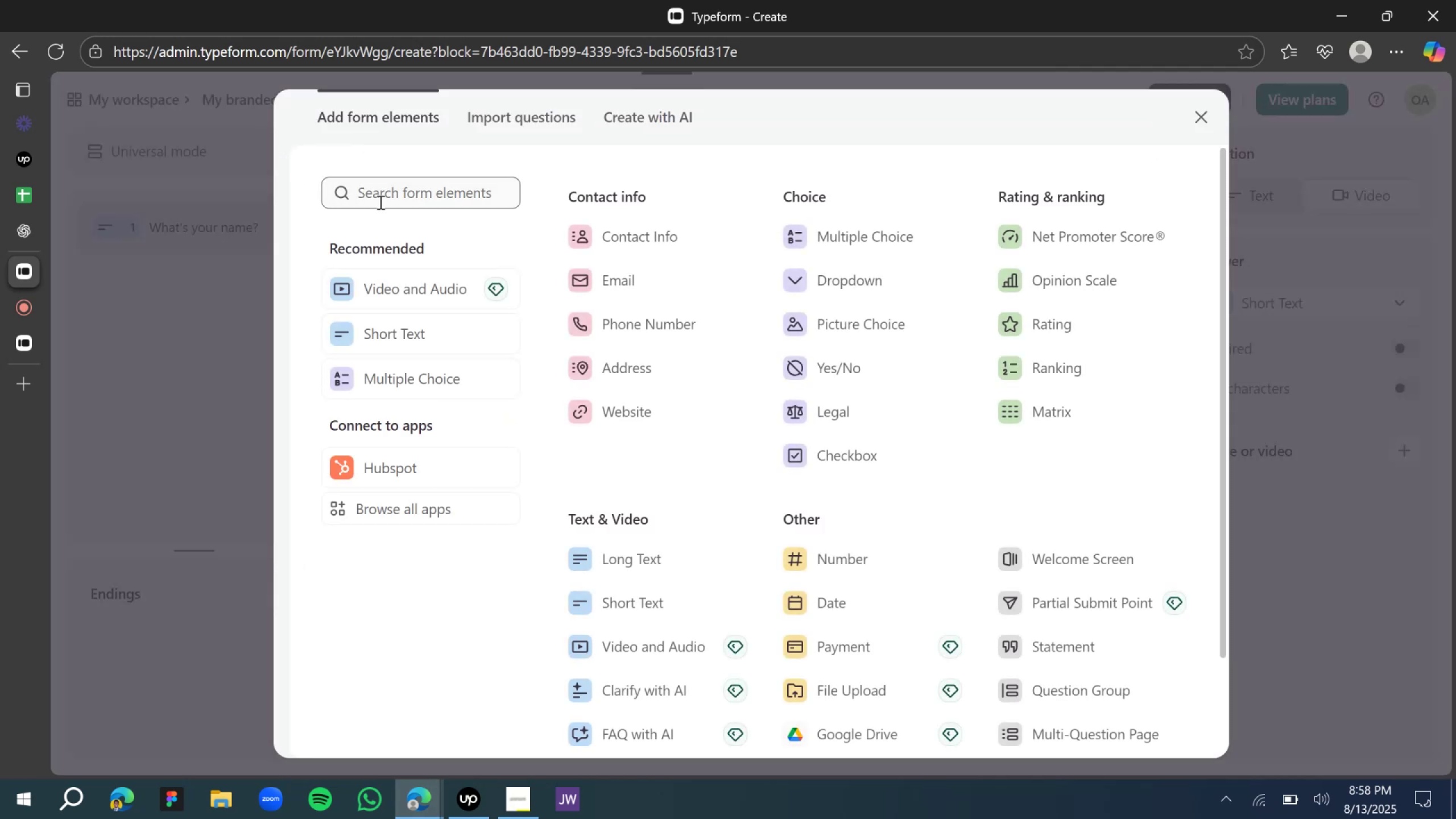 
type(city)
 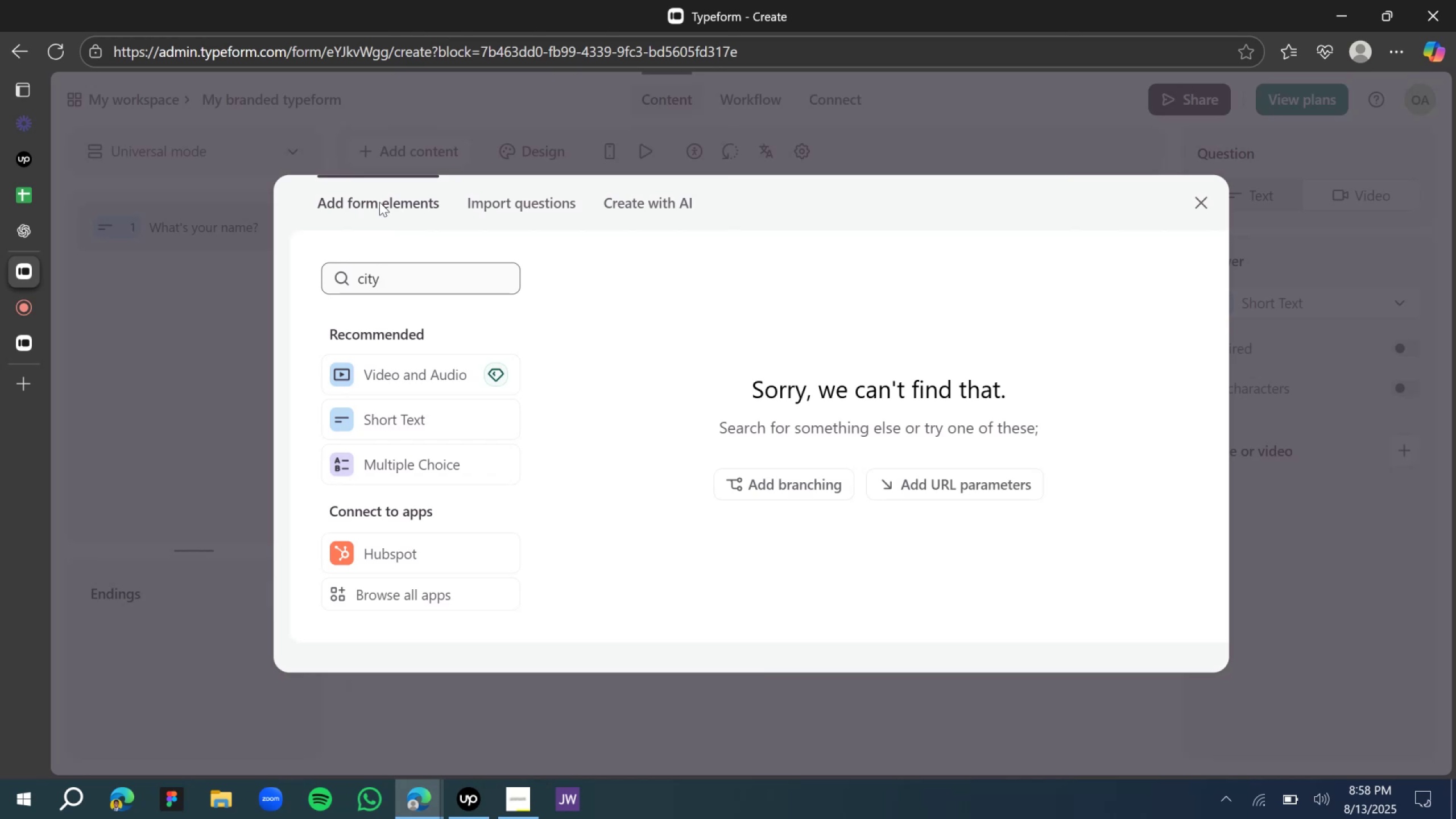 
double_click([366, 278])
 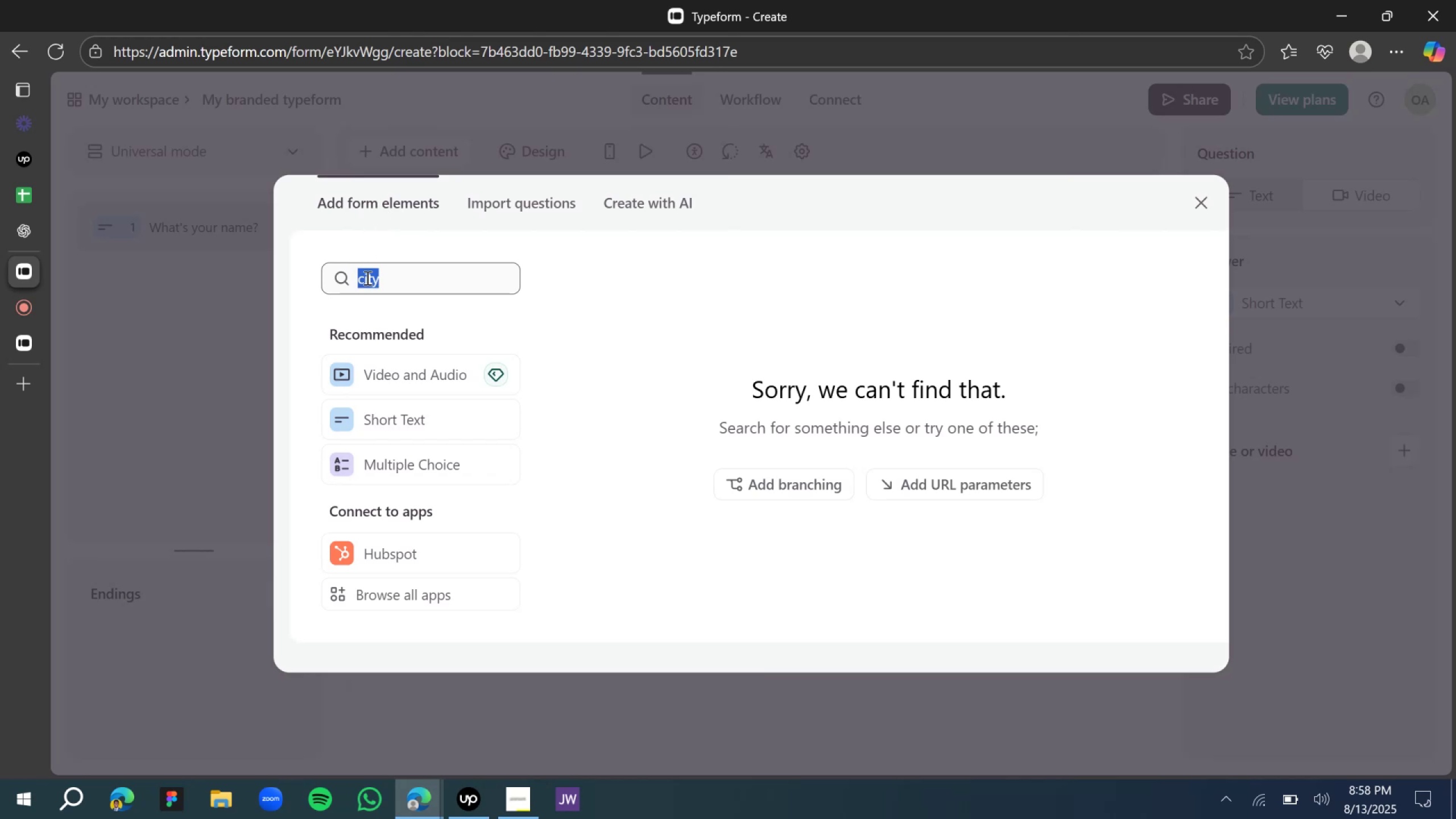 
type(sa)
key(Backspace)
type(tae)
key(Backspace)
 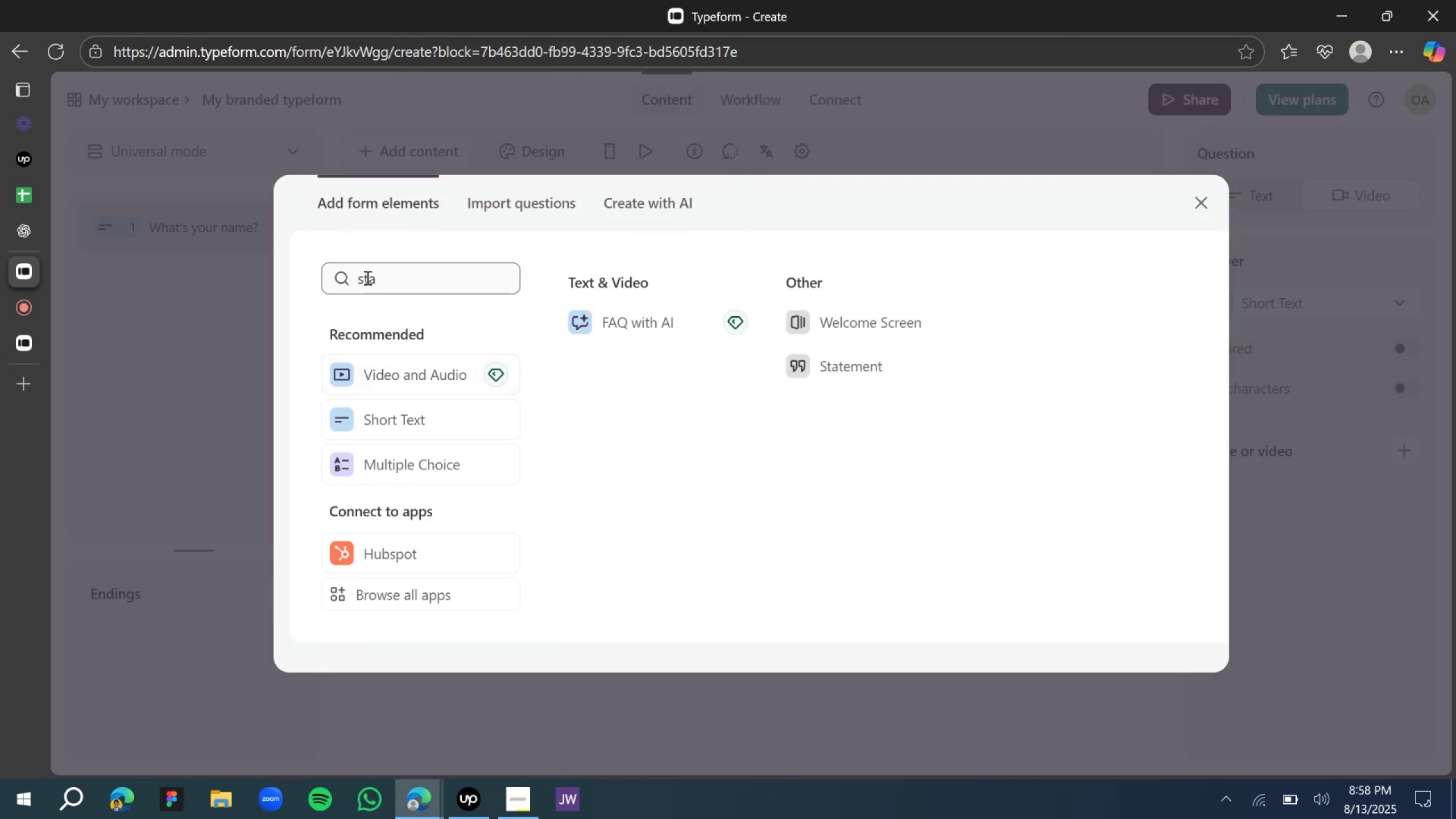 
double_click([366, 278])
 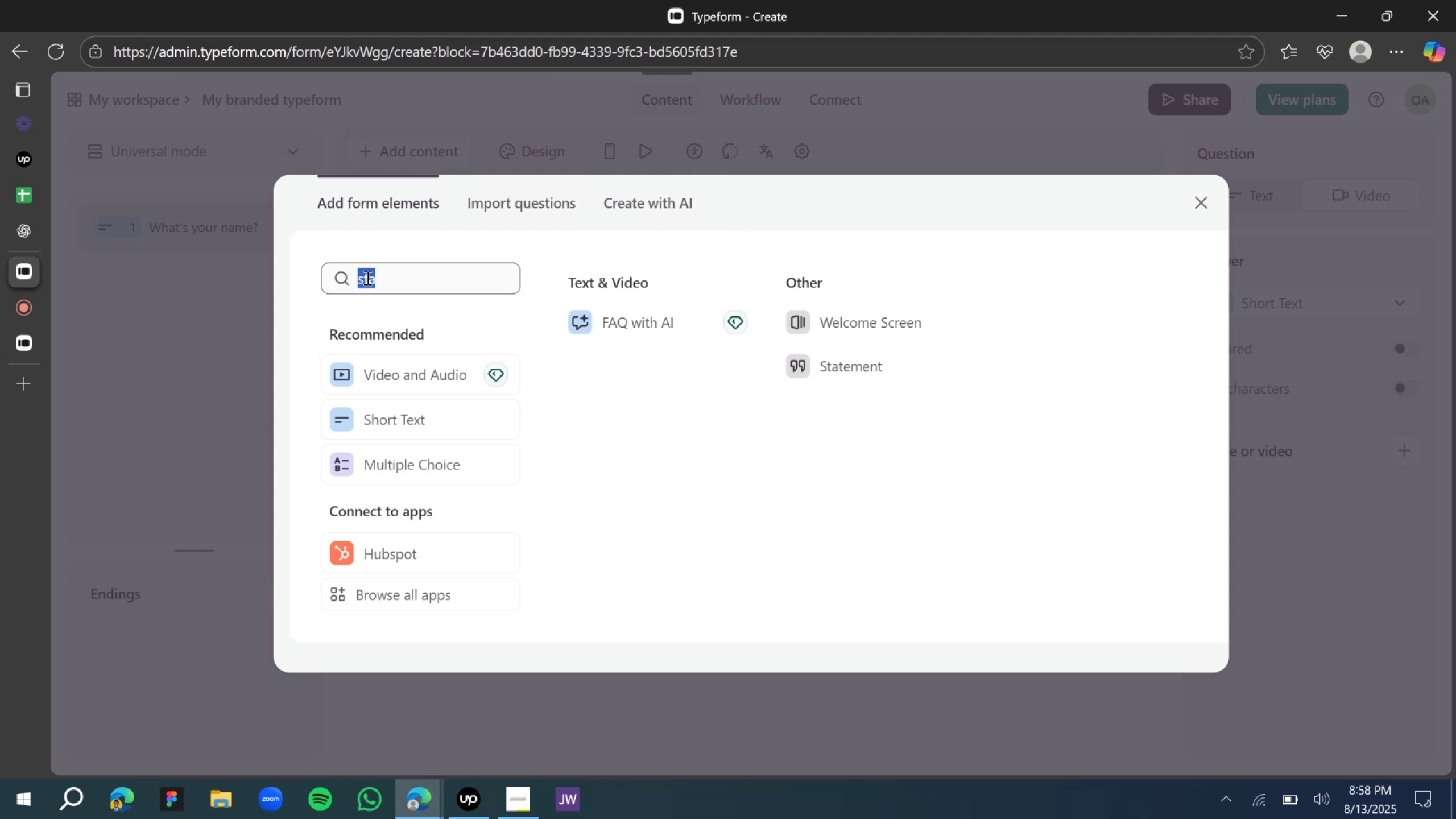 
type(add)
 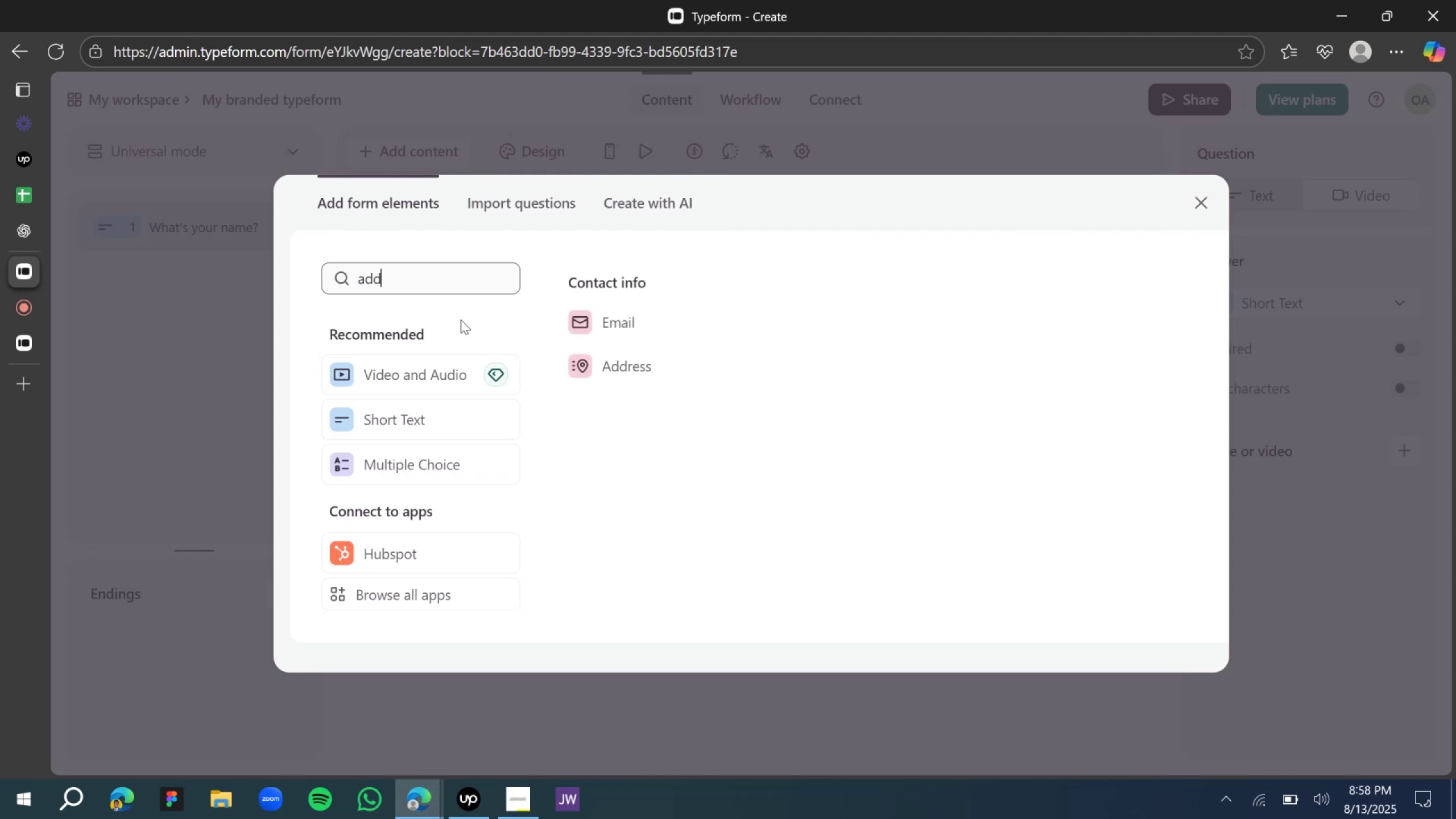 
left_click([624, 366])
 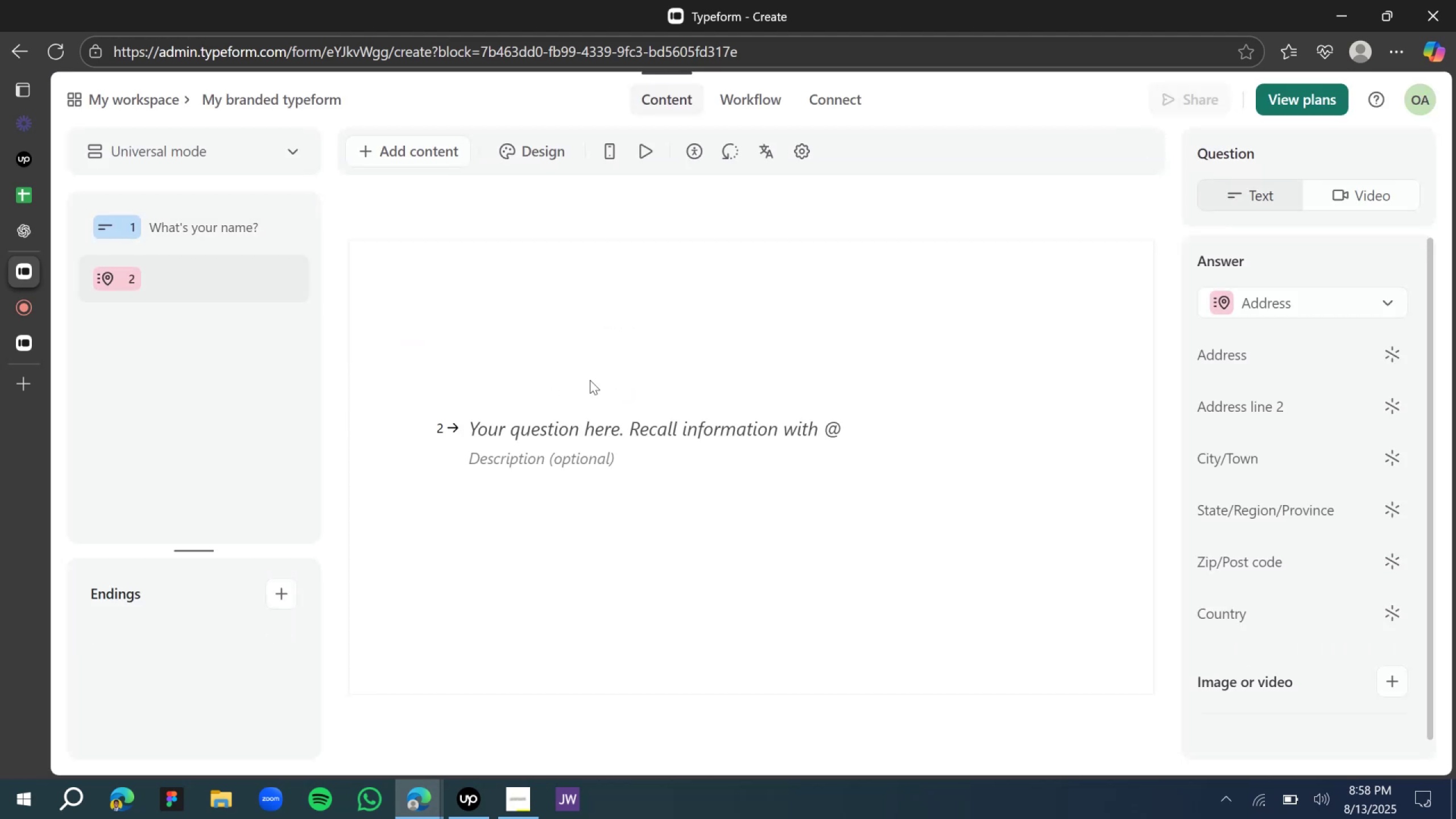 
left_click([538, 423])
 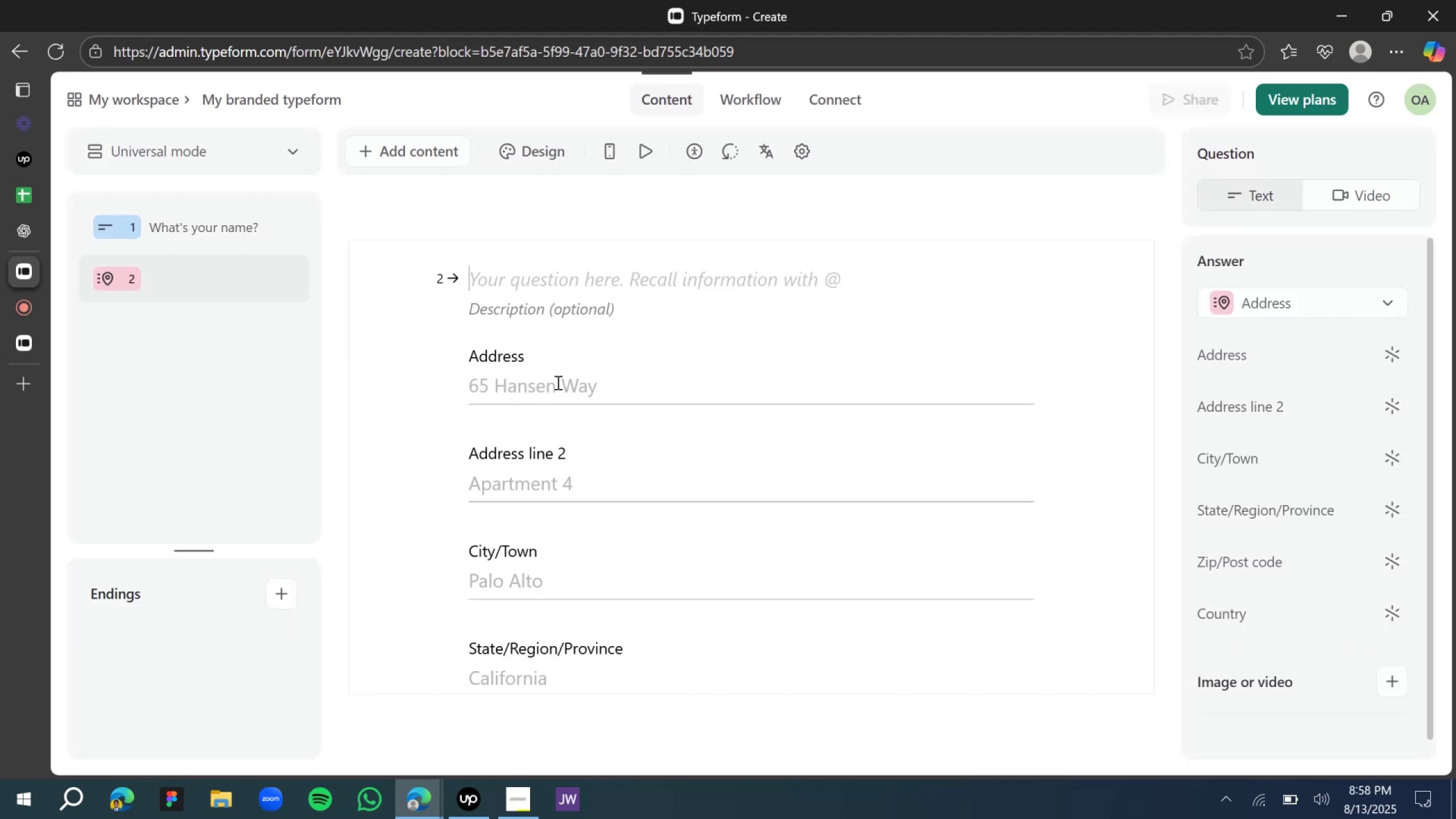 
scroll: coordinate [540, 402], scroll_direction: down, amount: 1.0
 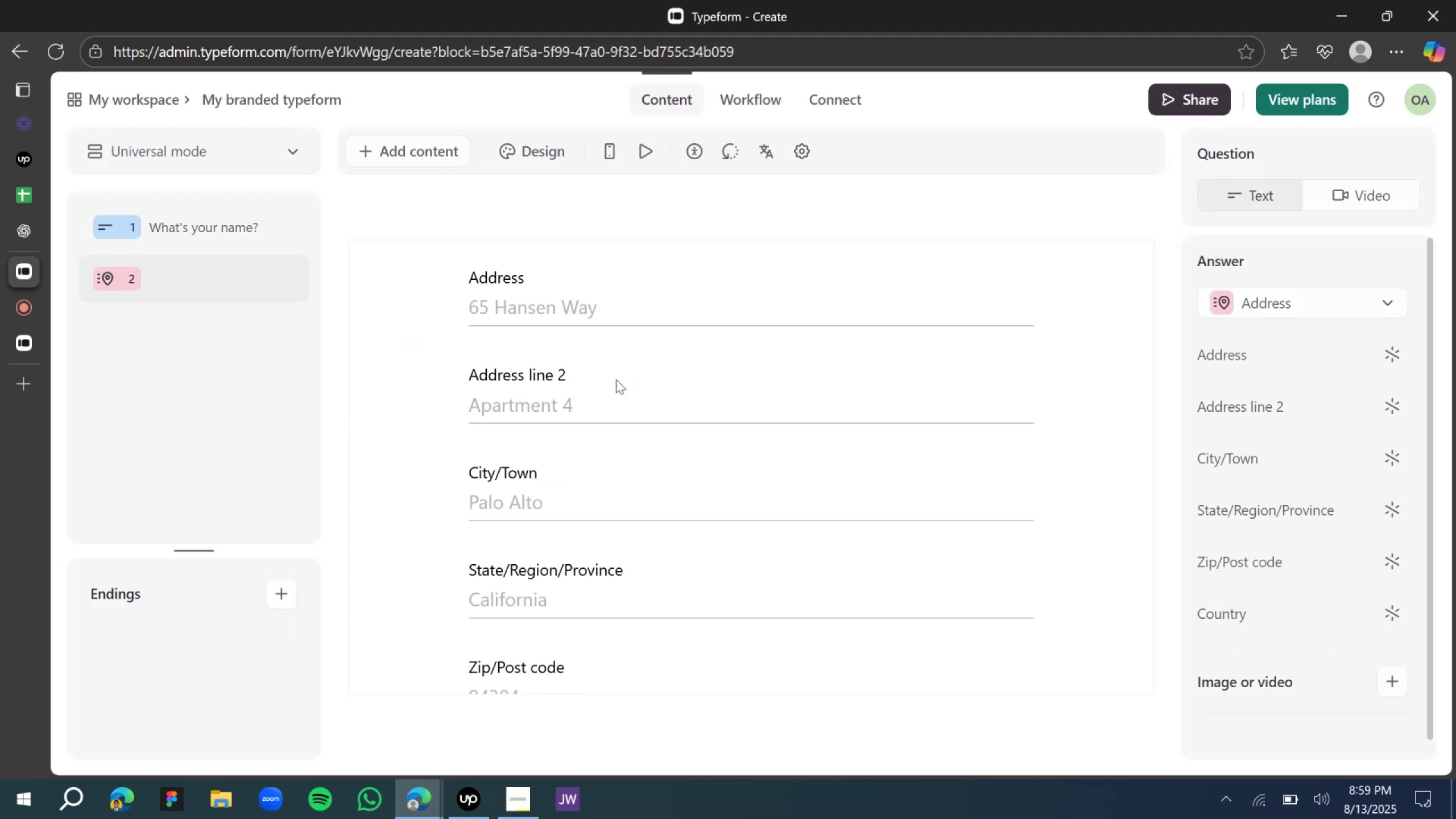 
scroll: coordinate [628, 382], scroll_direction: up, amount: 1.0
 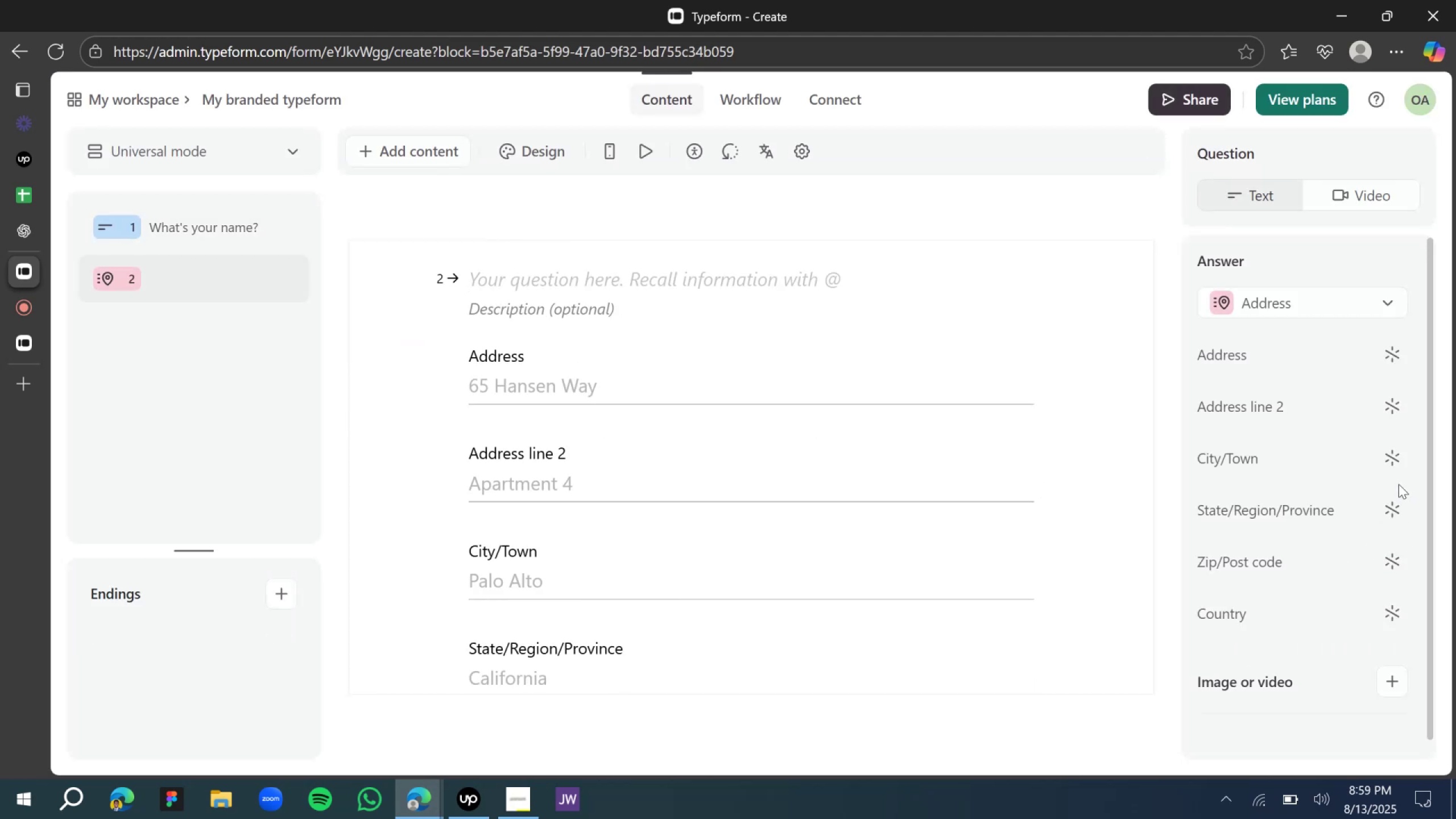 
mouse_move([1387, 466])
 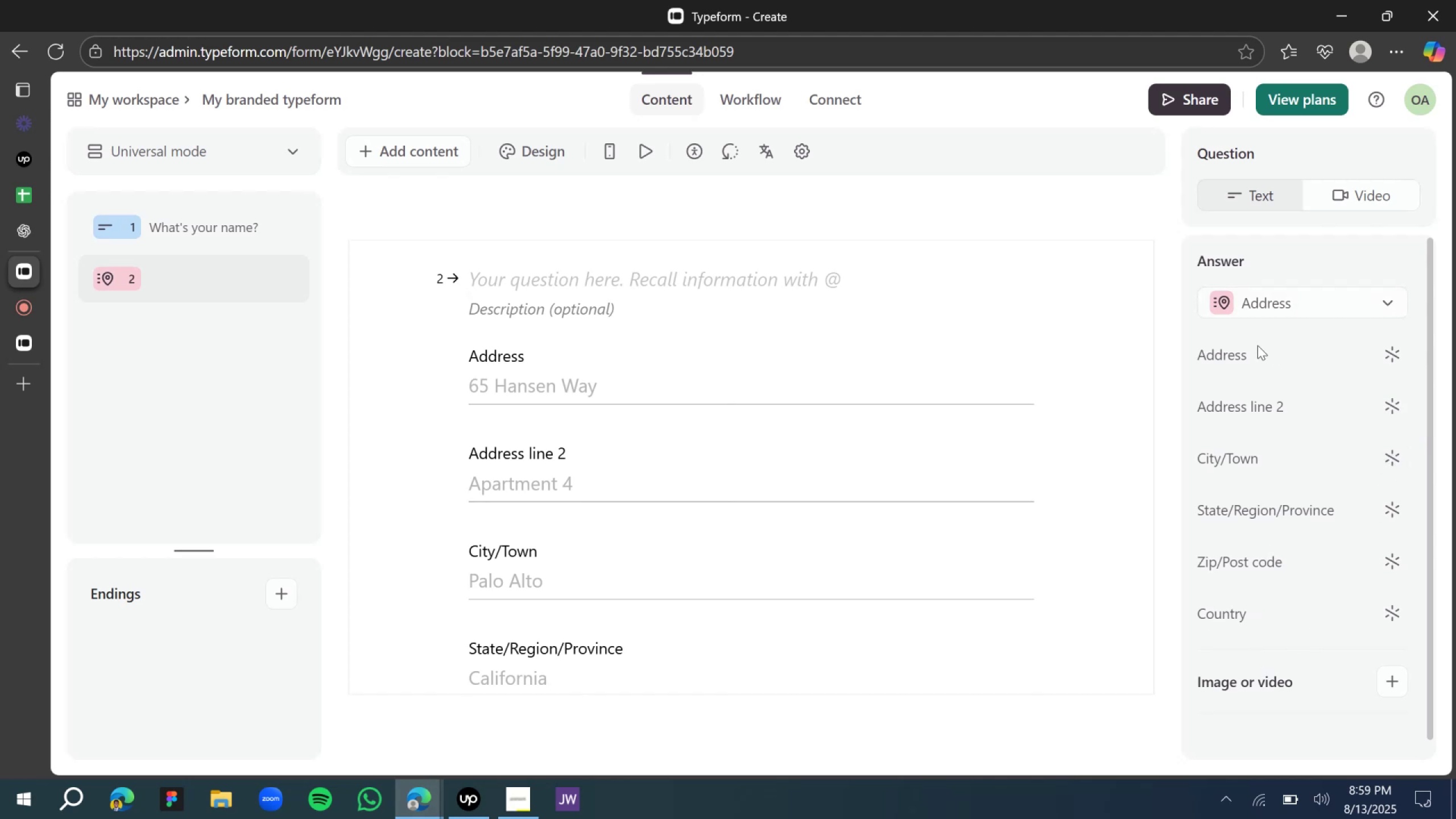 
left_click([1239, 358])
 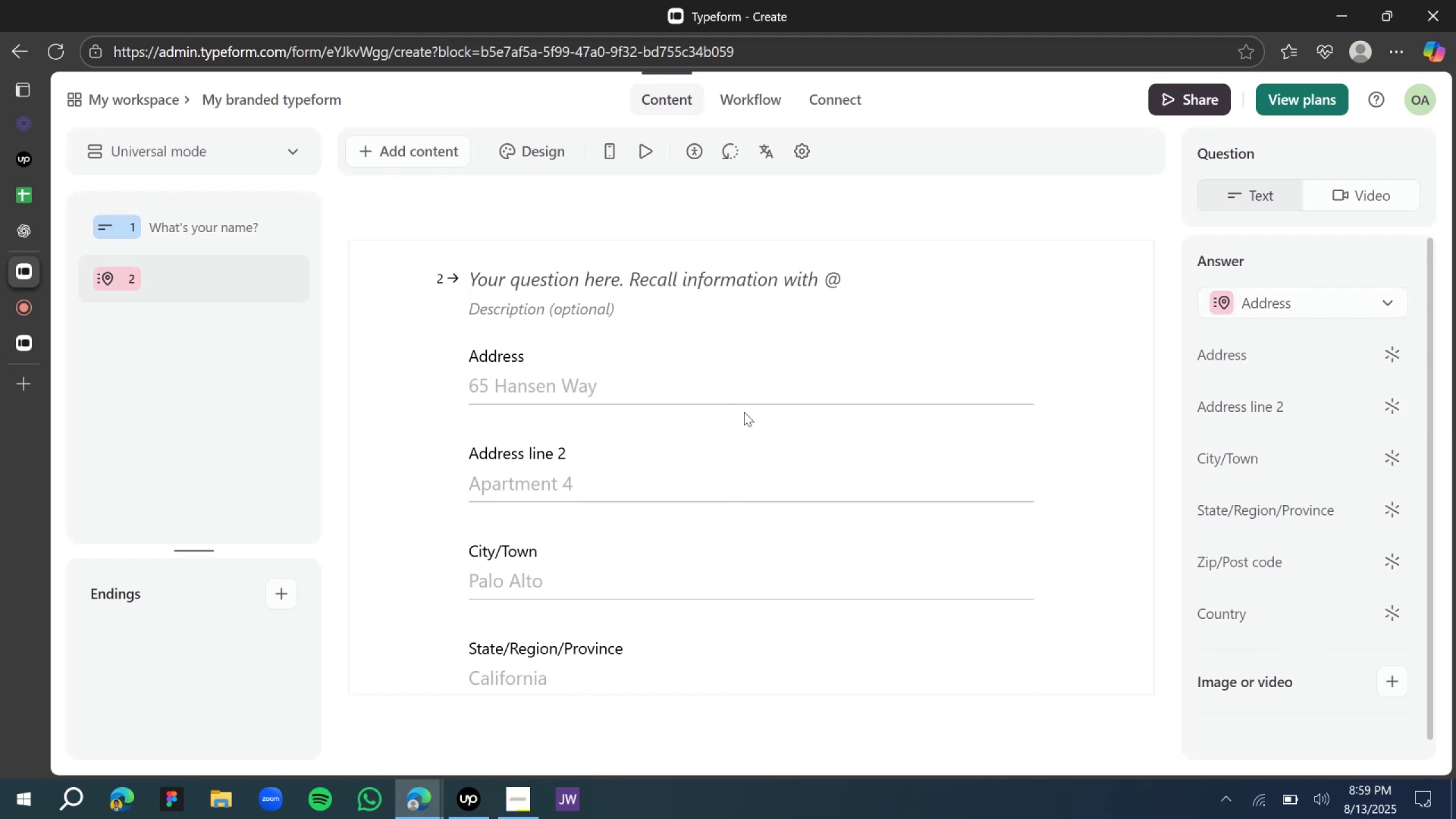 
left_click([721, 410])
 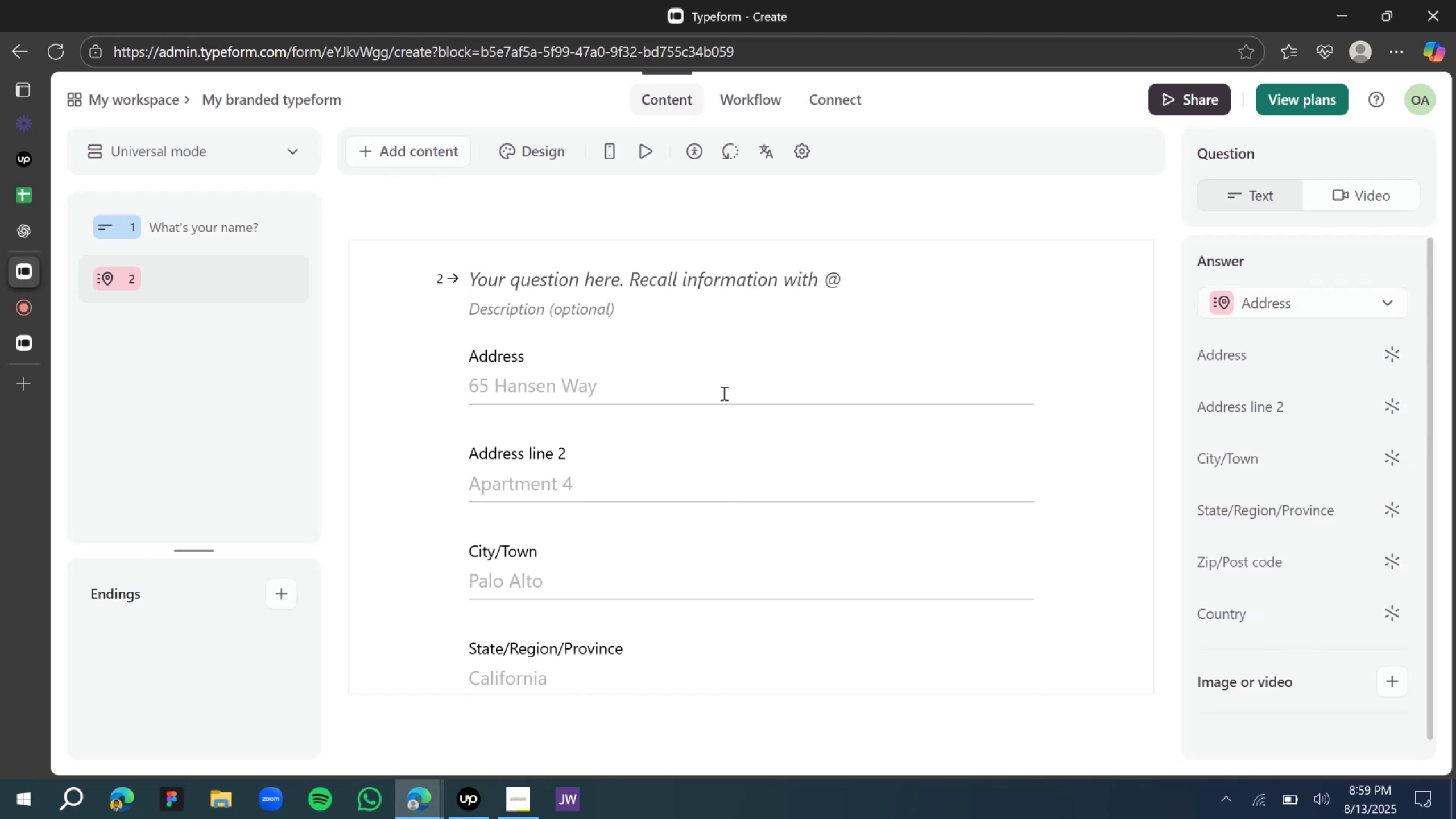 
left_click([719, 387])
 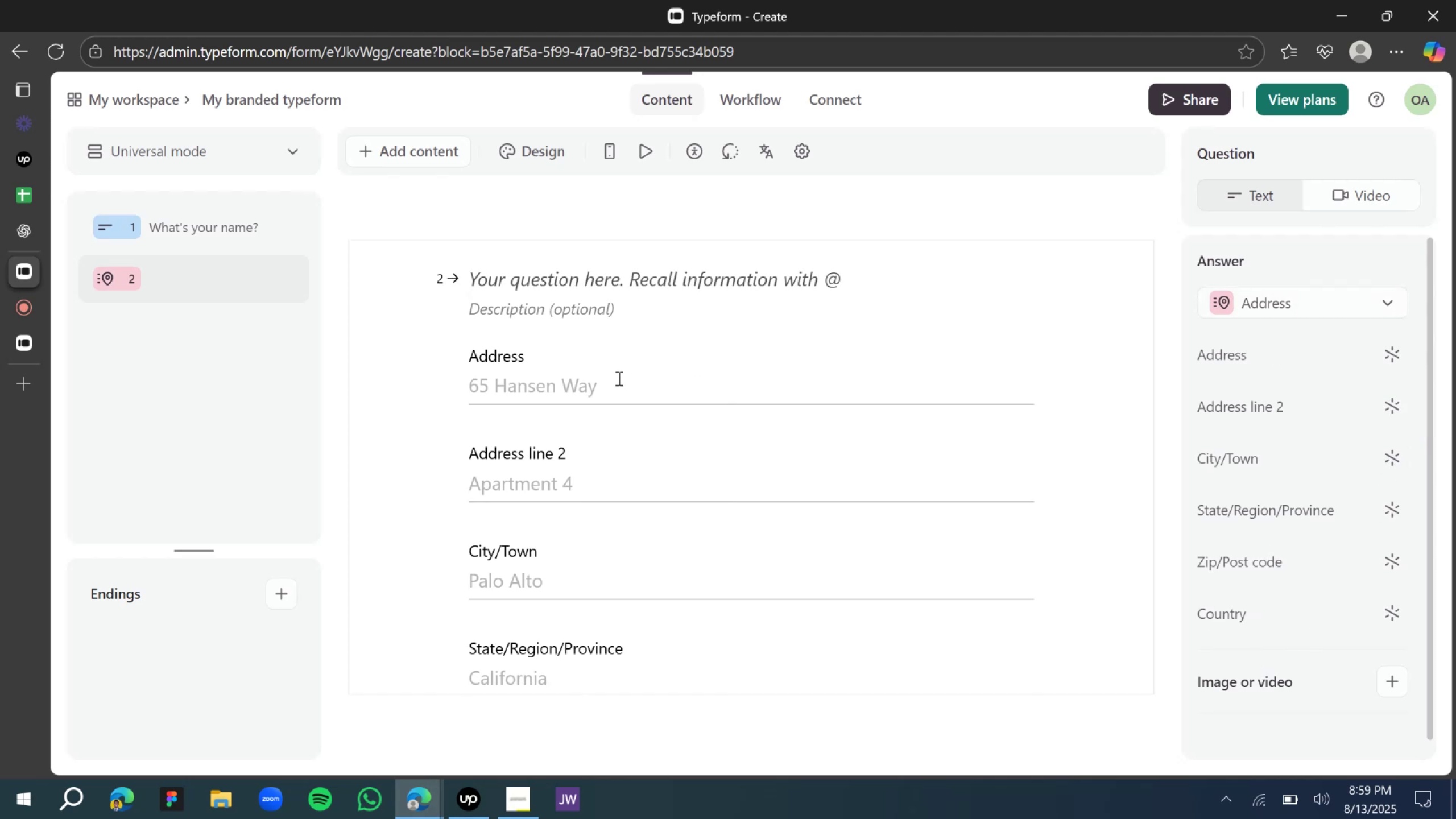 
scroll: coordinate [618, 479], scroll_direction: down, amount: 6.0
 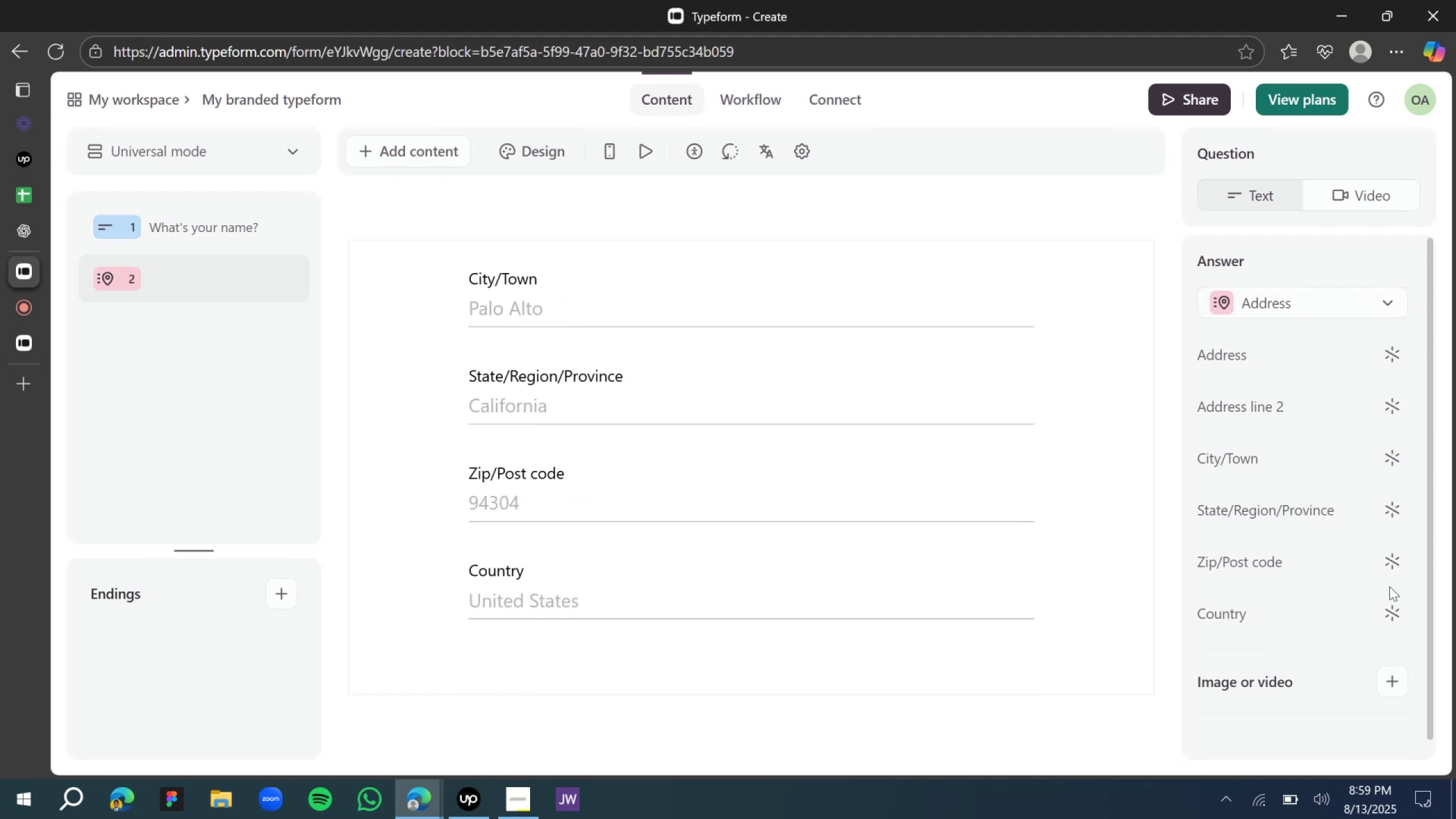 
left_click_drag(start_coordinate=[1392, 616], to_coordinate=[1380, 606])
 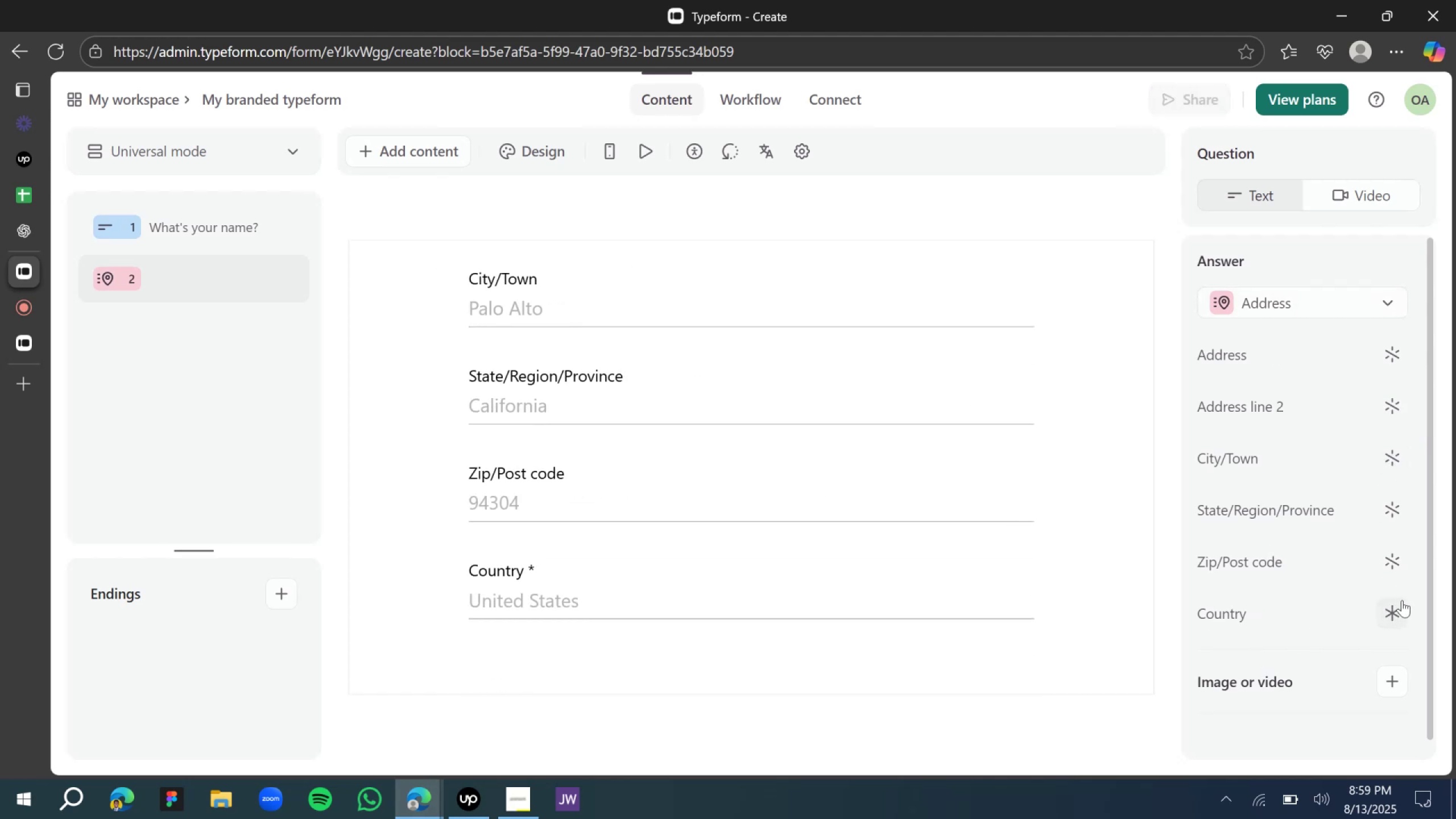 
left_click([1393, 611])
 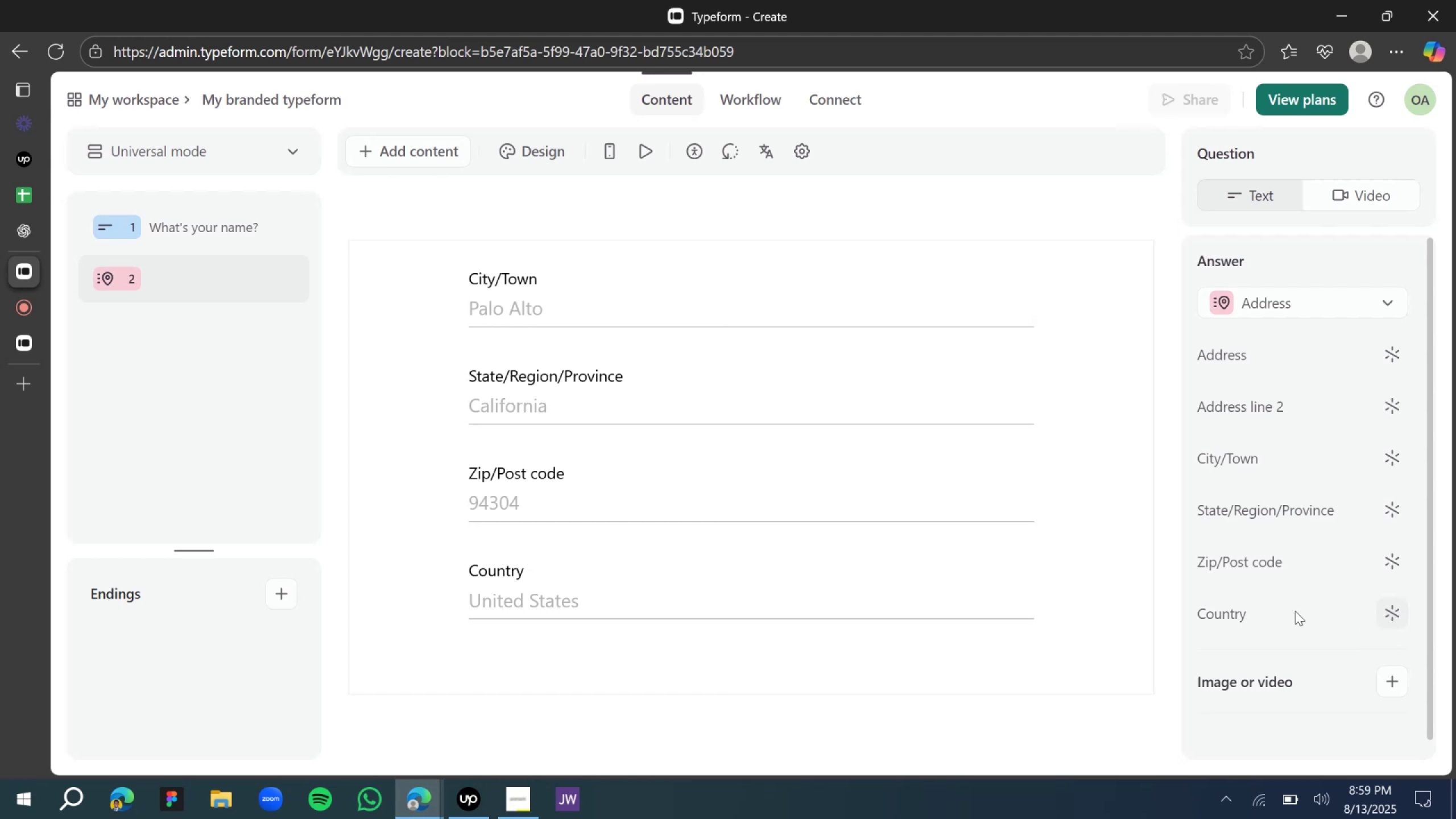 
scroll: coordinate [1276, 617], scroll_direction: down, amount: 2.0
 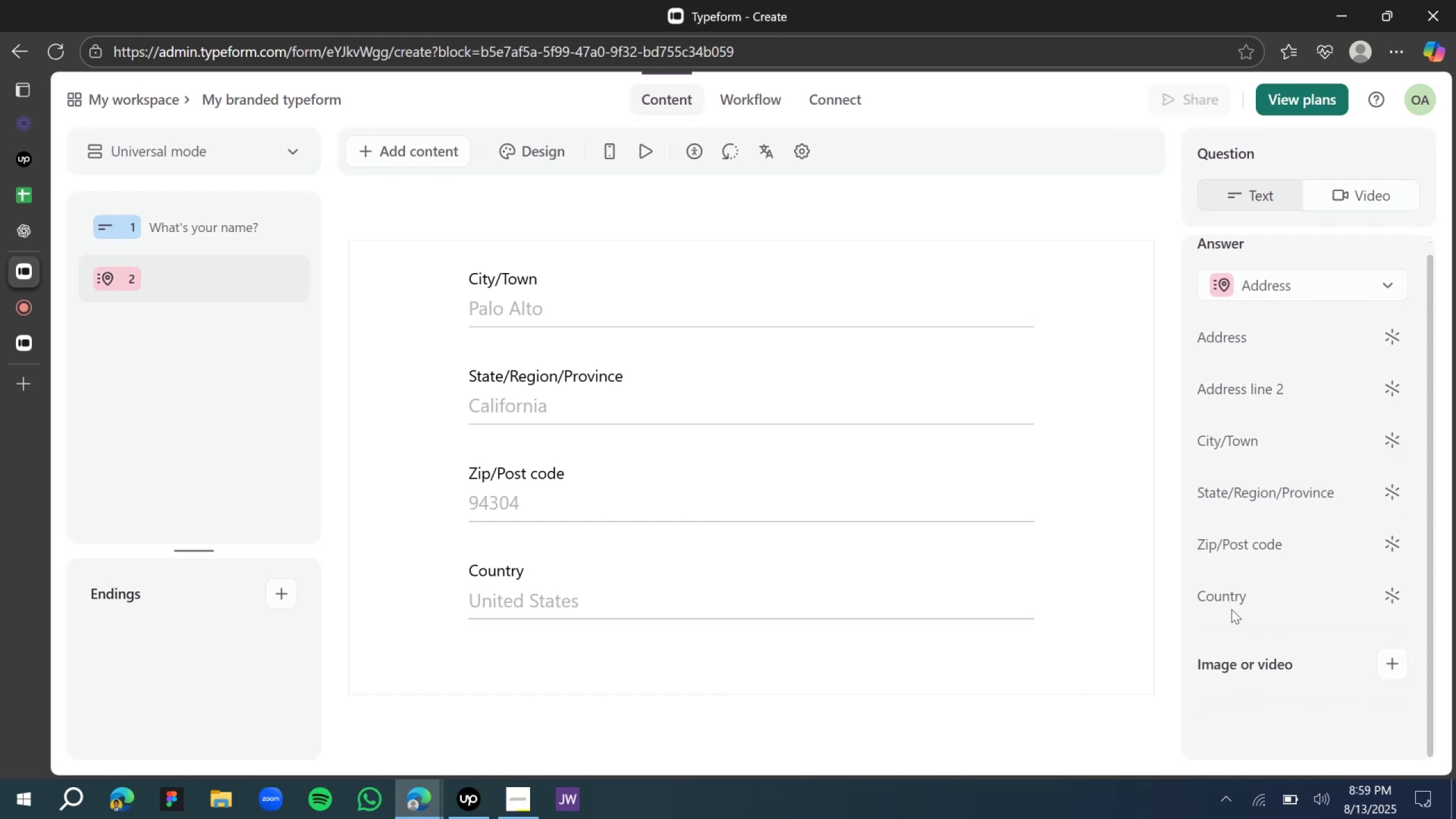 
right_click([1231, 609])
 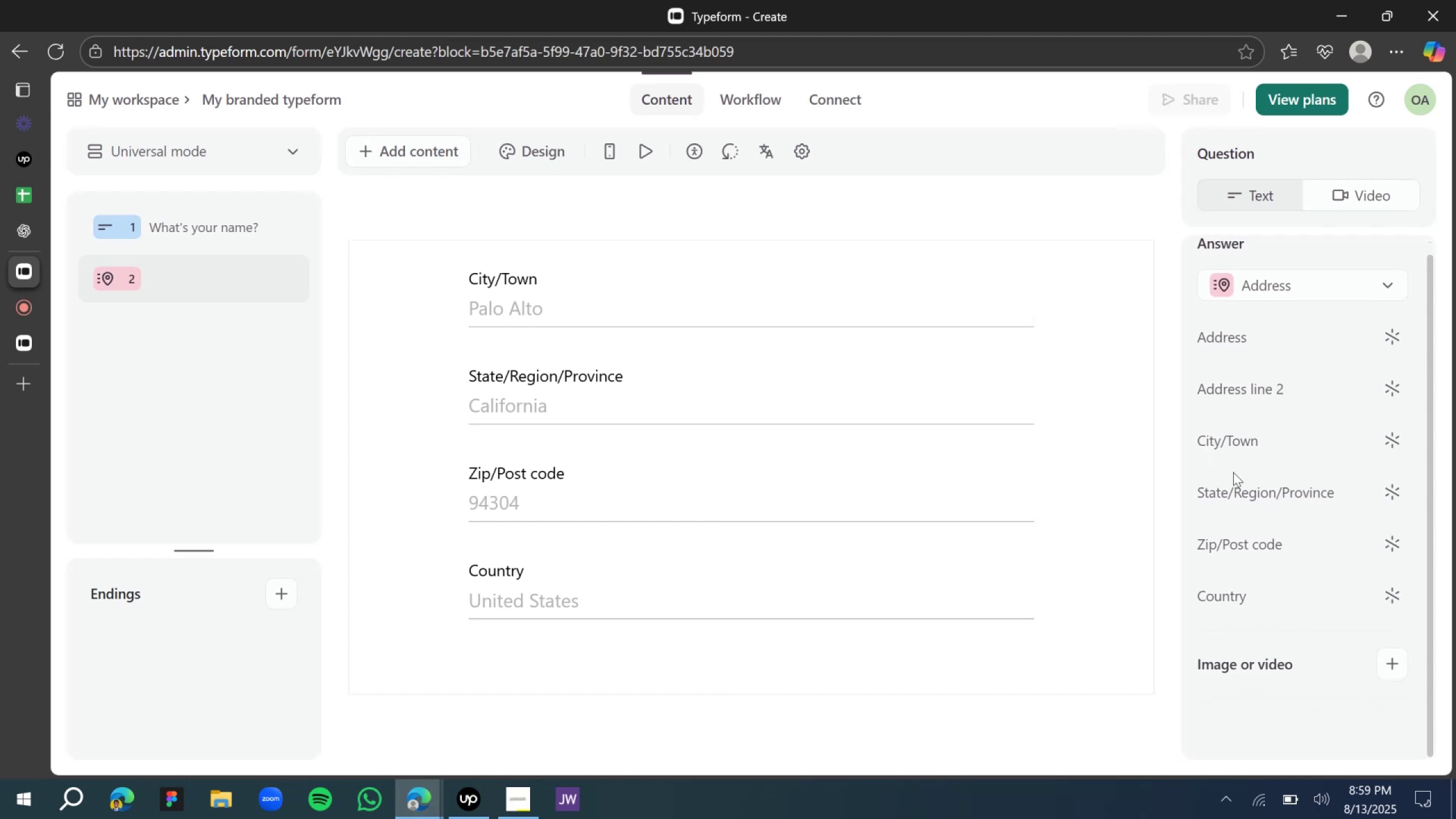 
scroll: coordinate [1236, 463], scroll_direction: up, amount: 2.0
 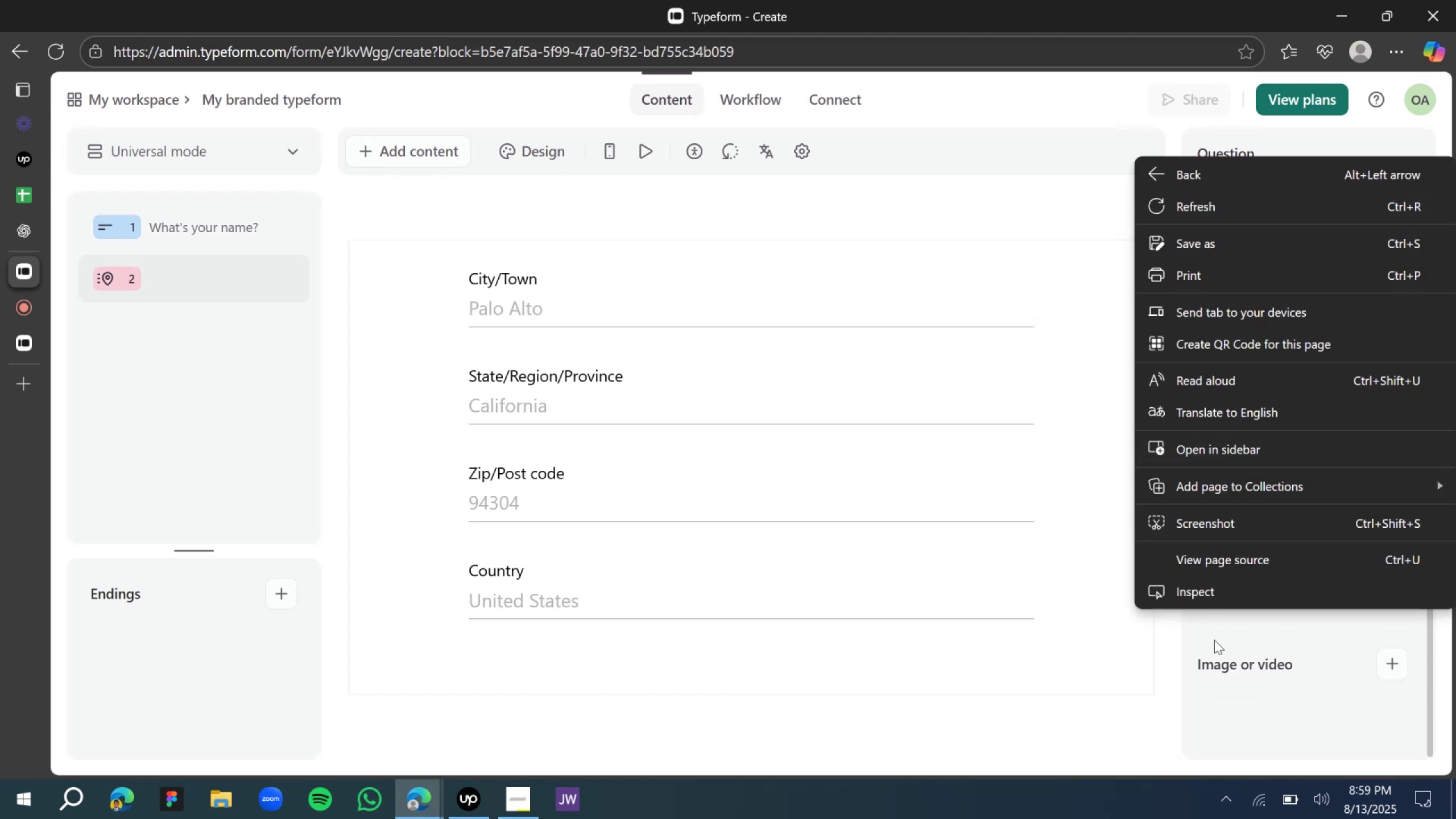 
left_click([1213, 647])
 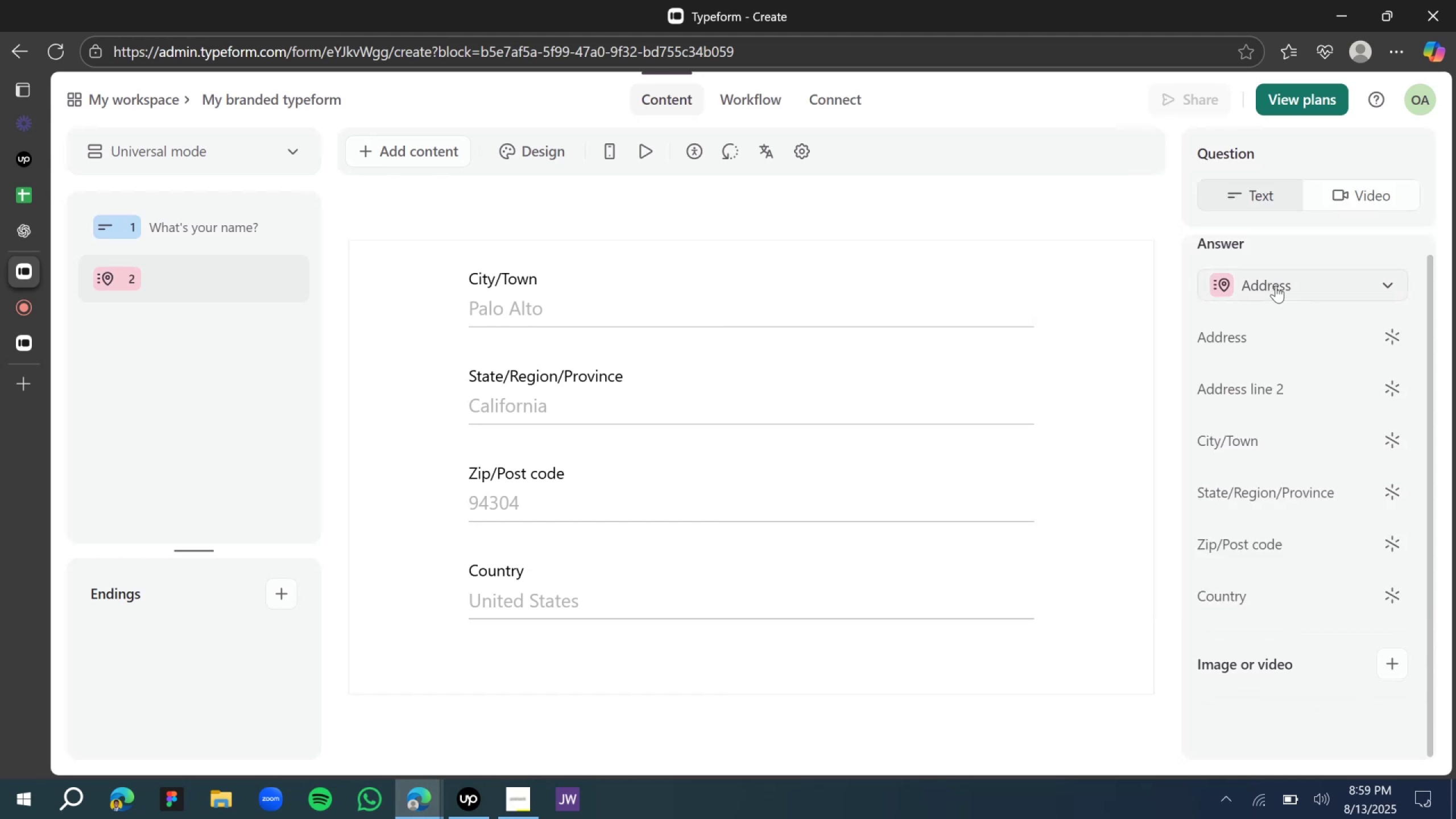 
left_click([1279, 274])
 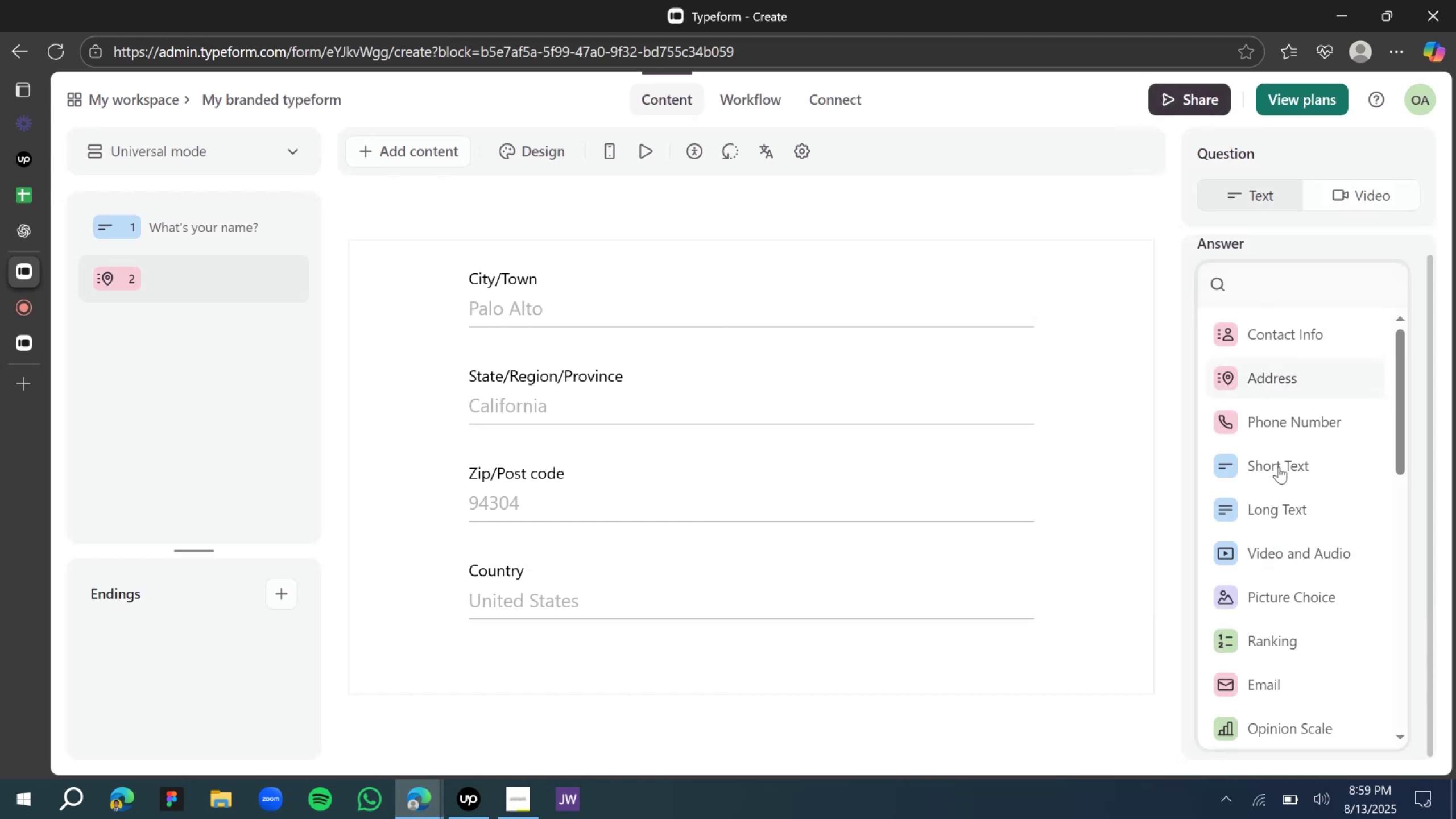 
left_click([1279, 469])
 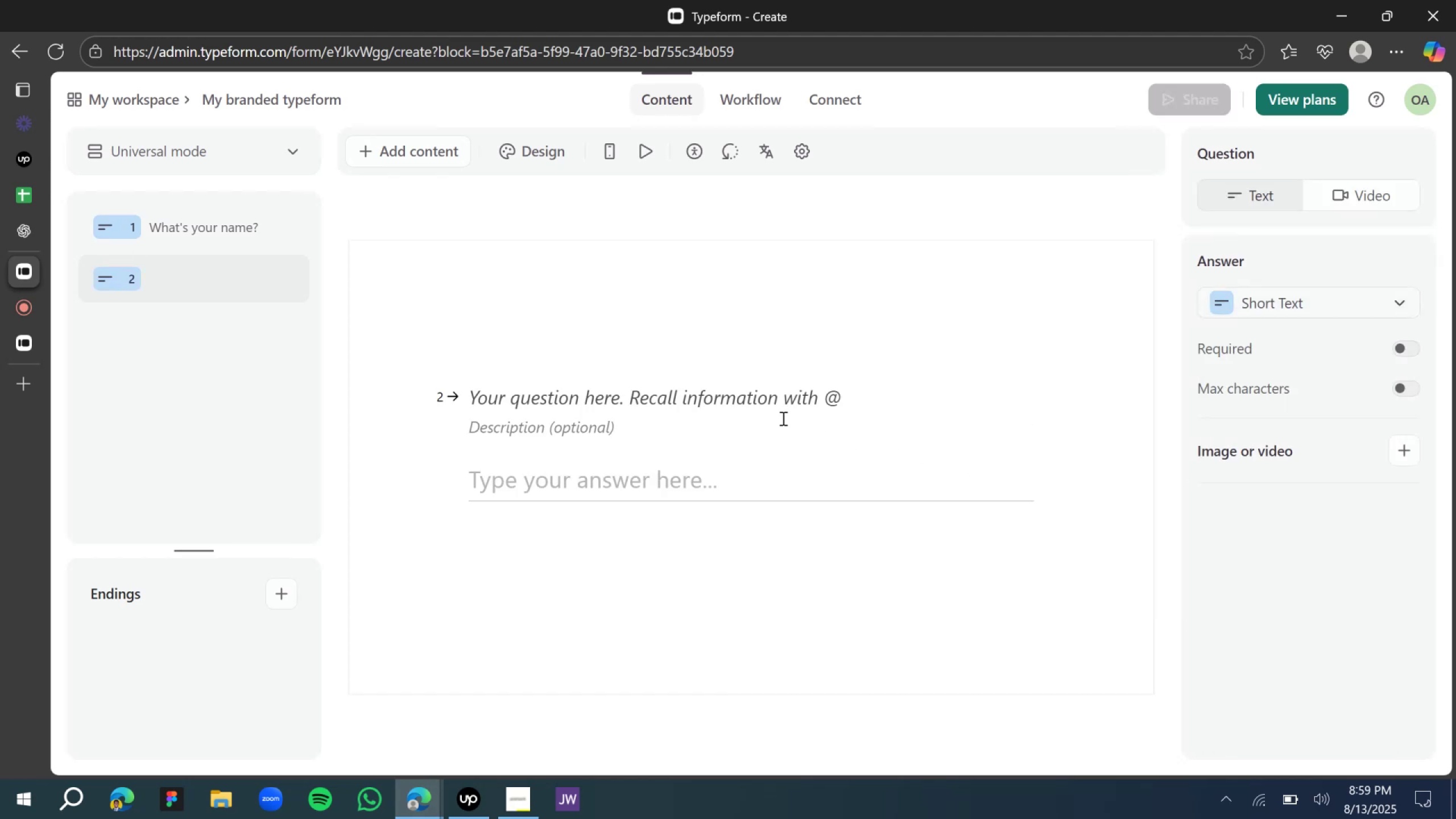 
scroll: coordinate [707, 402], scroll_direction: up, amount: 1.0
 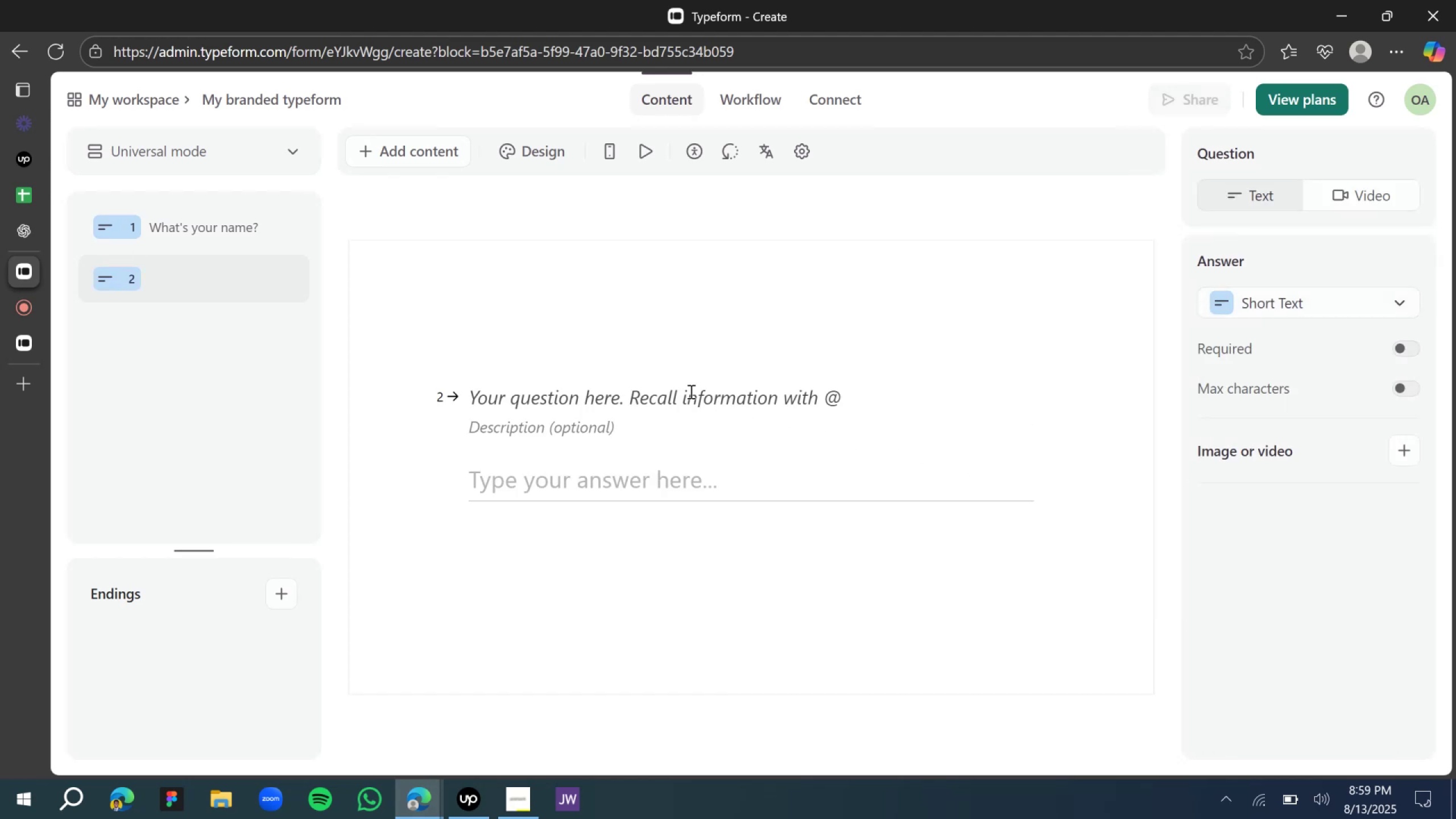 
left_click([690, 391])
 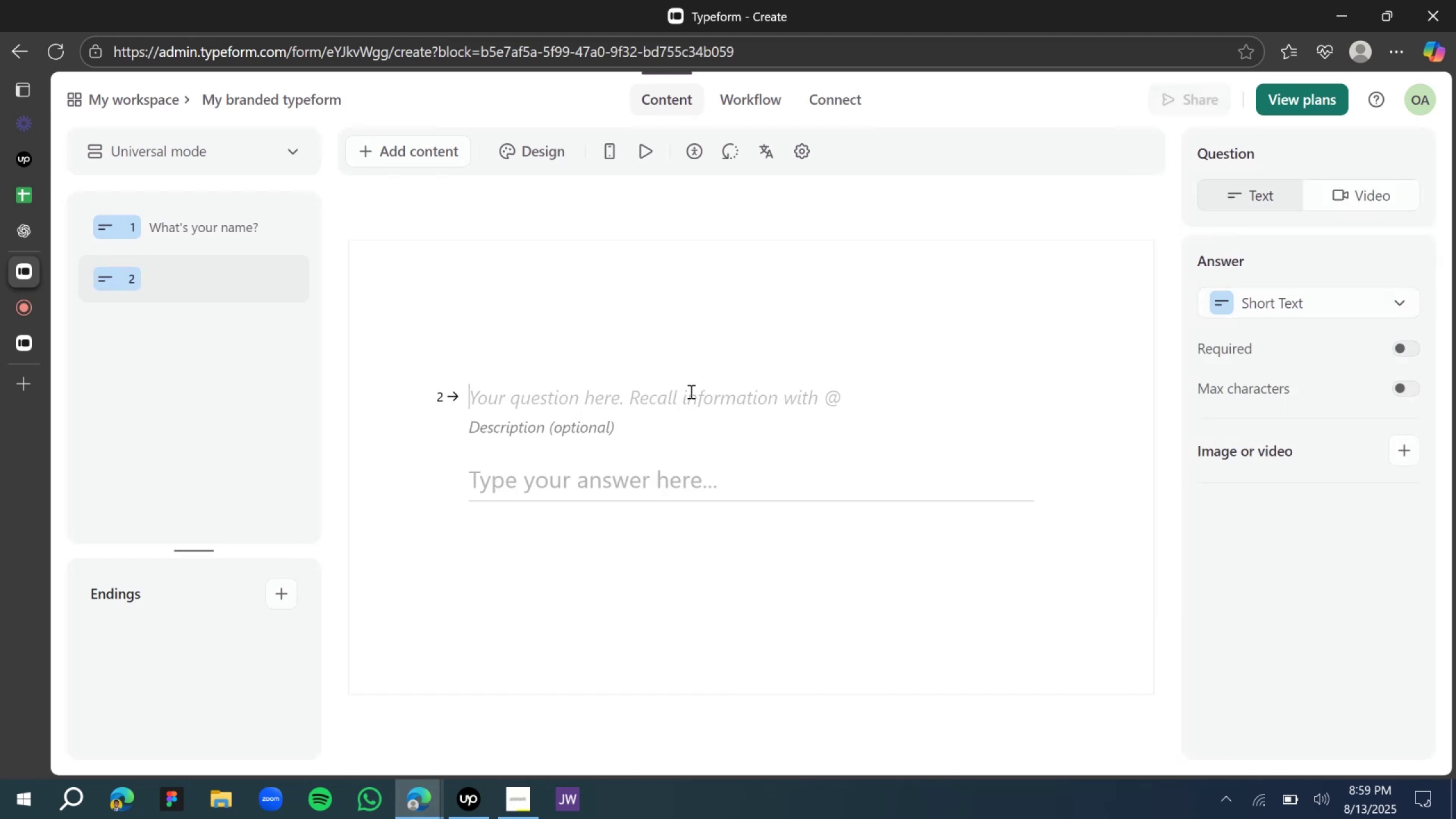 
type(Which city do you leave in?)
 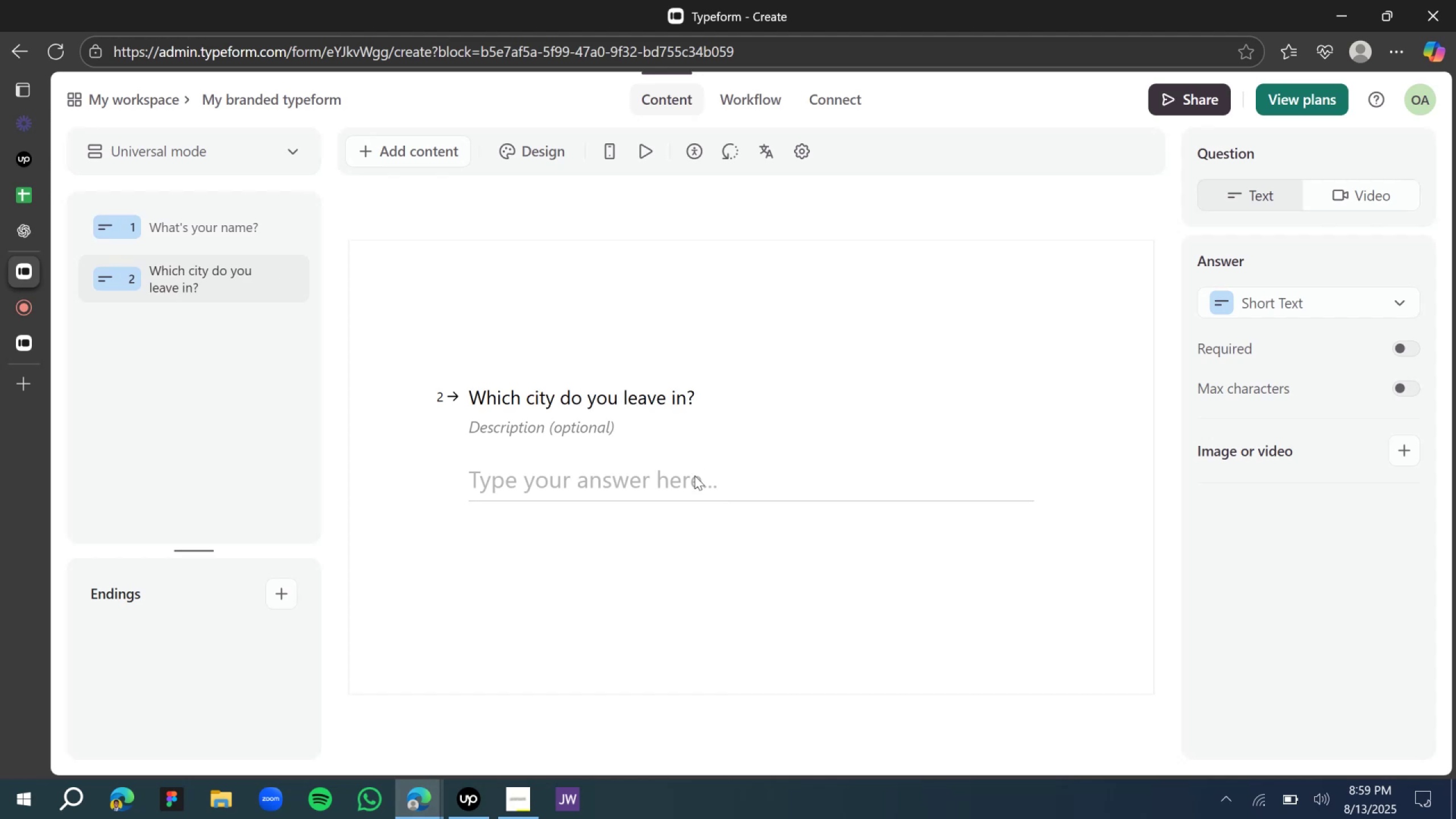 
left_click([711, 591])
 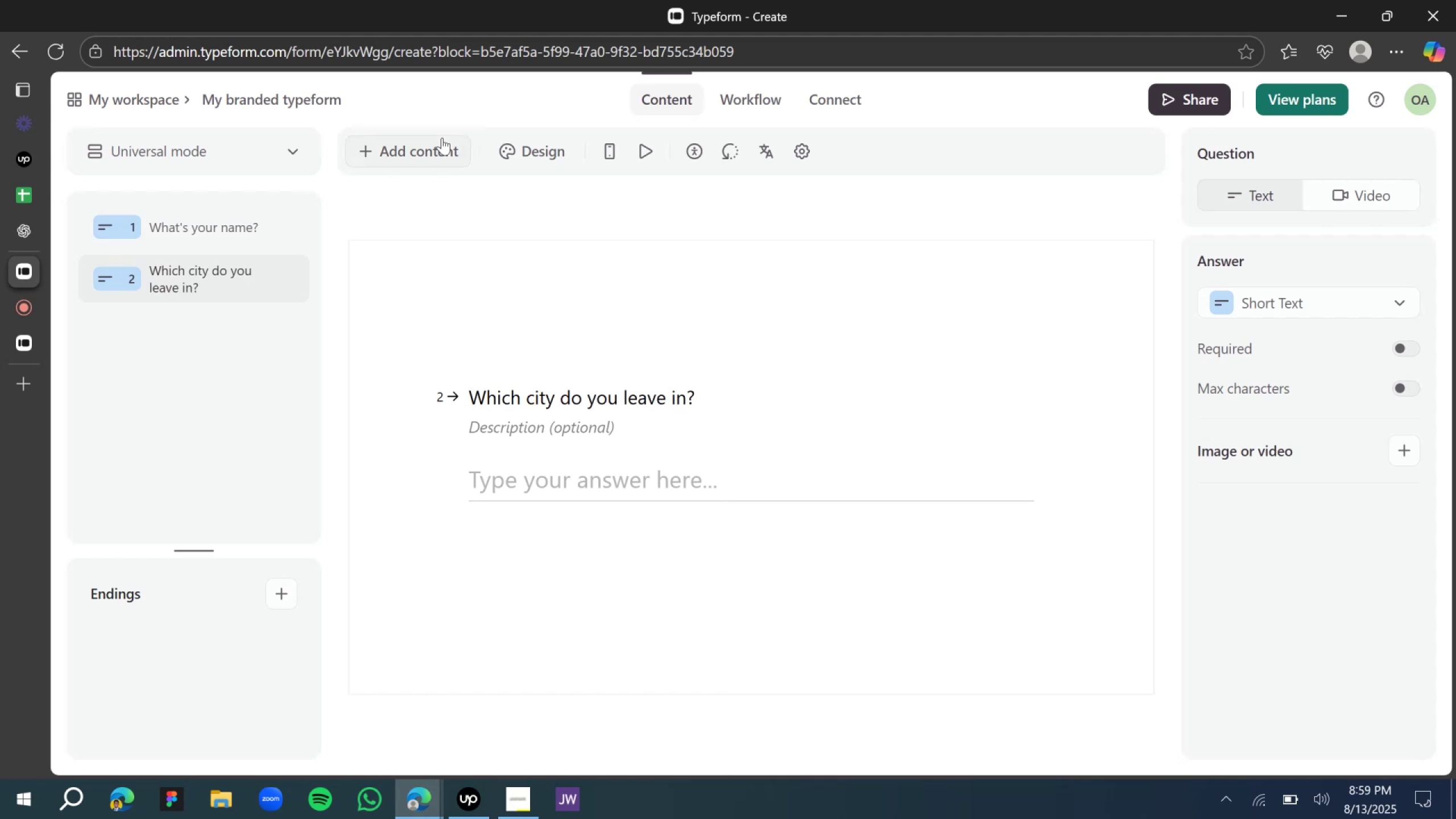 
left_click_drag(start_coordinate=[442, 138], to_coordinate=[445, 139])
 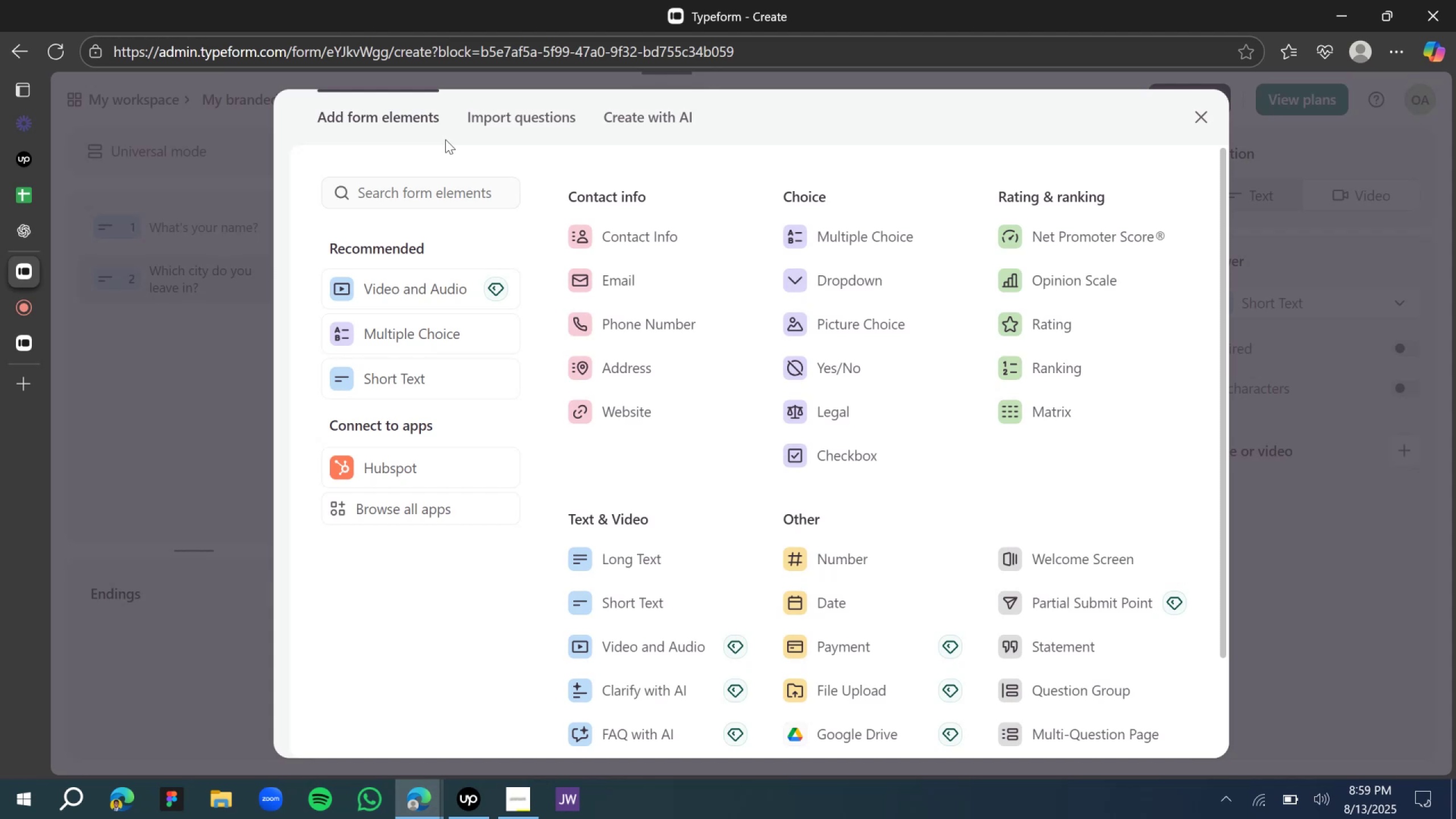 
wait(23.81)
 